 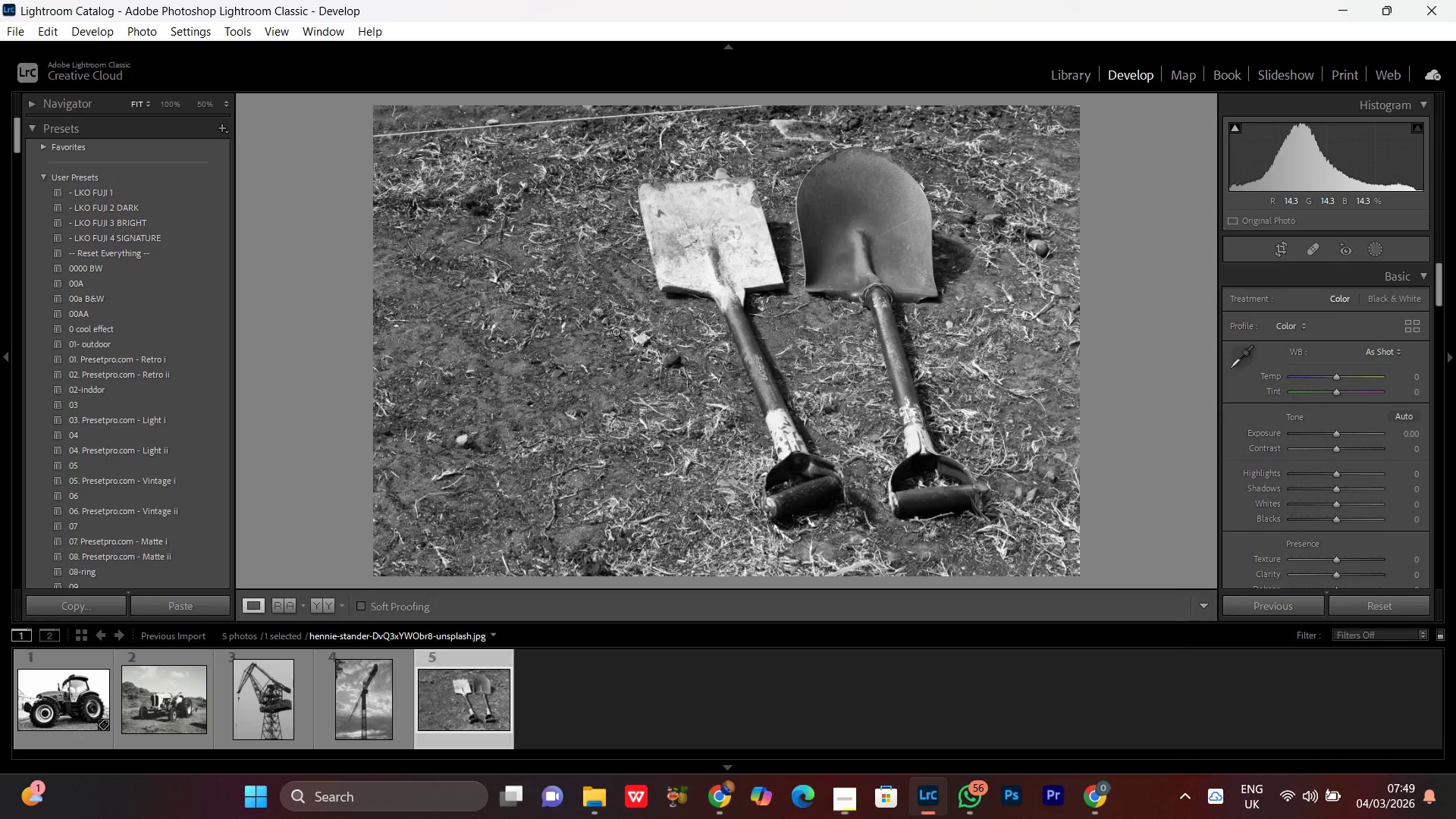 
double_click([351, 702])
 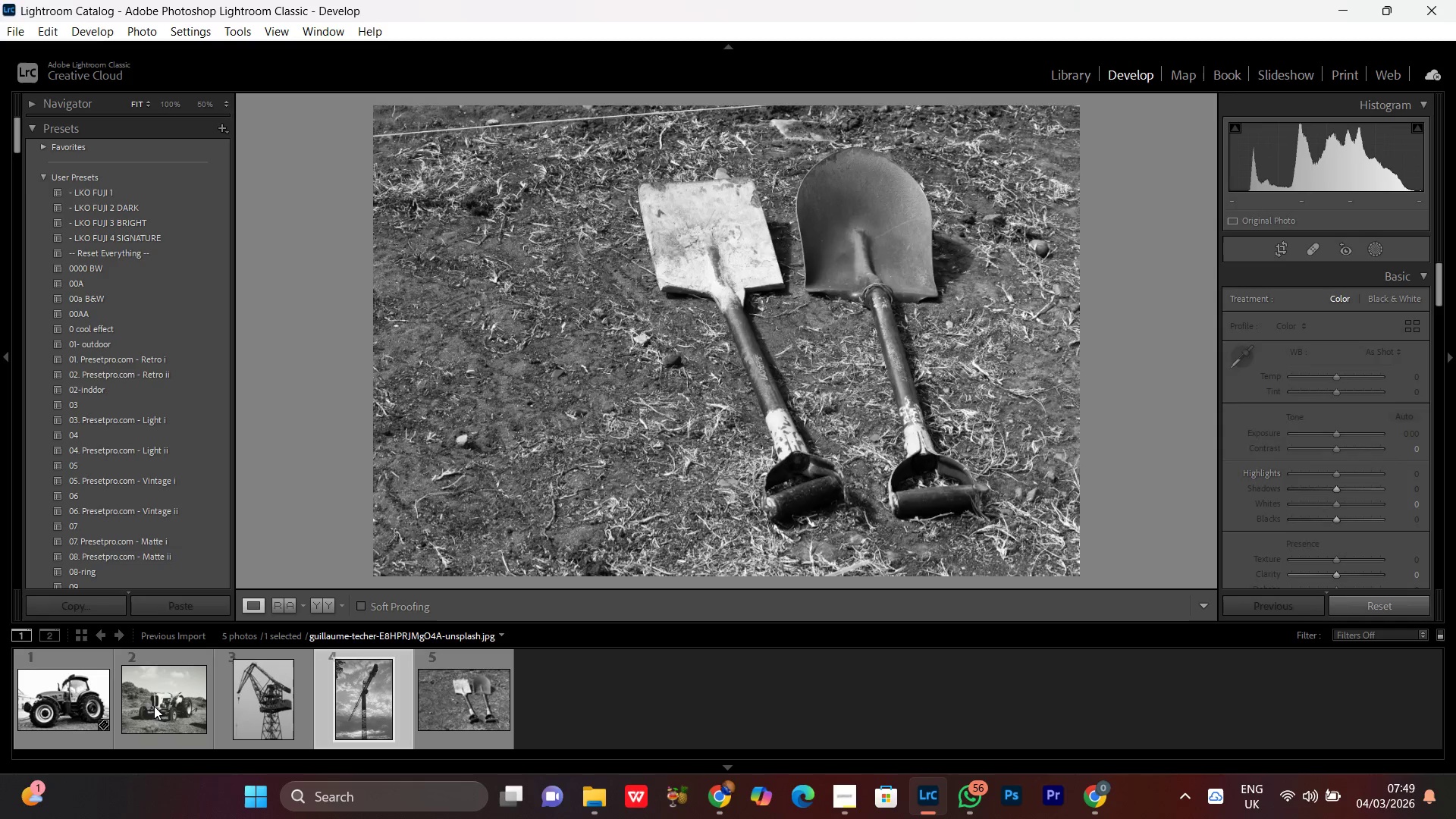 
double_click([154, 706])
 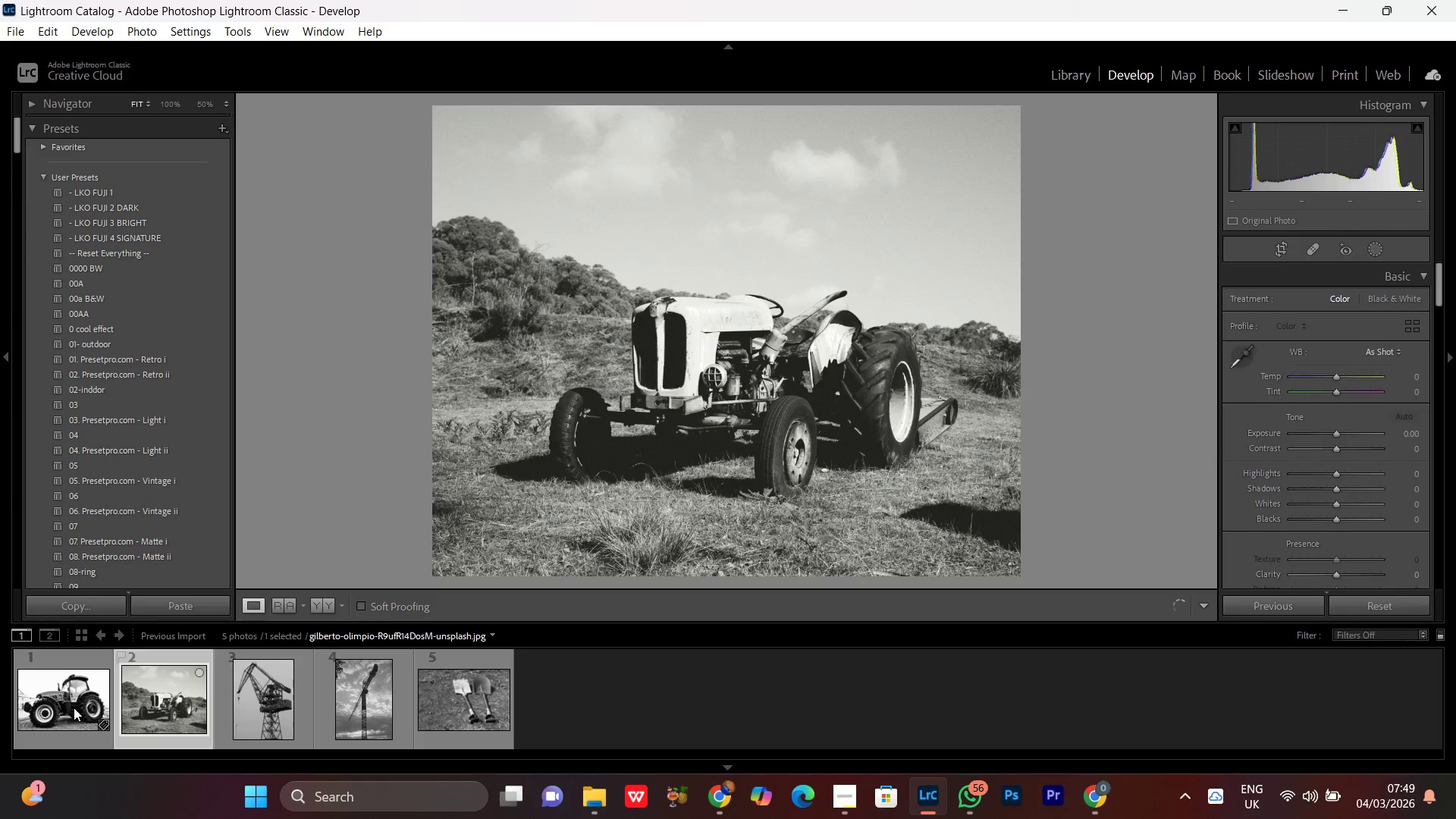 
double_click([74, 708])
 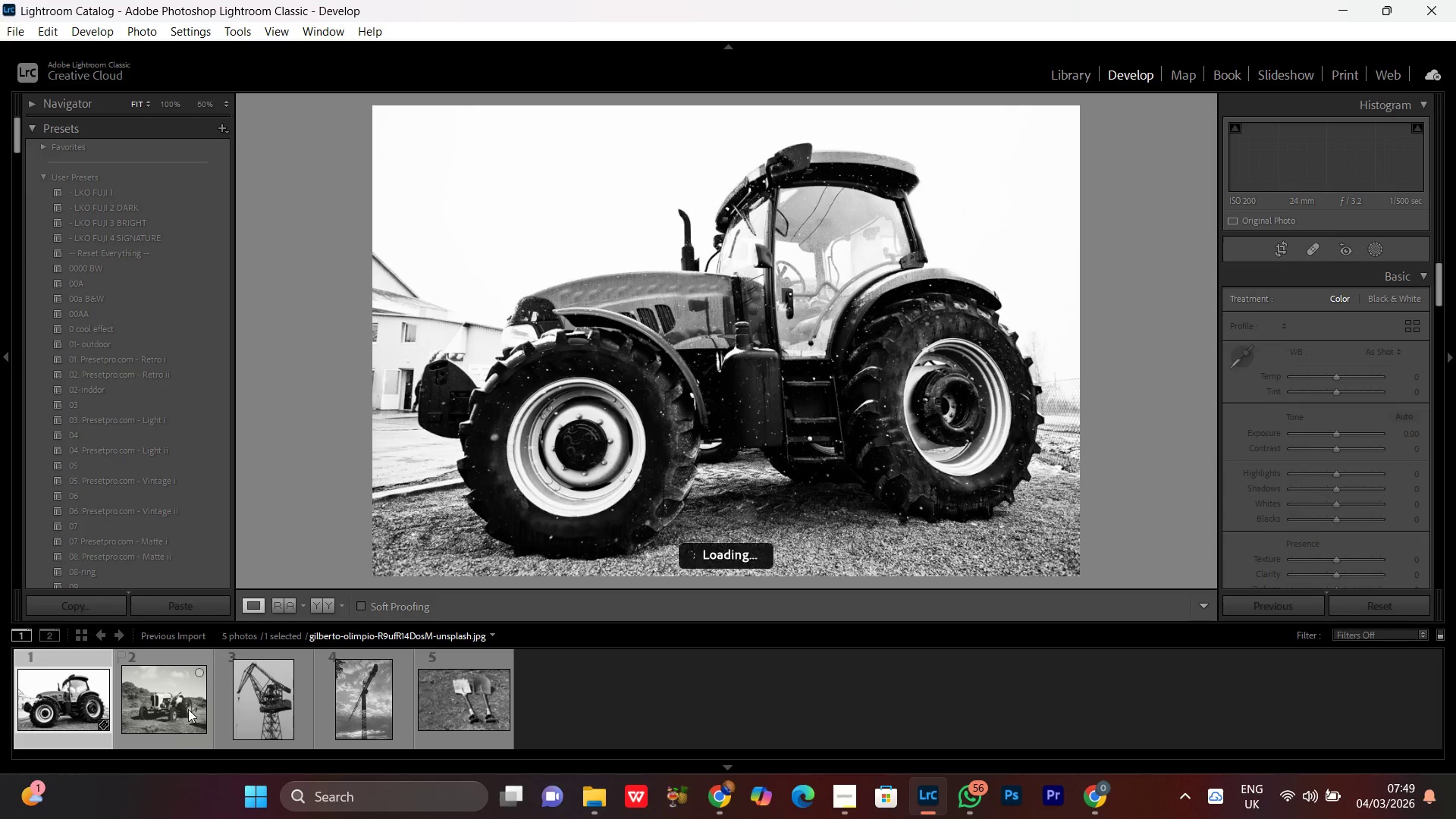 
double_click([184, 712])
 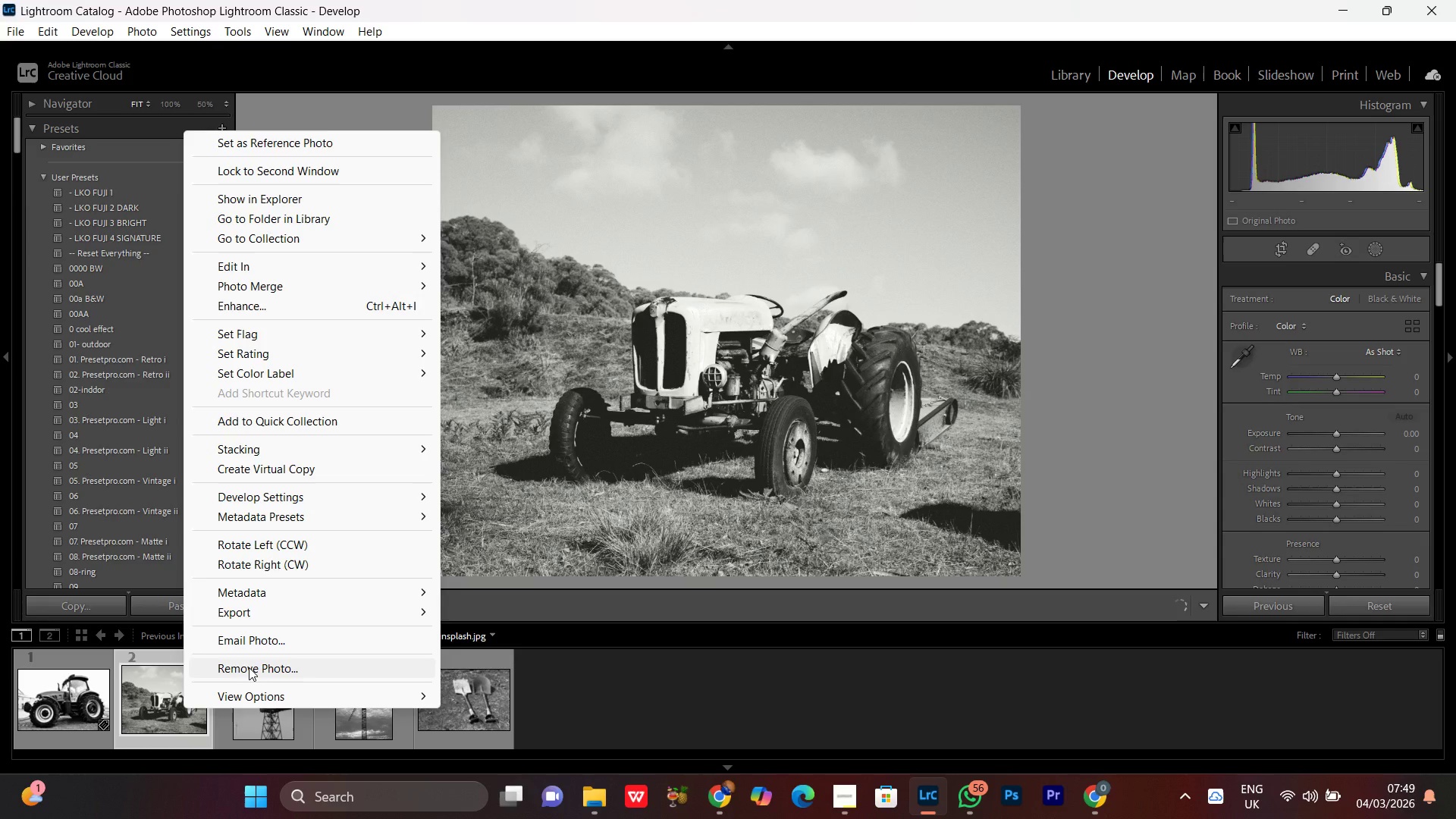 
left_click([682, 701])
 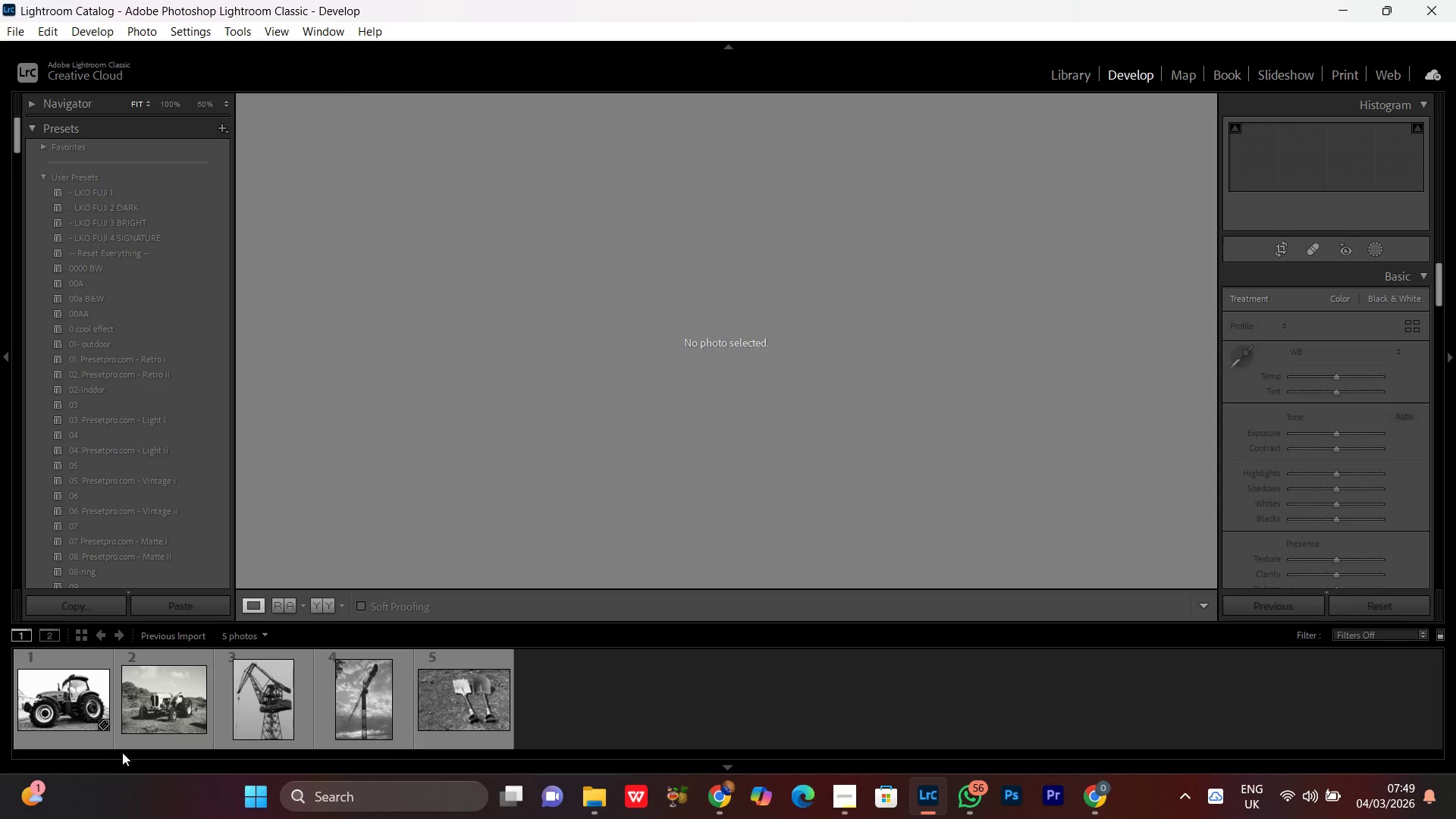 
double_click([142, 727])
 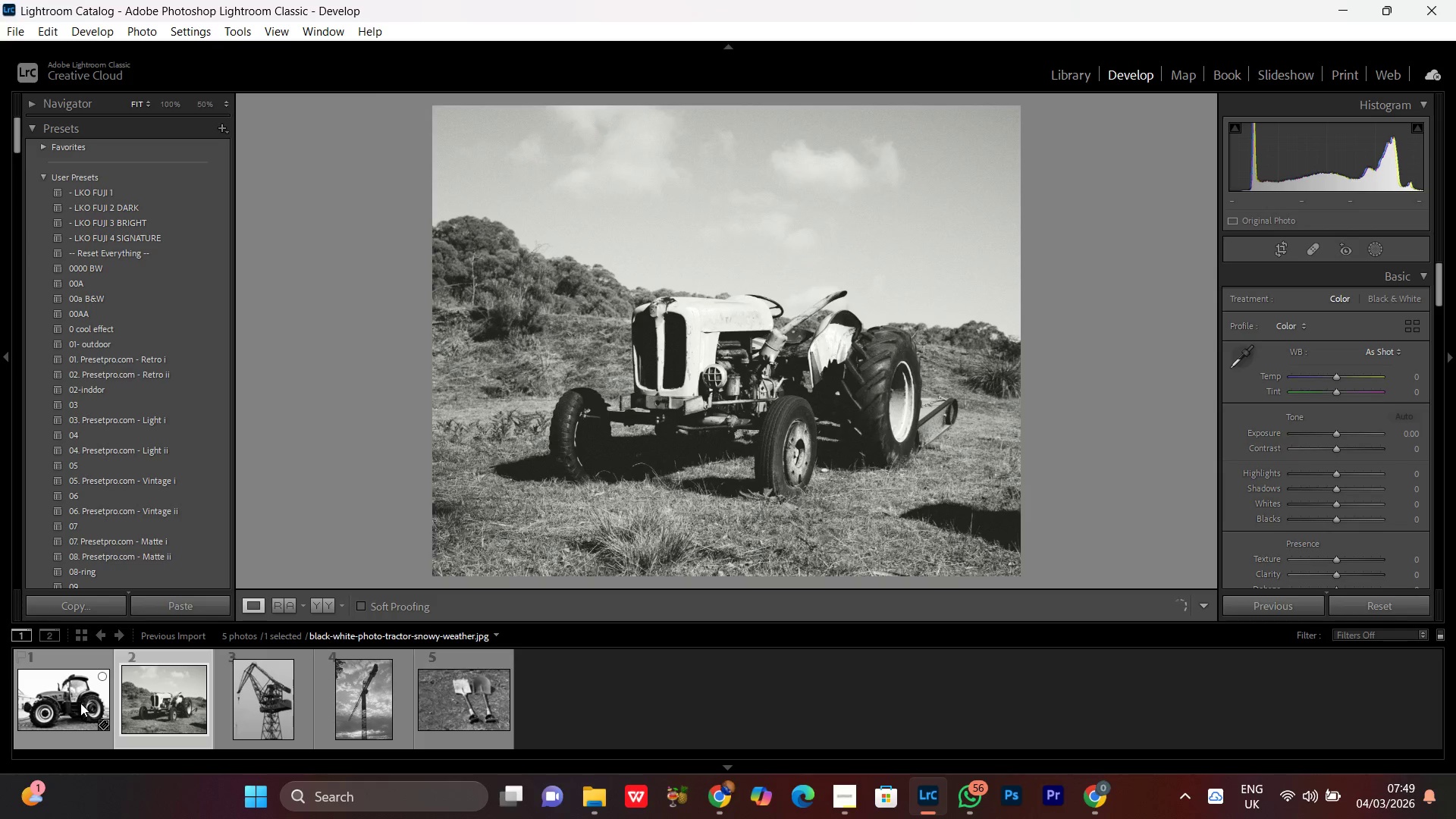 
double_click([80, 703])
 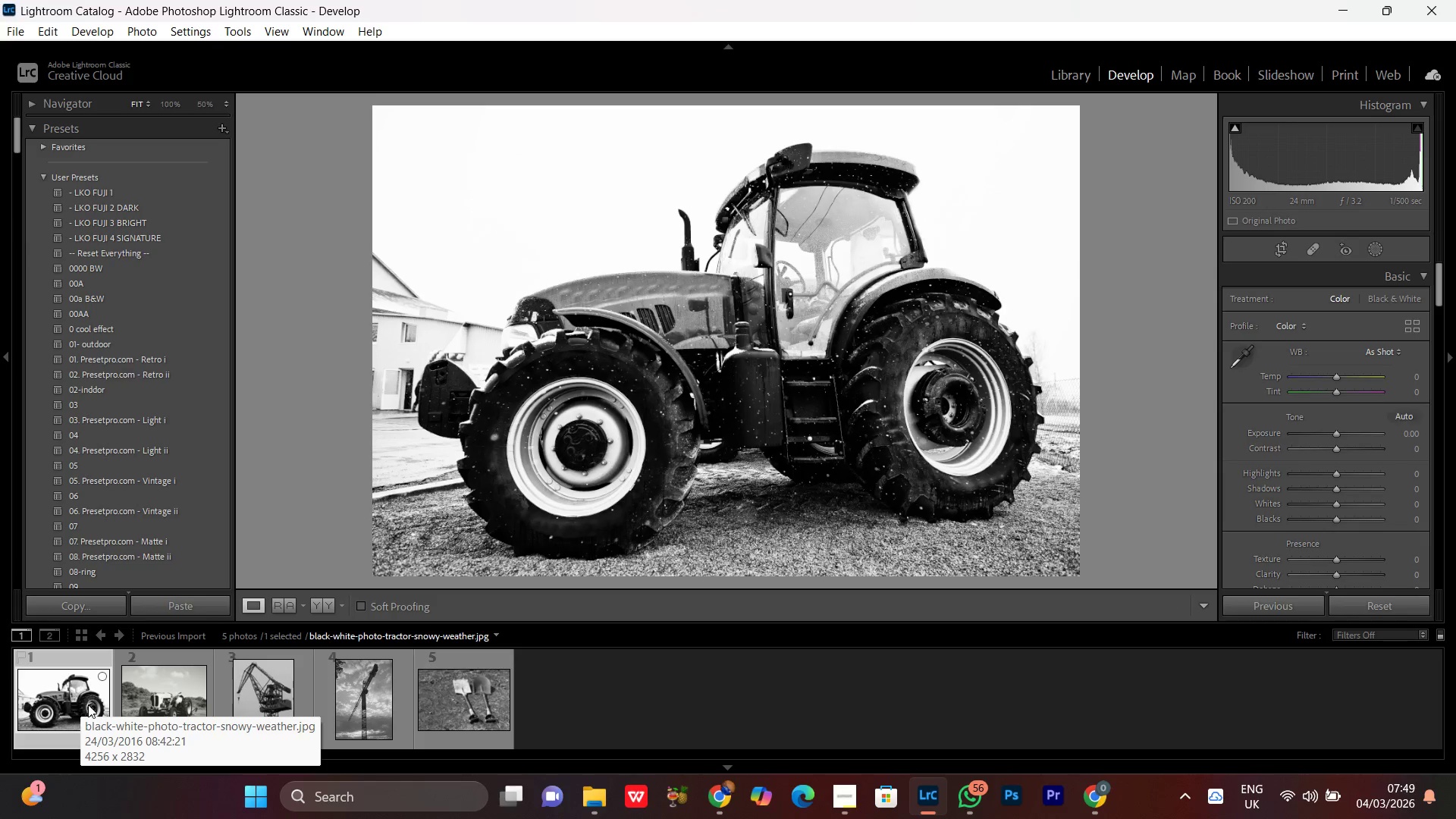 
double_click([282, 708])
 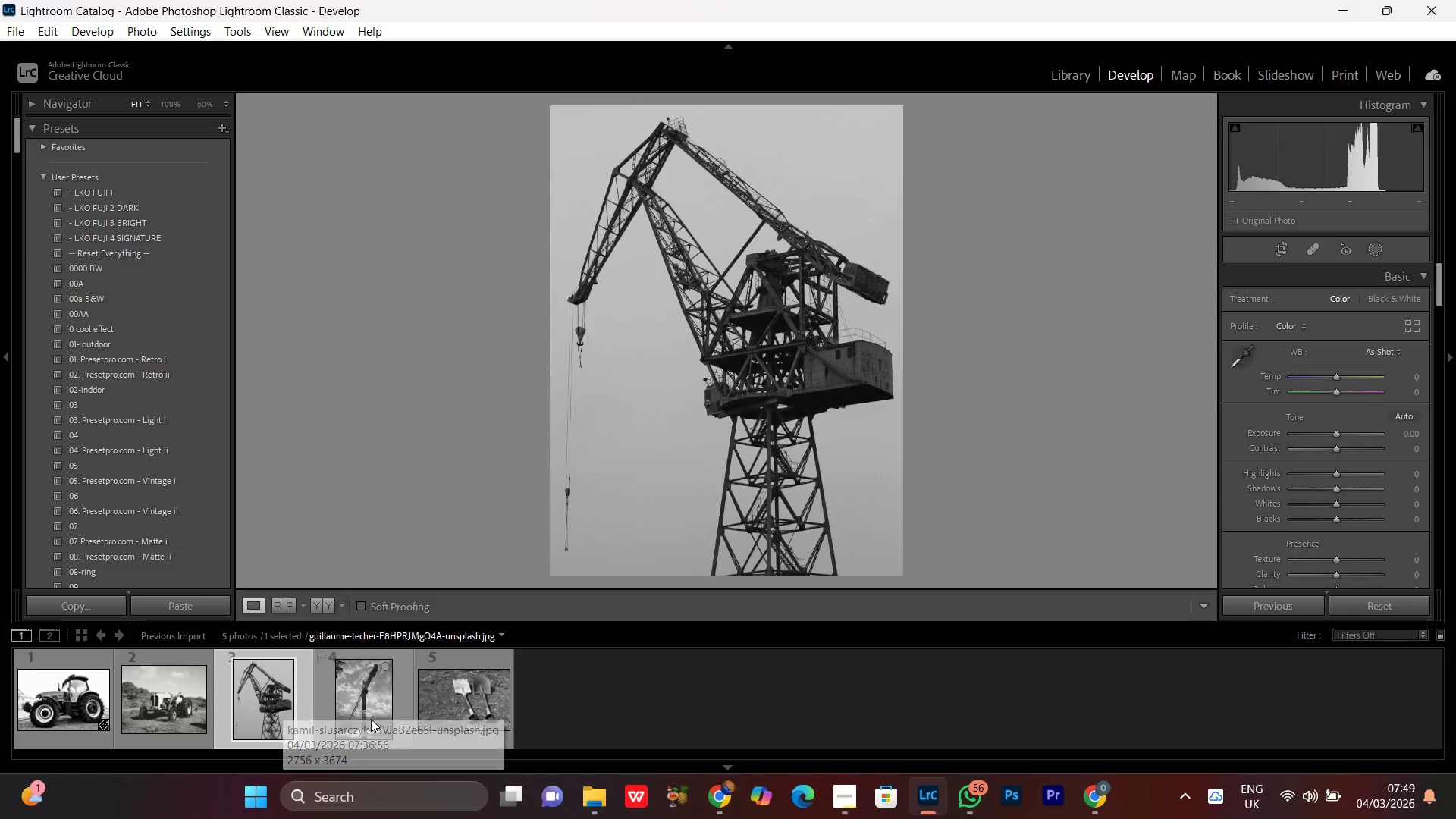 
double_click([373, 711])
 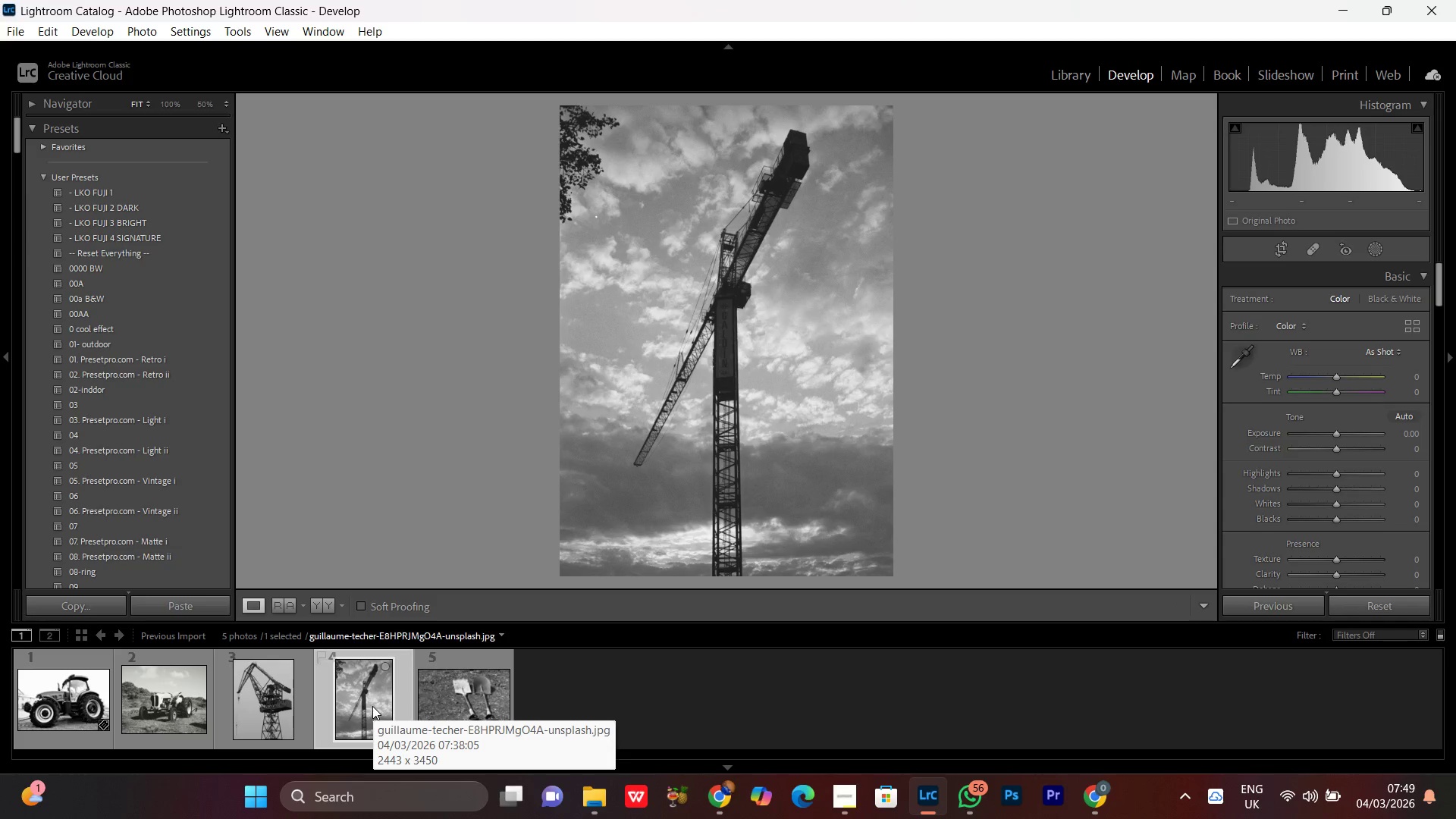 
double_click([258, 713])
 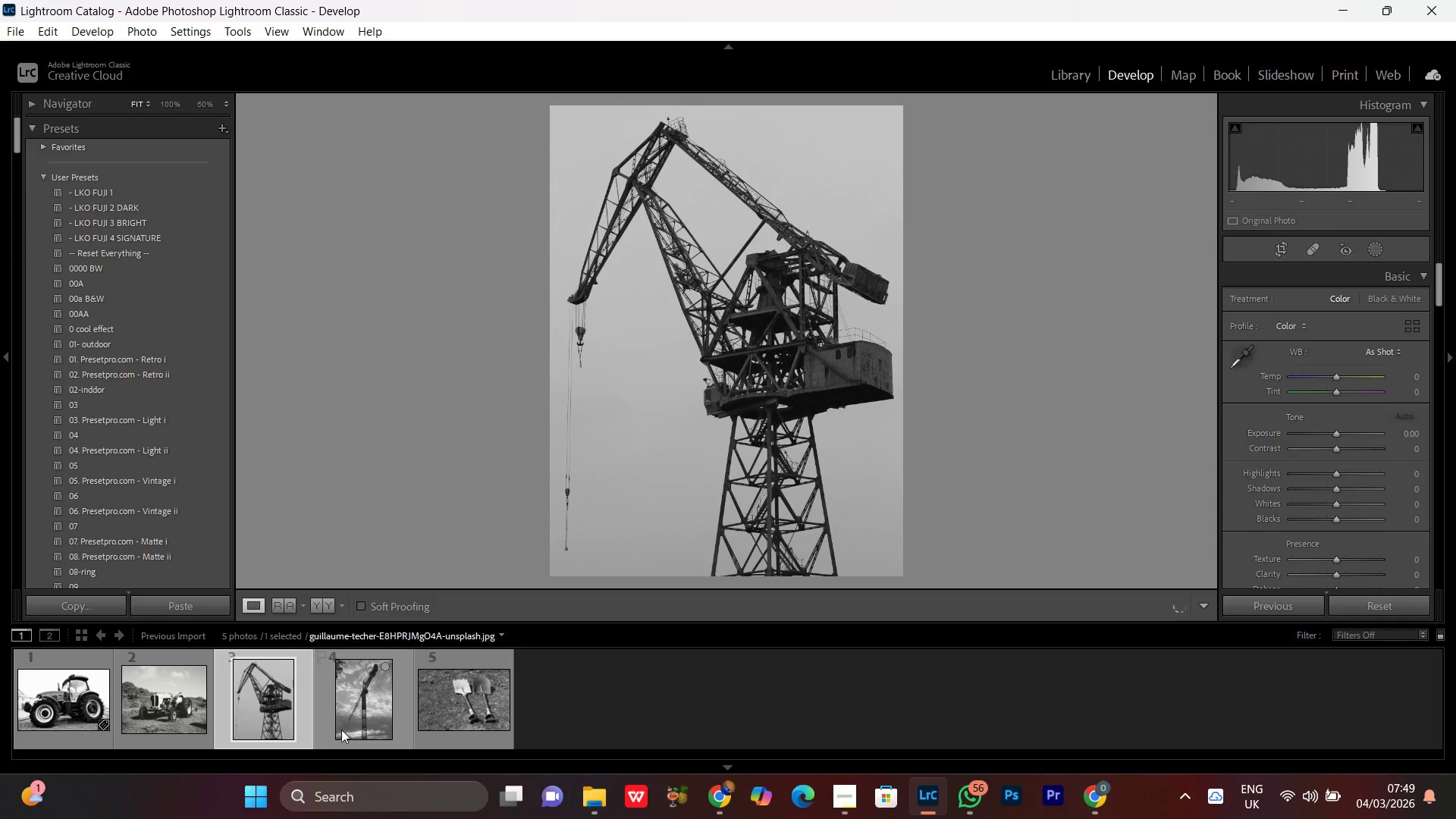 
double_click([348, 712])
 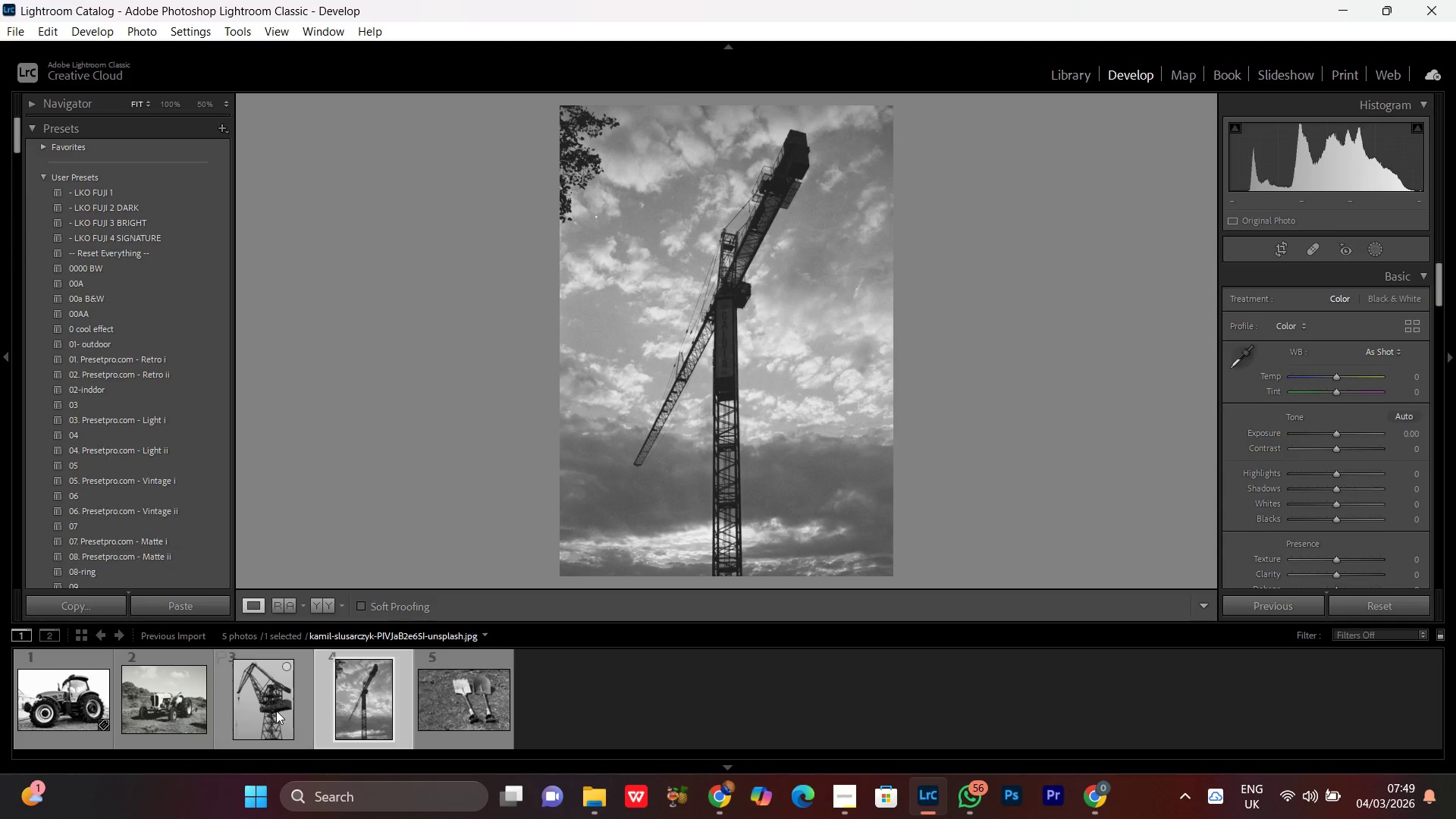 
double_click([262, 706])
 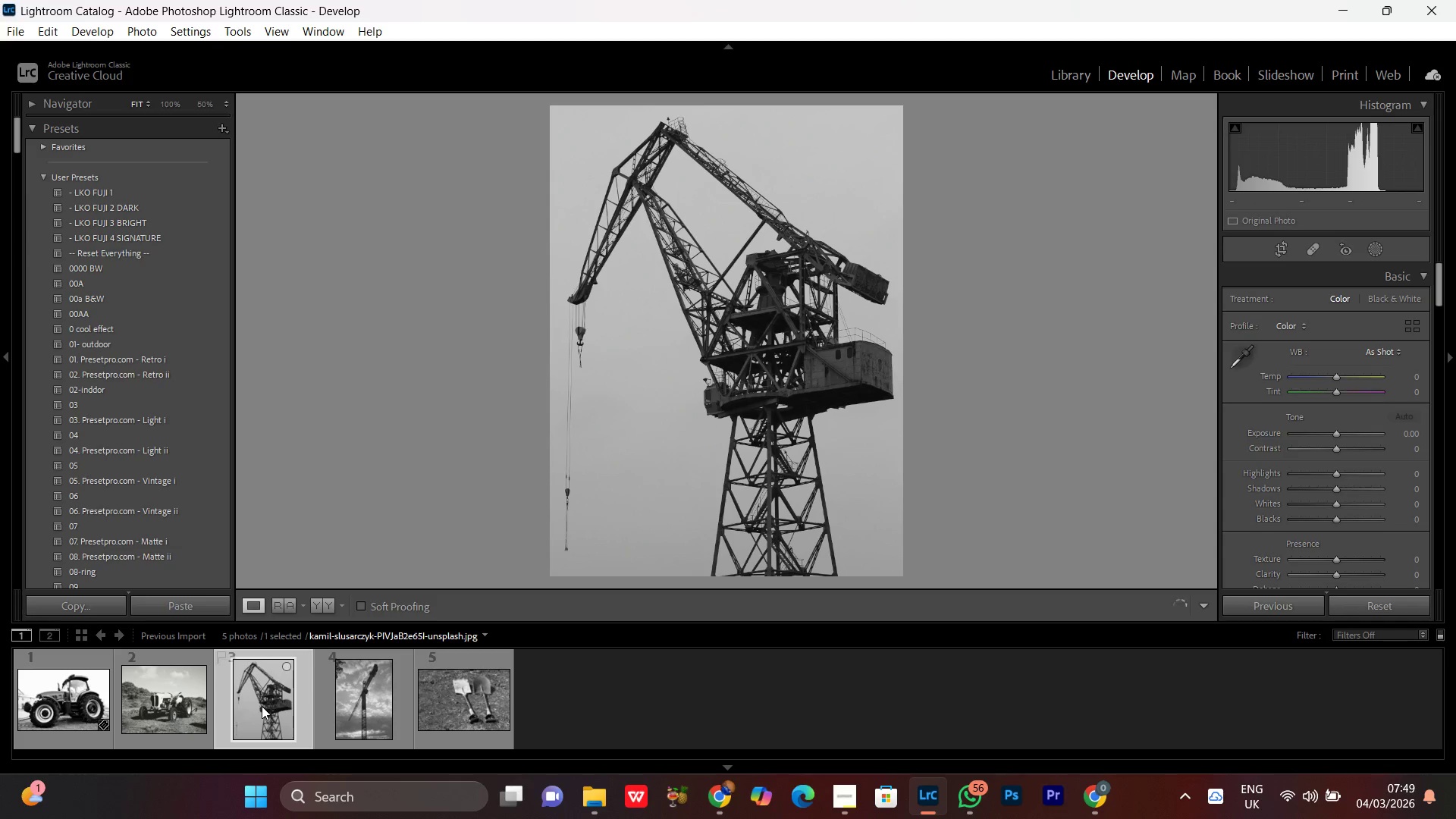 
right_click([262, 706])
 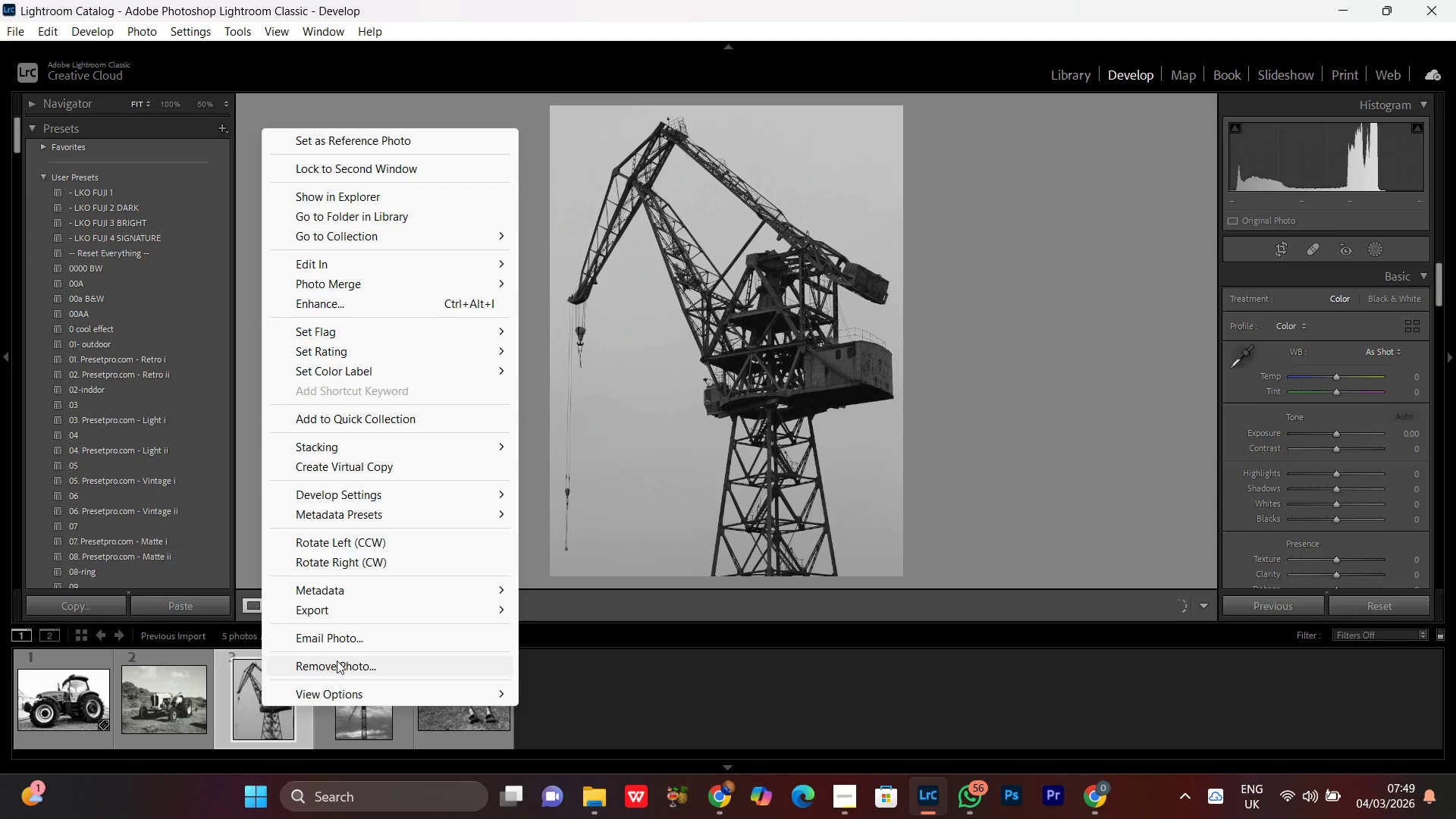 
left_click([337, 661])
 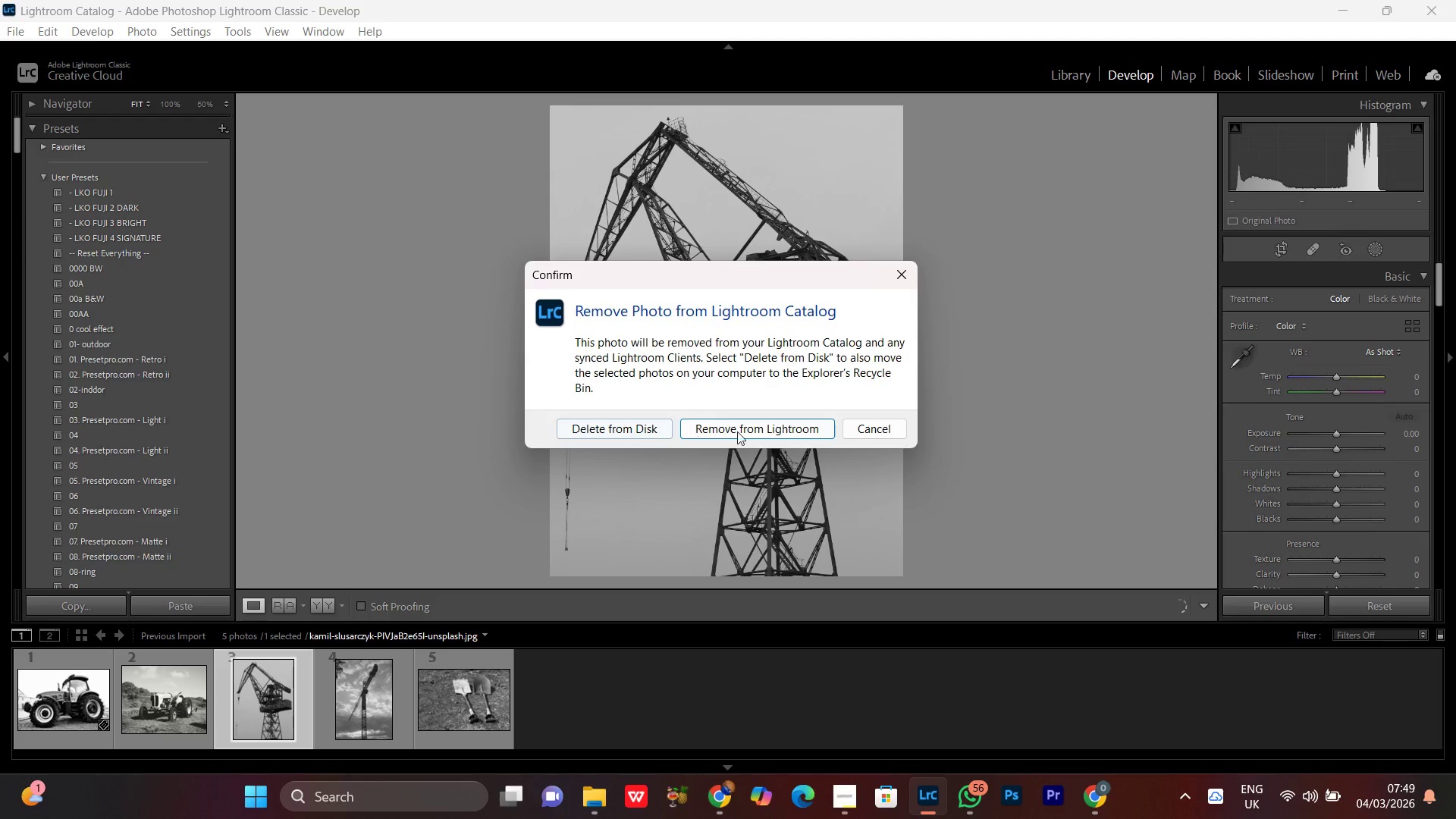 
left_click([741, 431])
 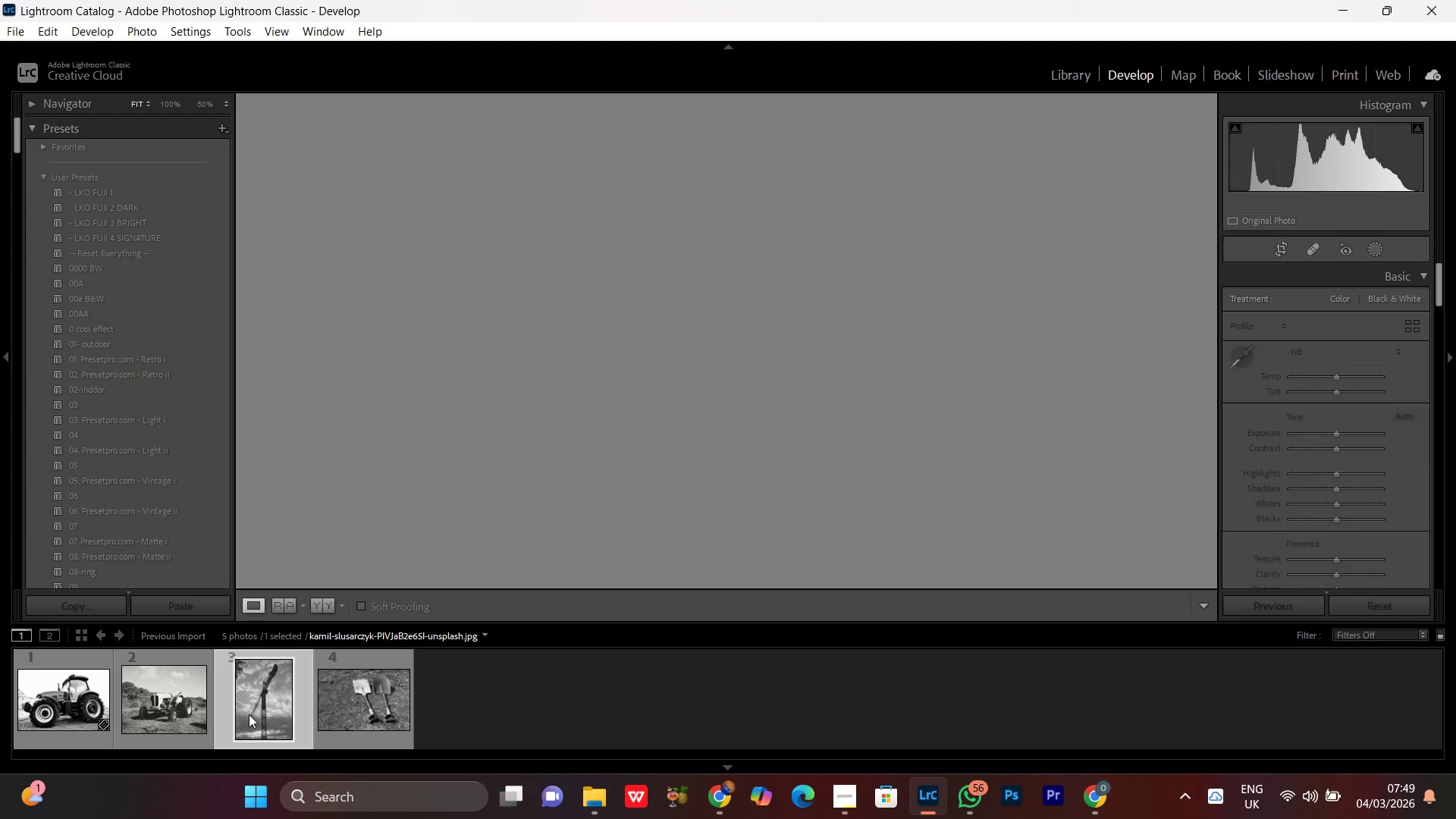 
left_click([250, 714])
 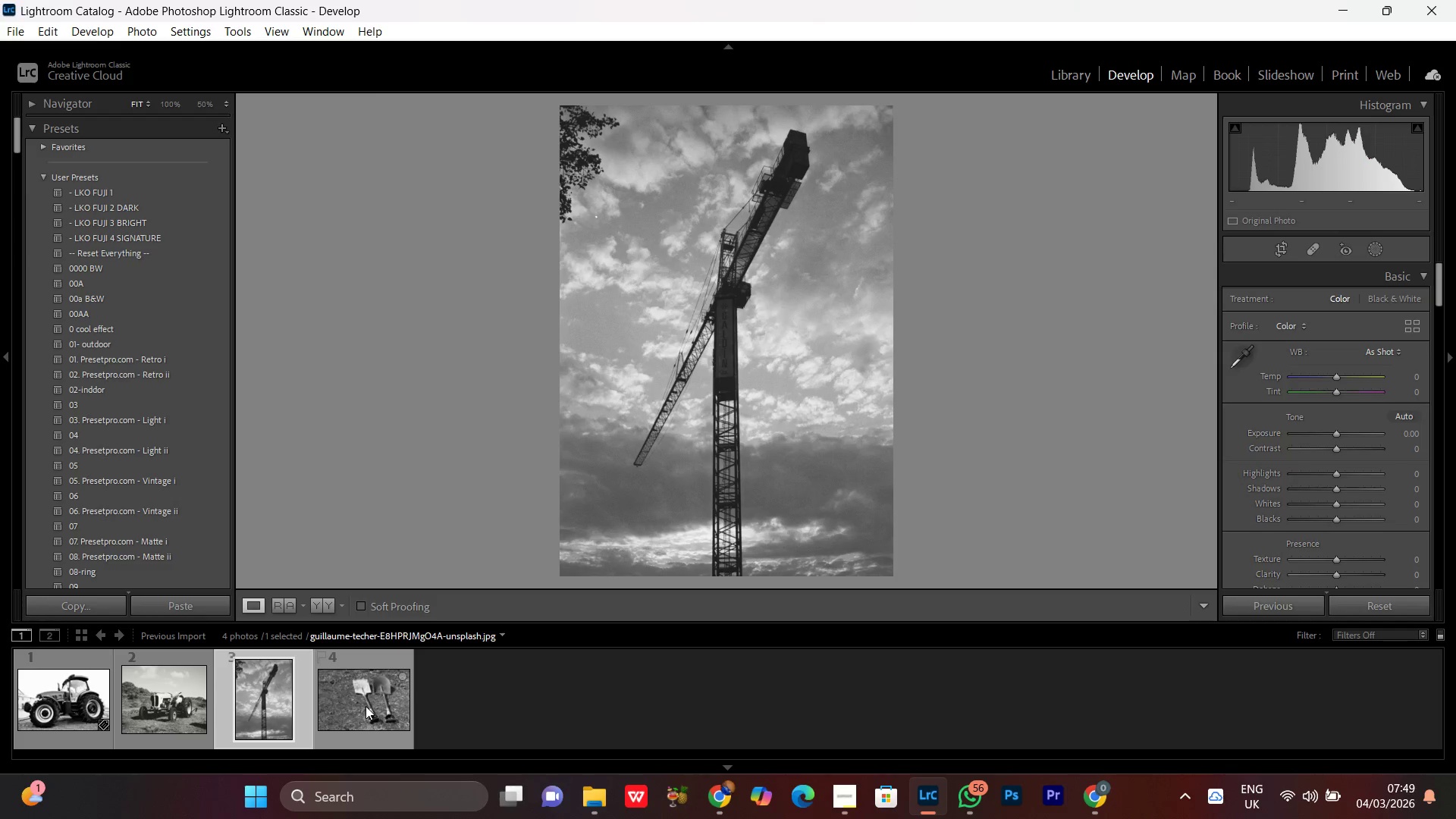 
double_click([367, 705])
 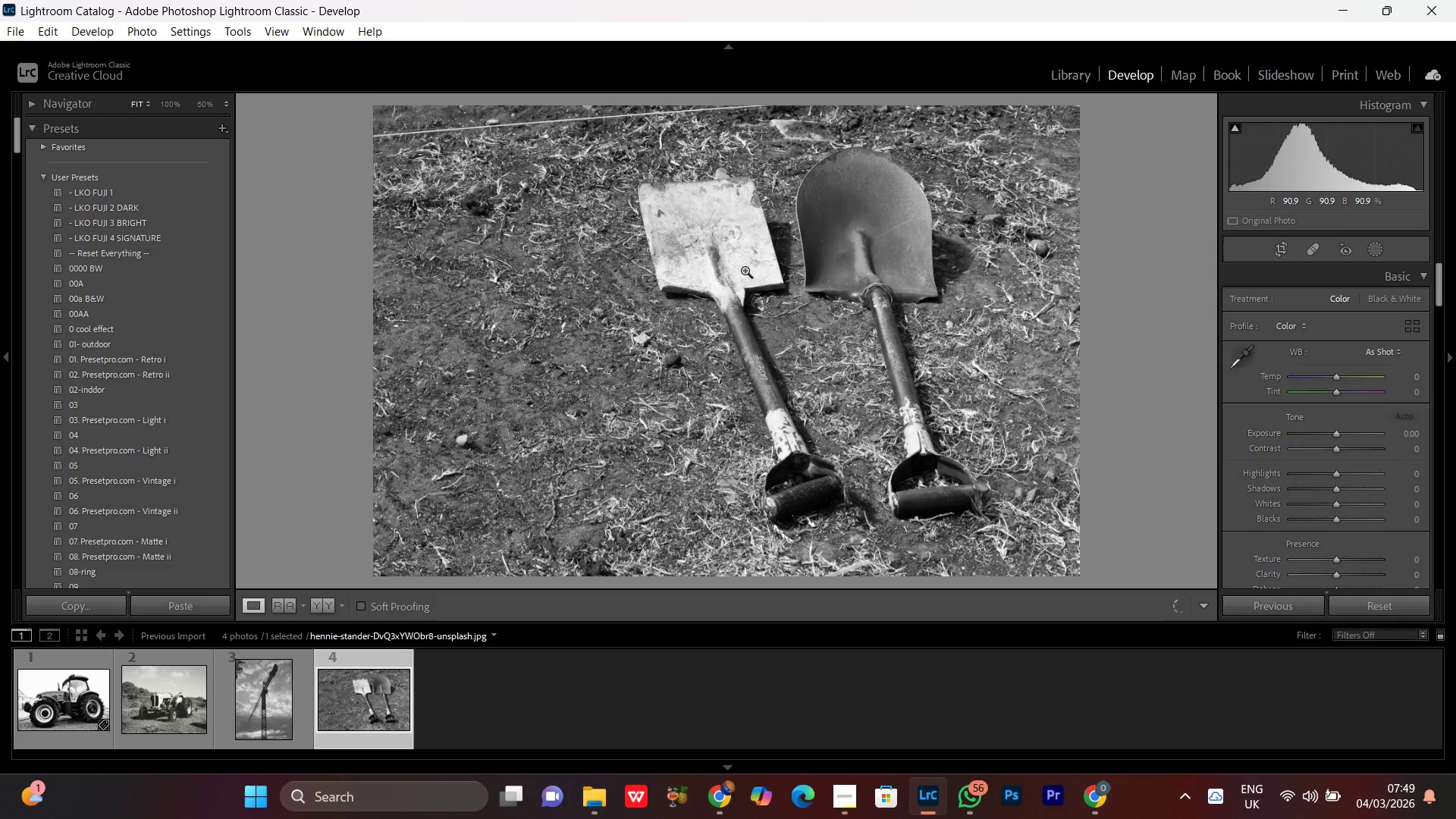 
double_click([745, 270])
 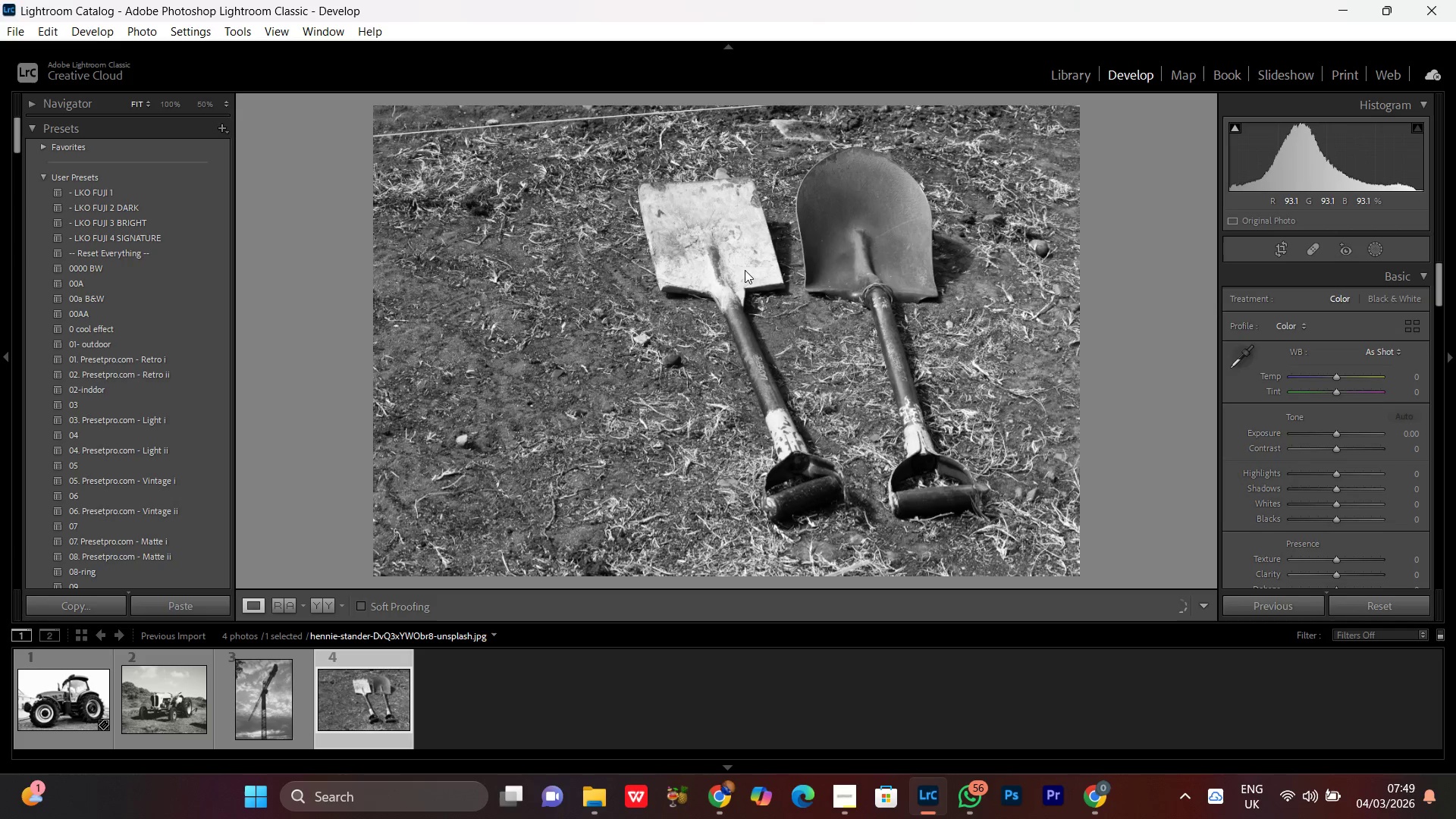 
triple_click([745, 270])
 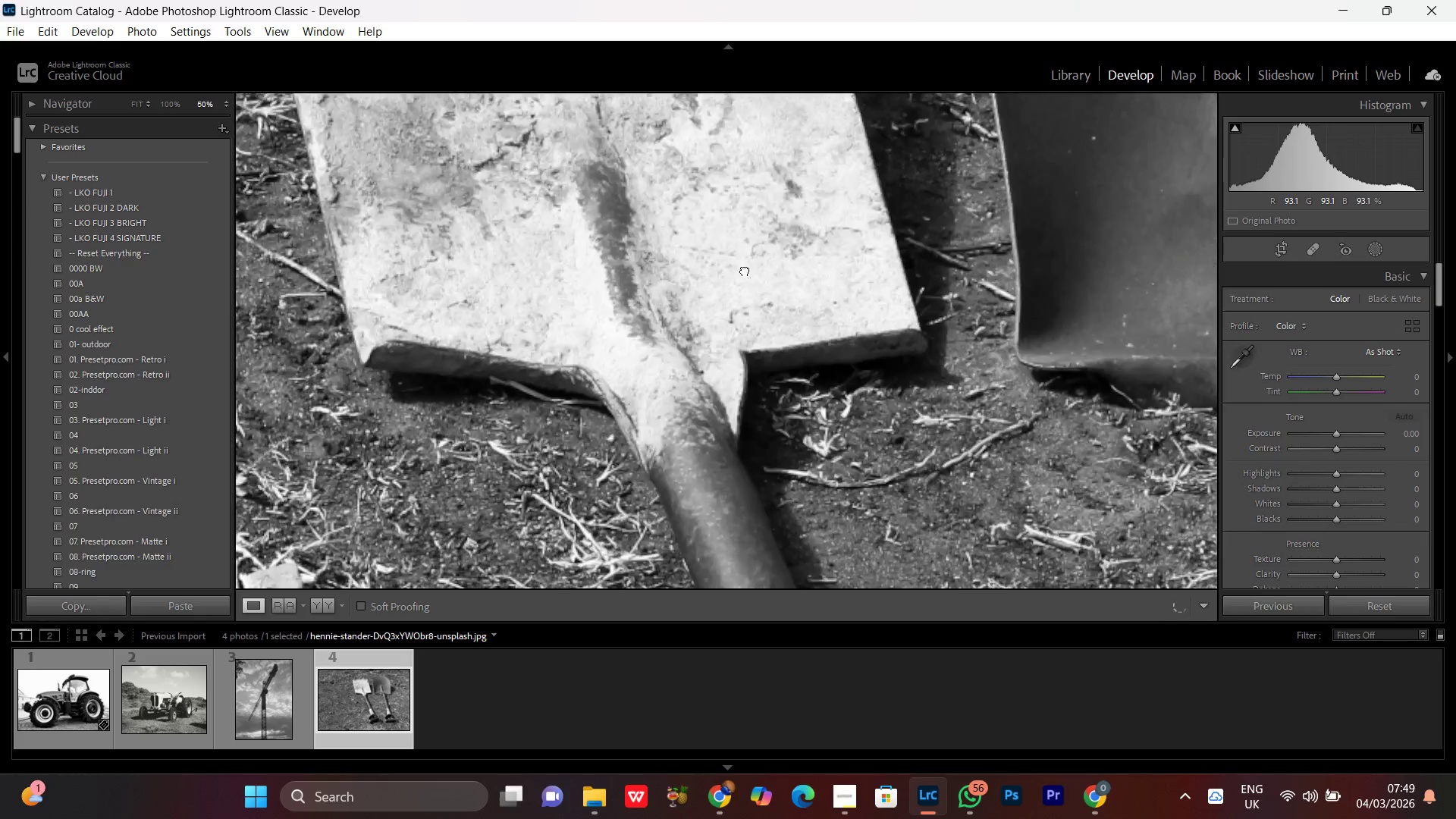 
triple_click([745, 270])
 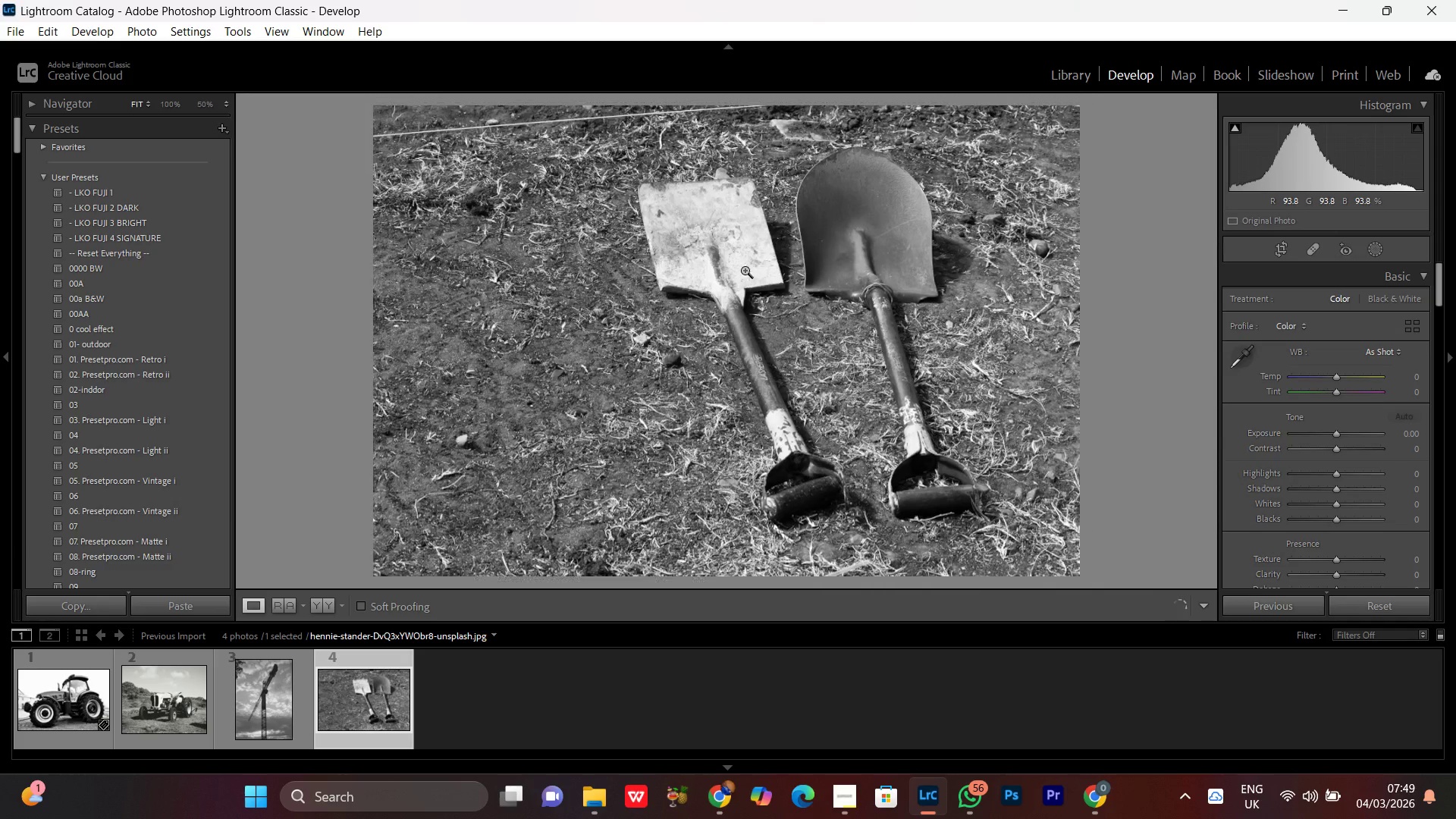 
triple_click([745, 270])
 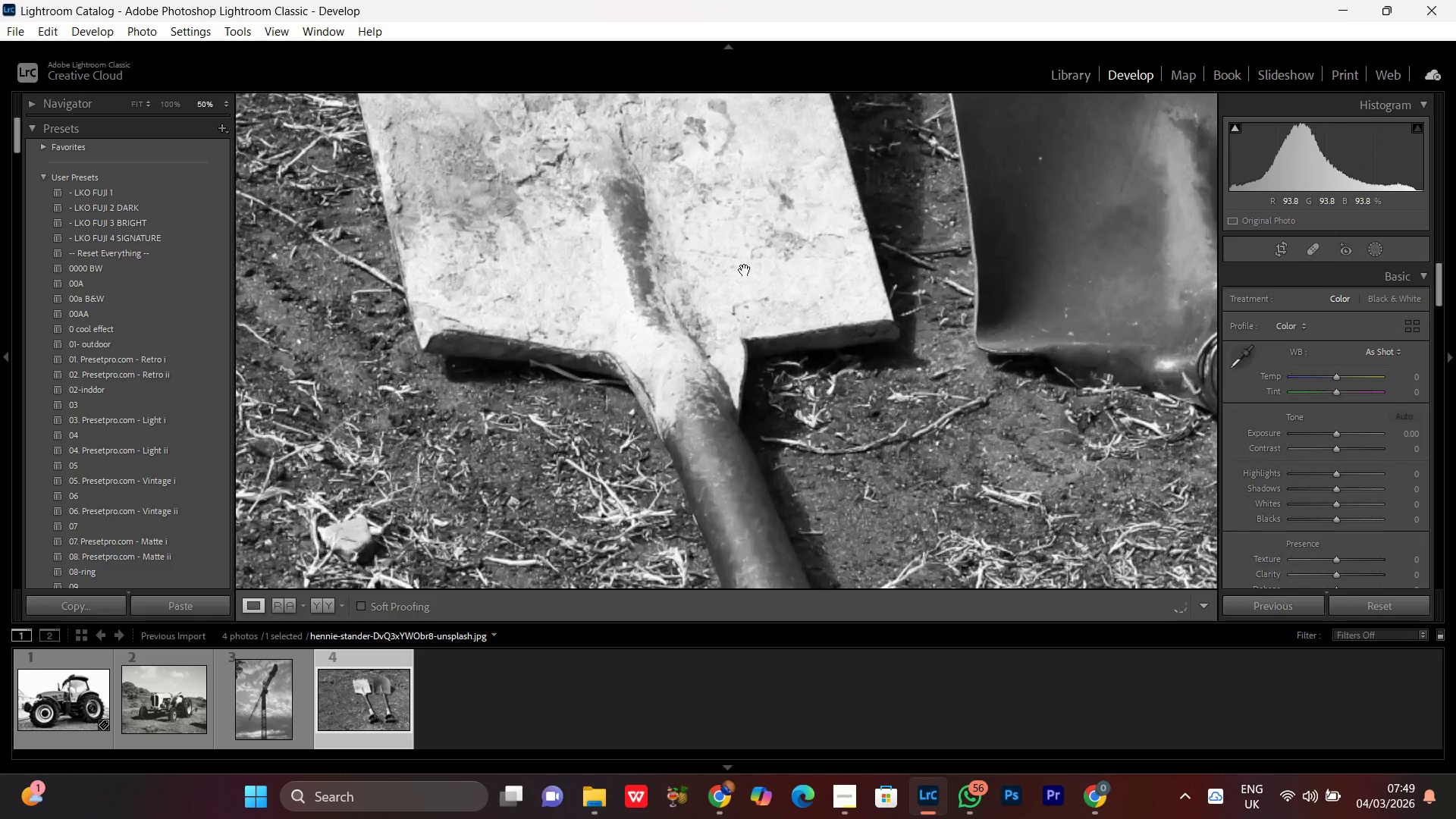 
triple_click([745, 270])
 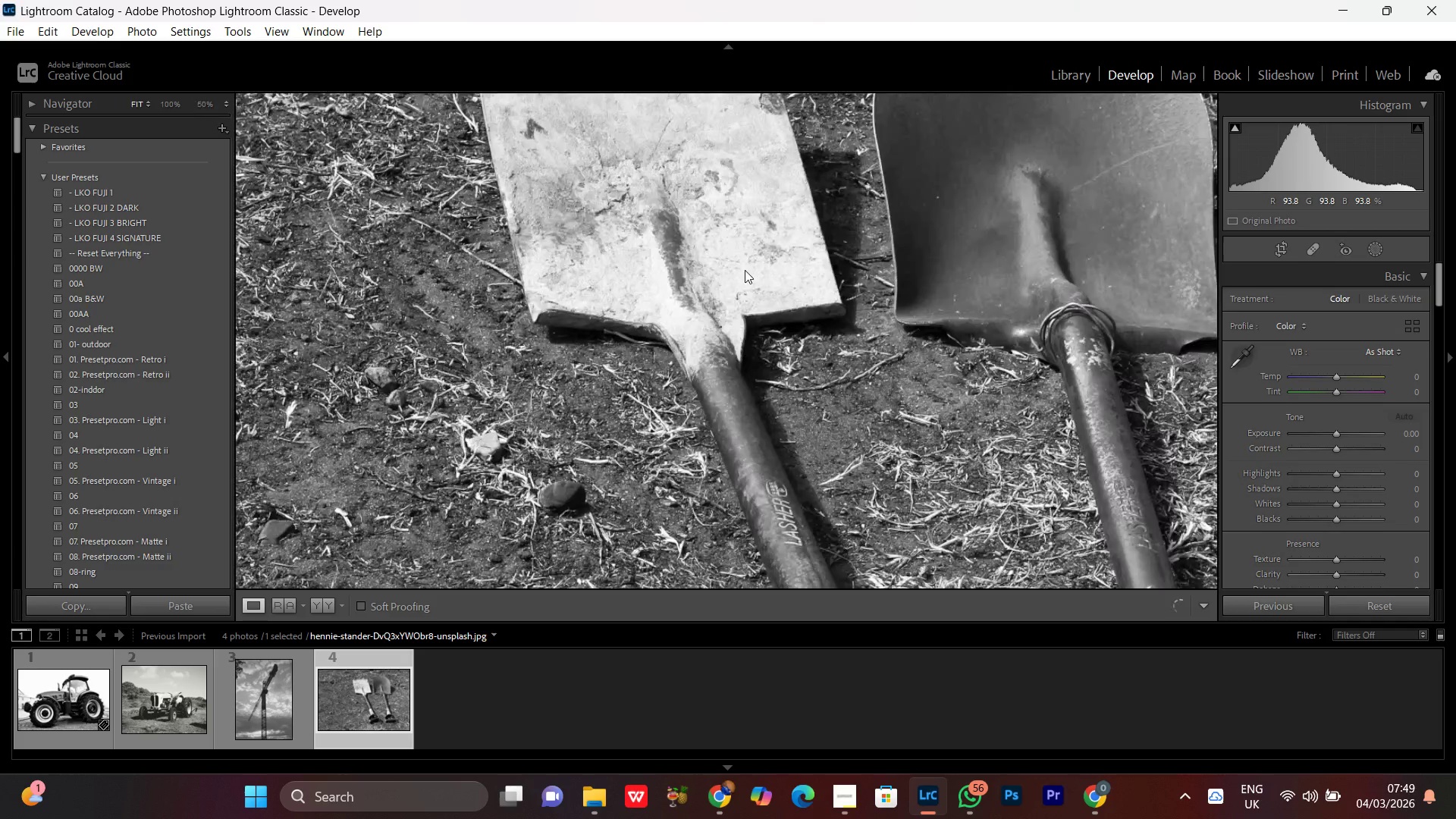 
triple_click([745, 270])
 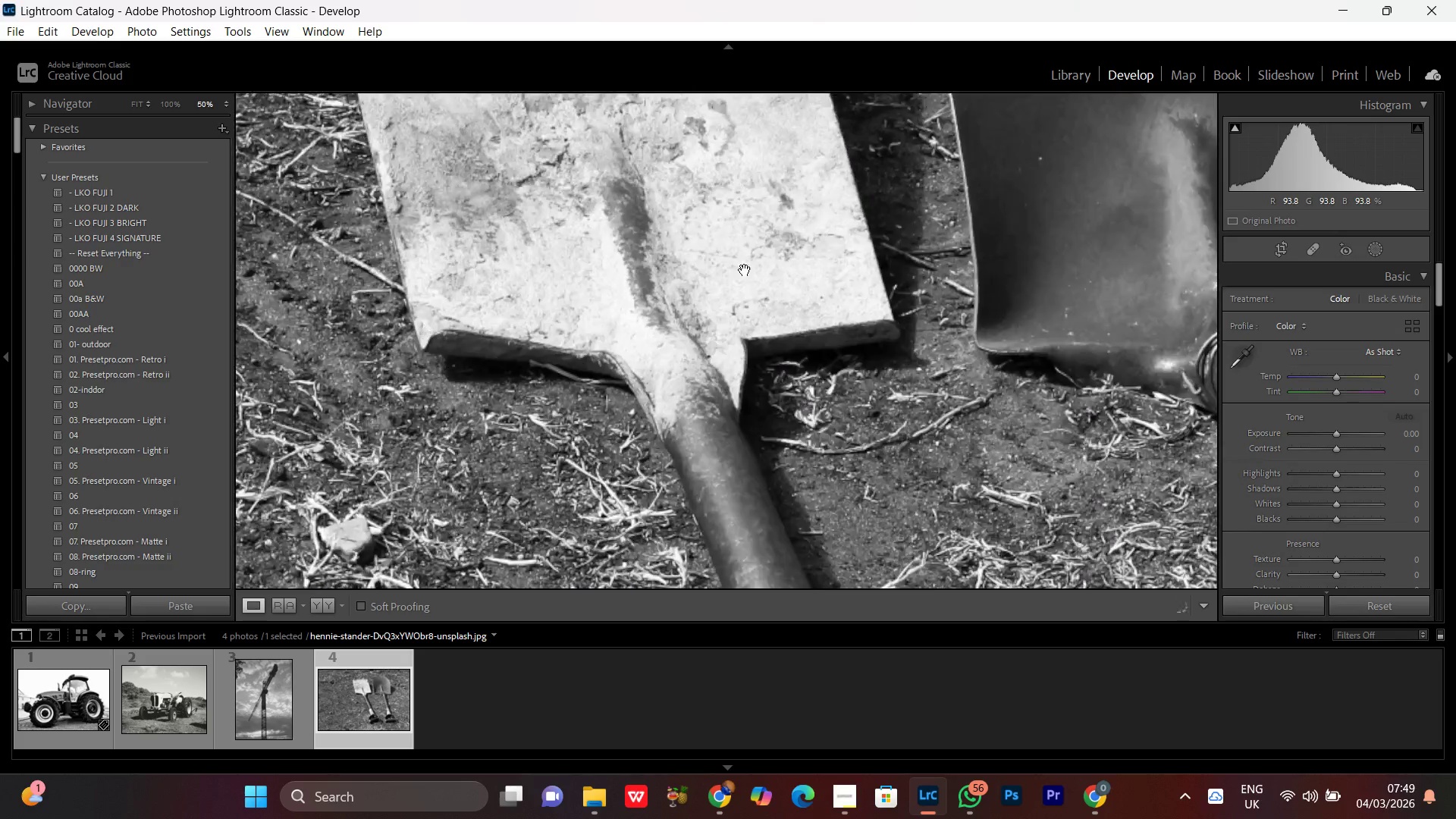 
triple_click([745, 270])
 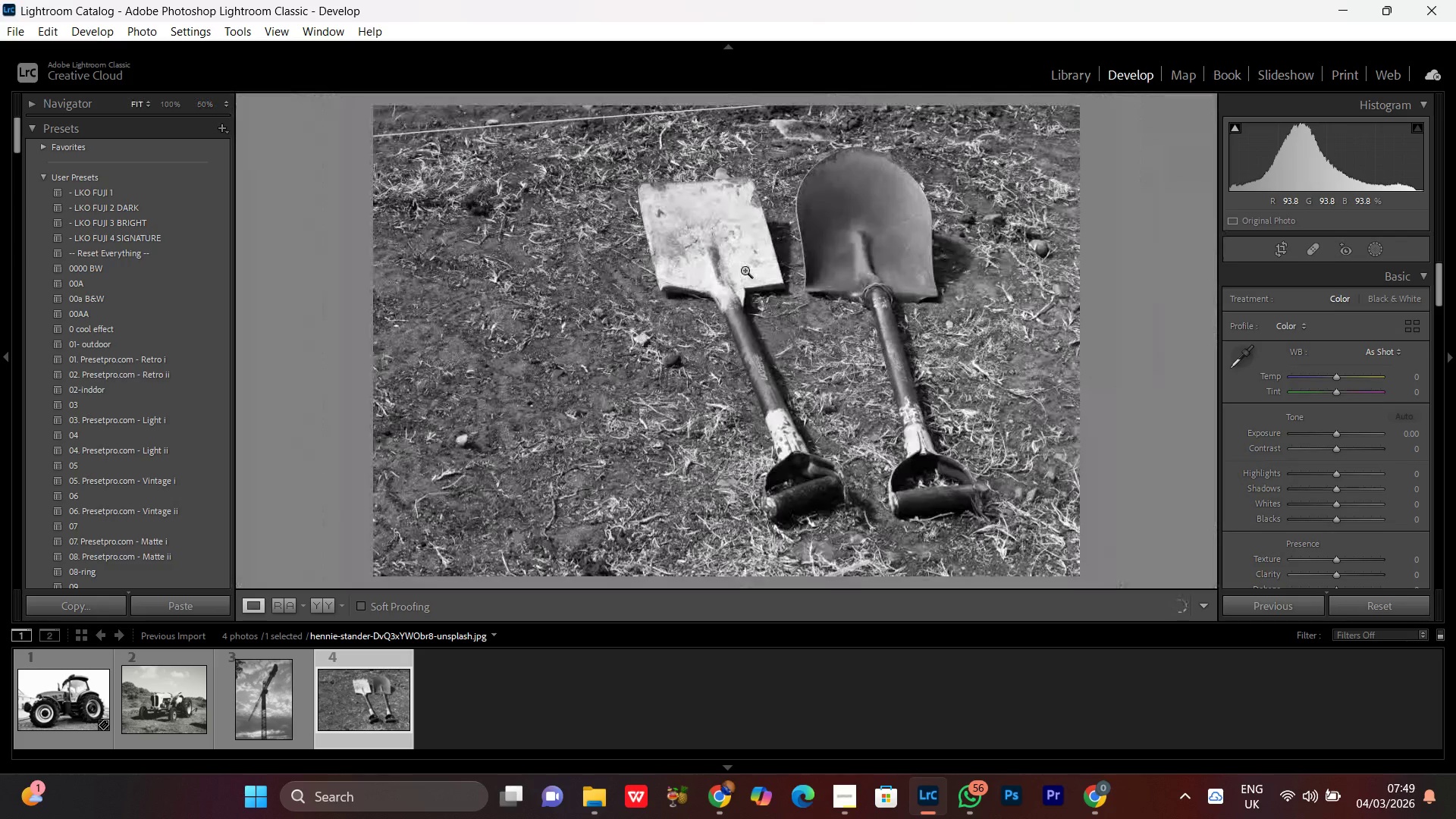 
left_click_drag(start_coordinate=[745, 270], to_coordinate=[754, 275])
 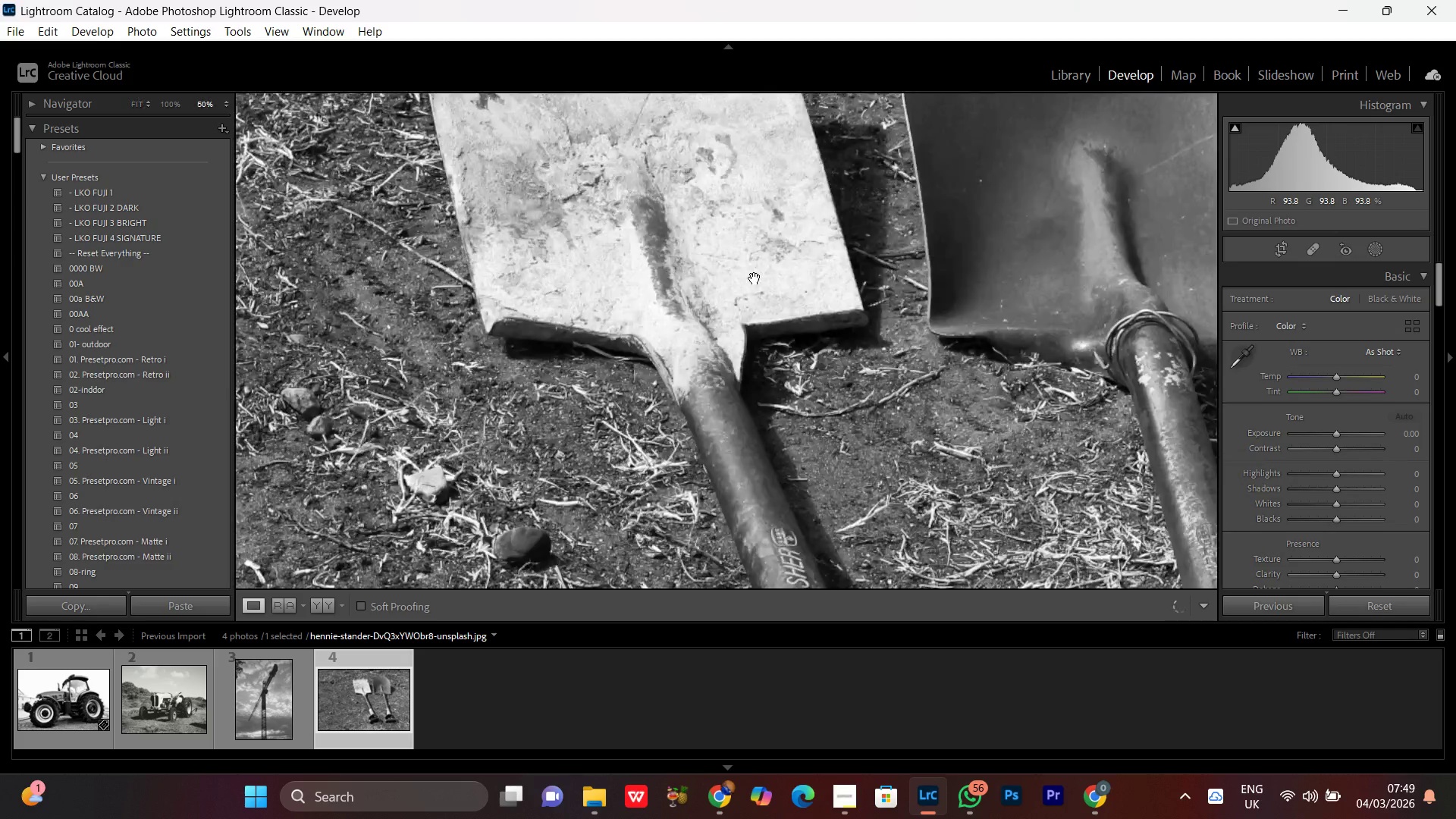 
double_click([755, 278])
 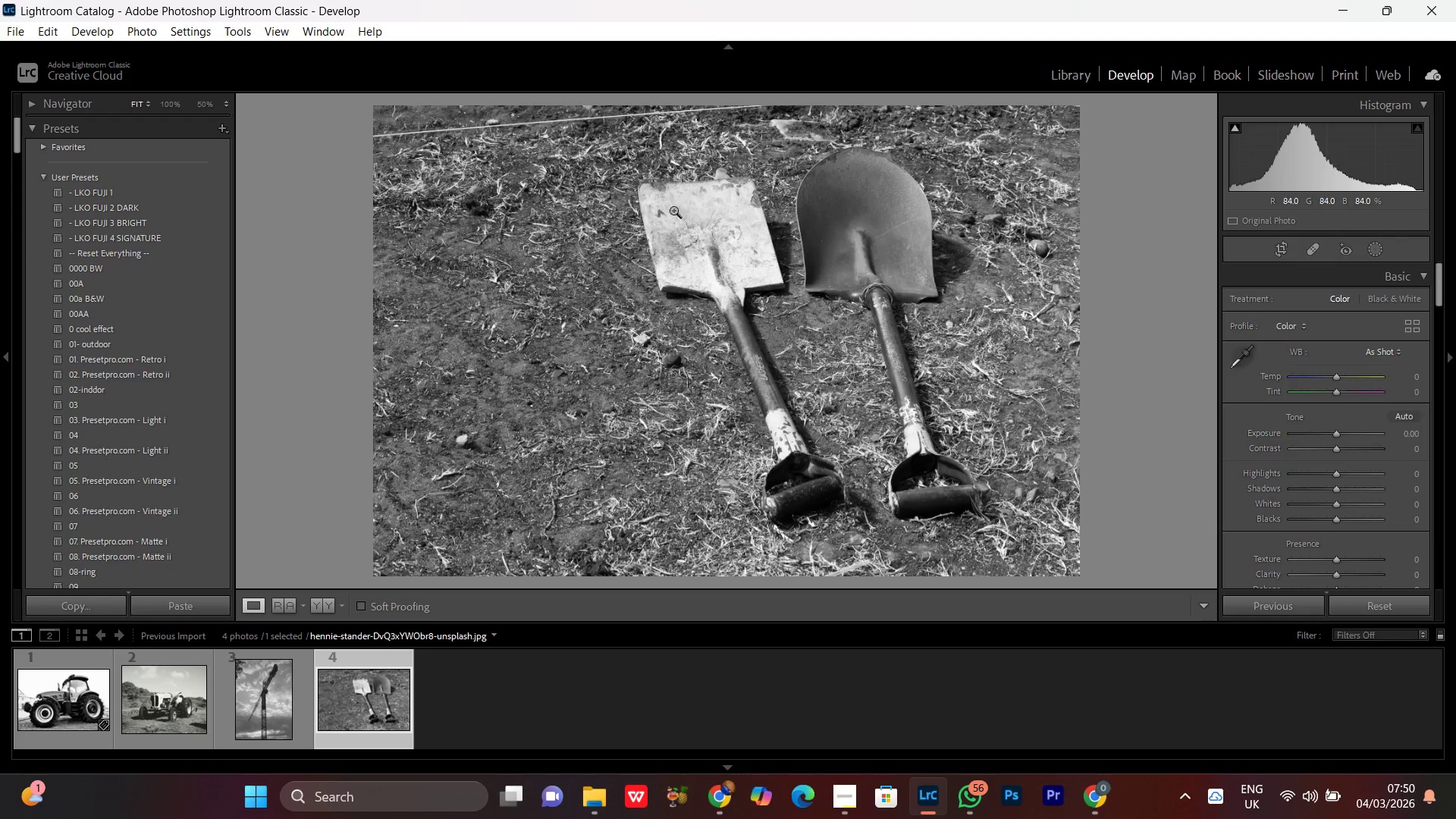 
wait(6.39)
 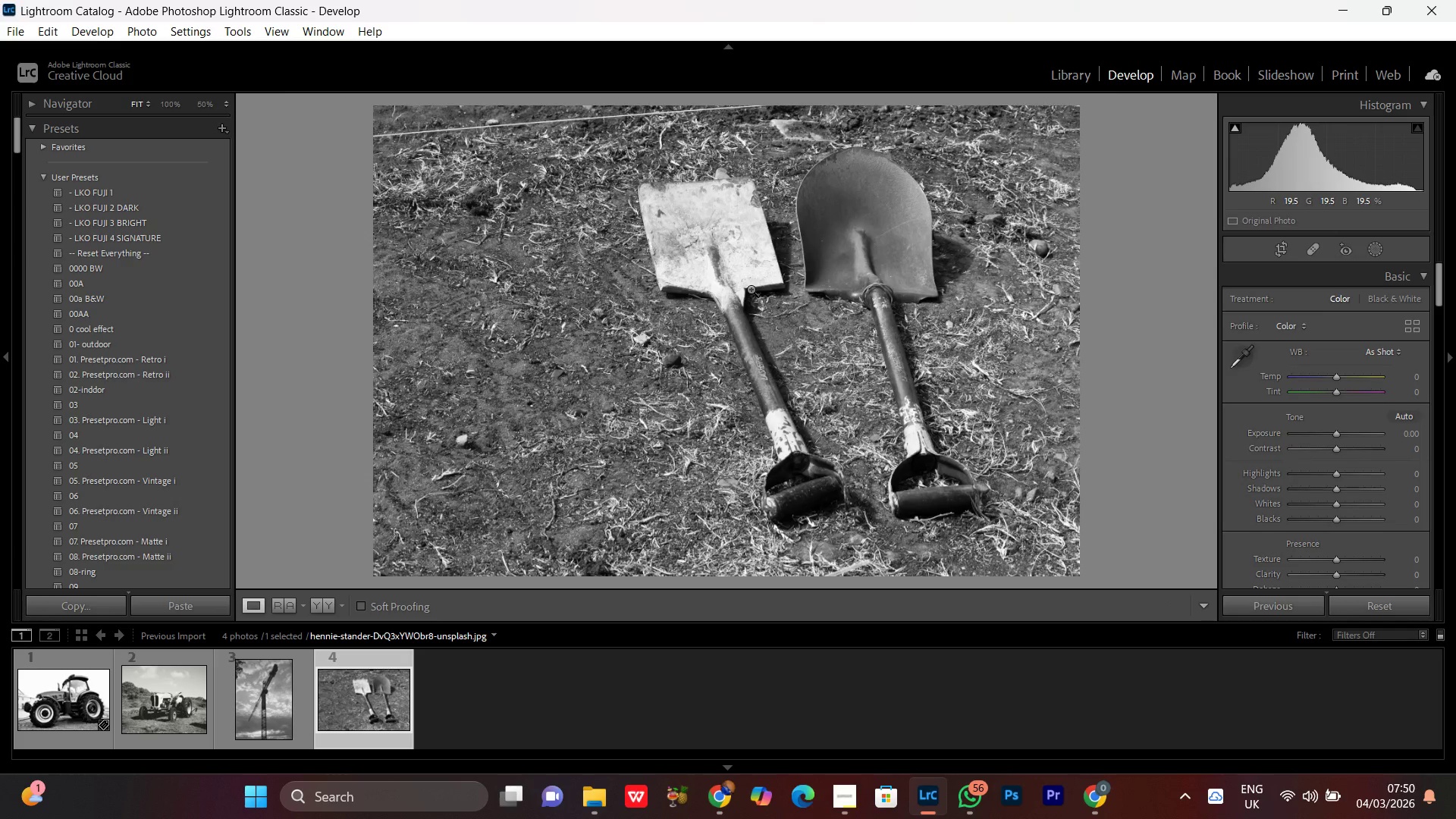 
double_click([61, 703])
 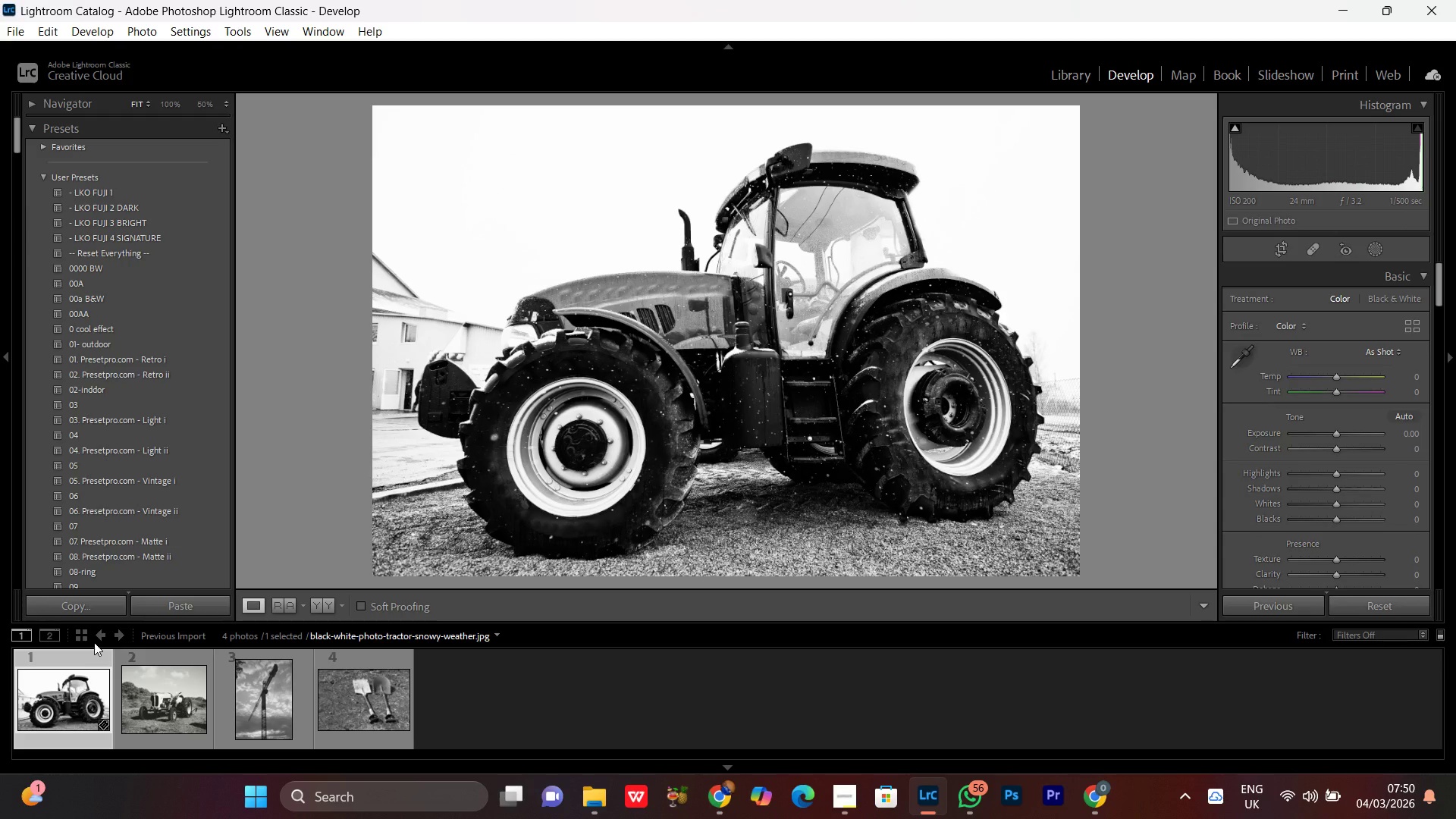 
scroll: coordinate [318, 610], scroll_direction: down, amount: 7.0
 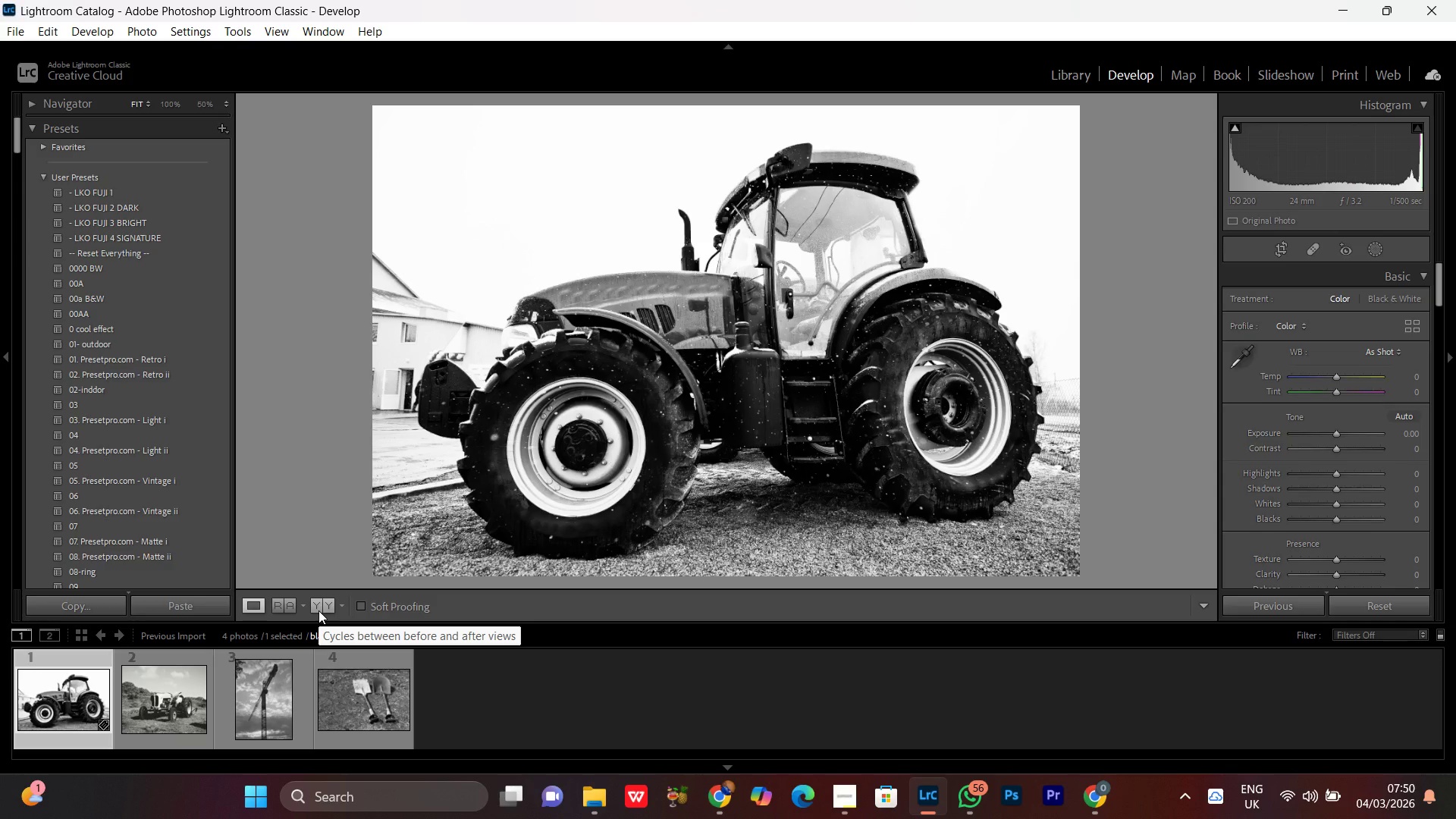 
left_click([322, 543])
 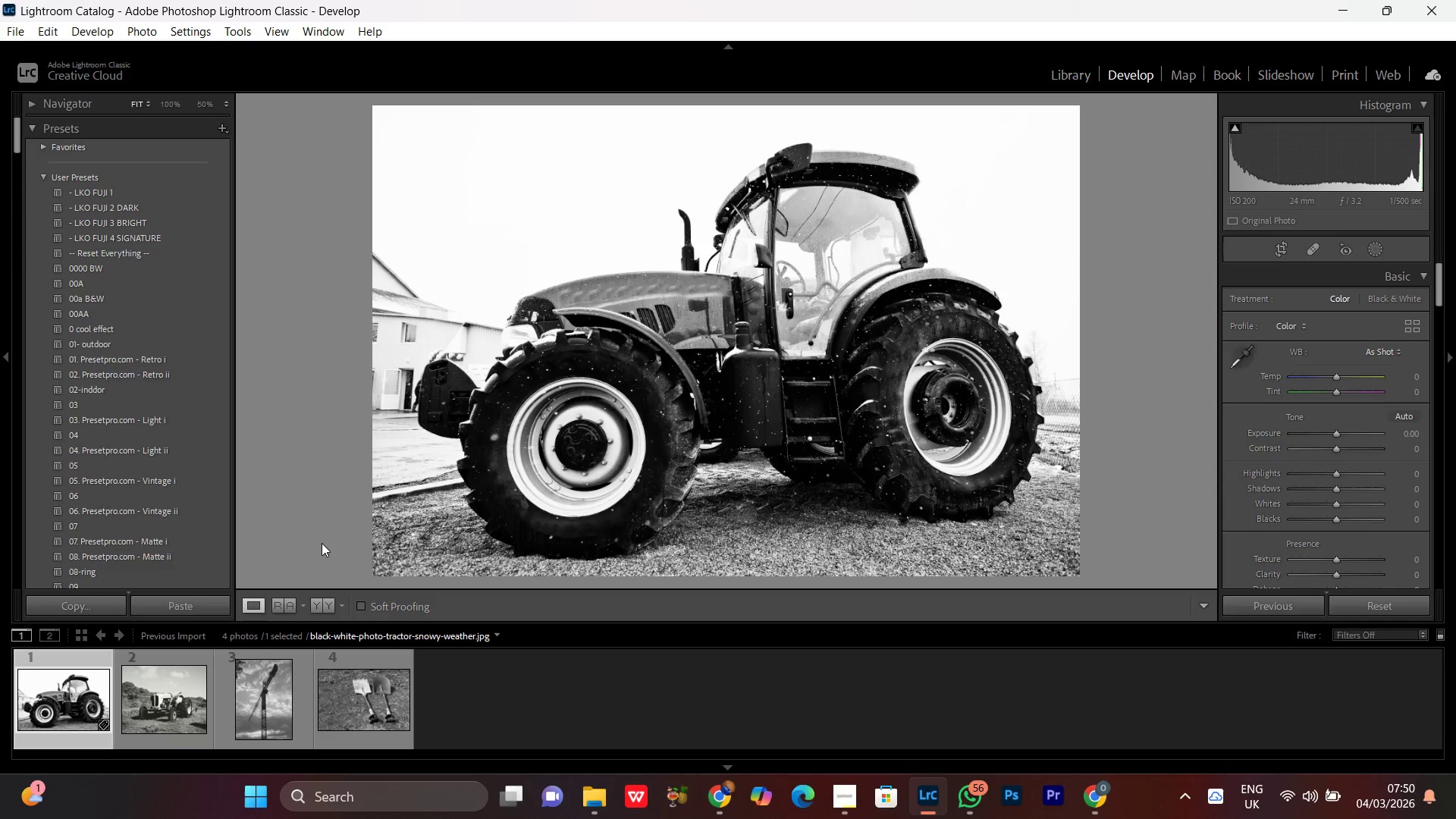 
scroll: coordinate [318, 610], scroll_direction: none, amount: 0.0
 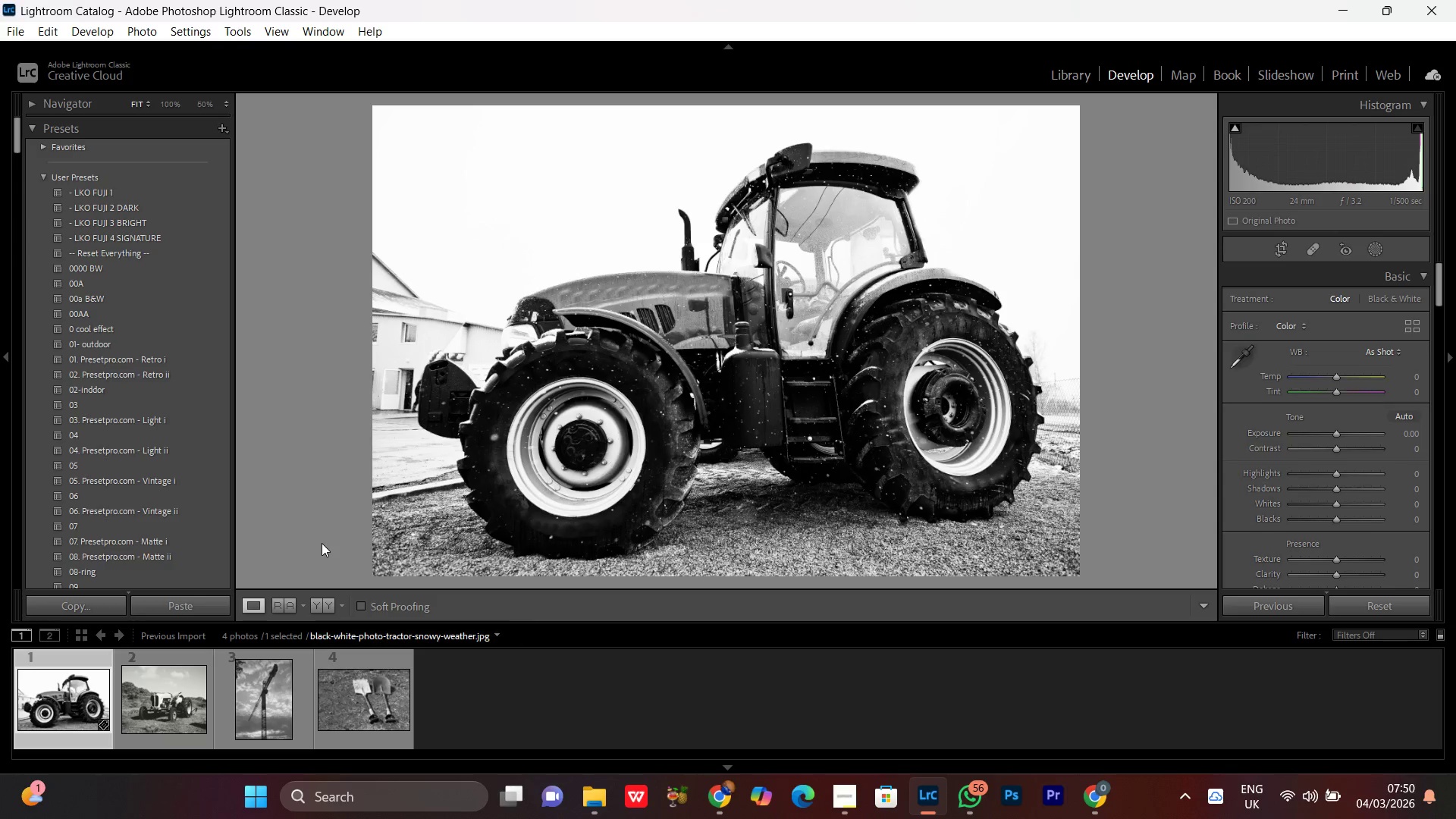 
double_click([322, 543])
 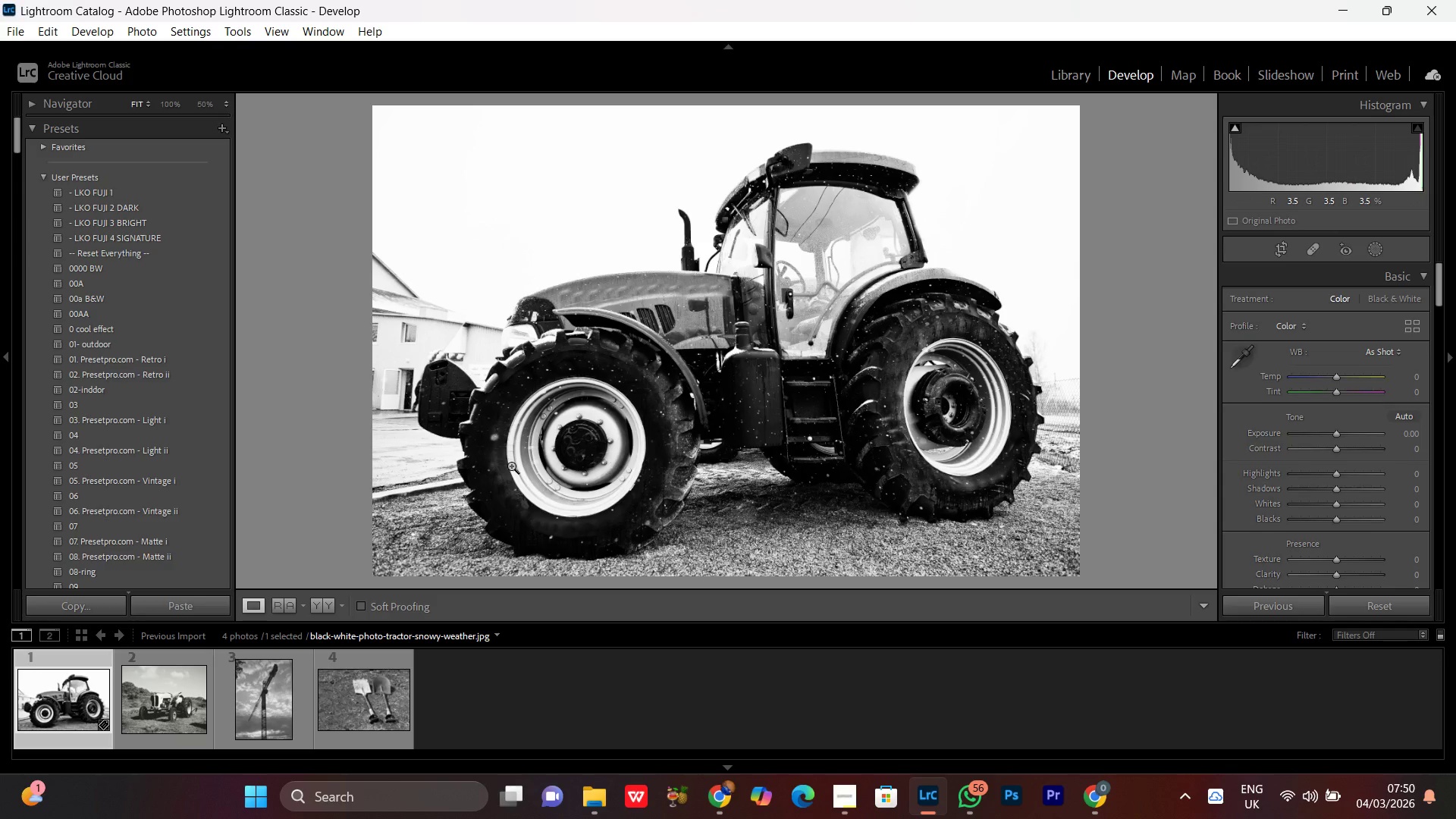 
double_click([511, 466])
 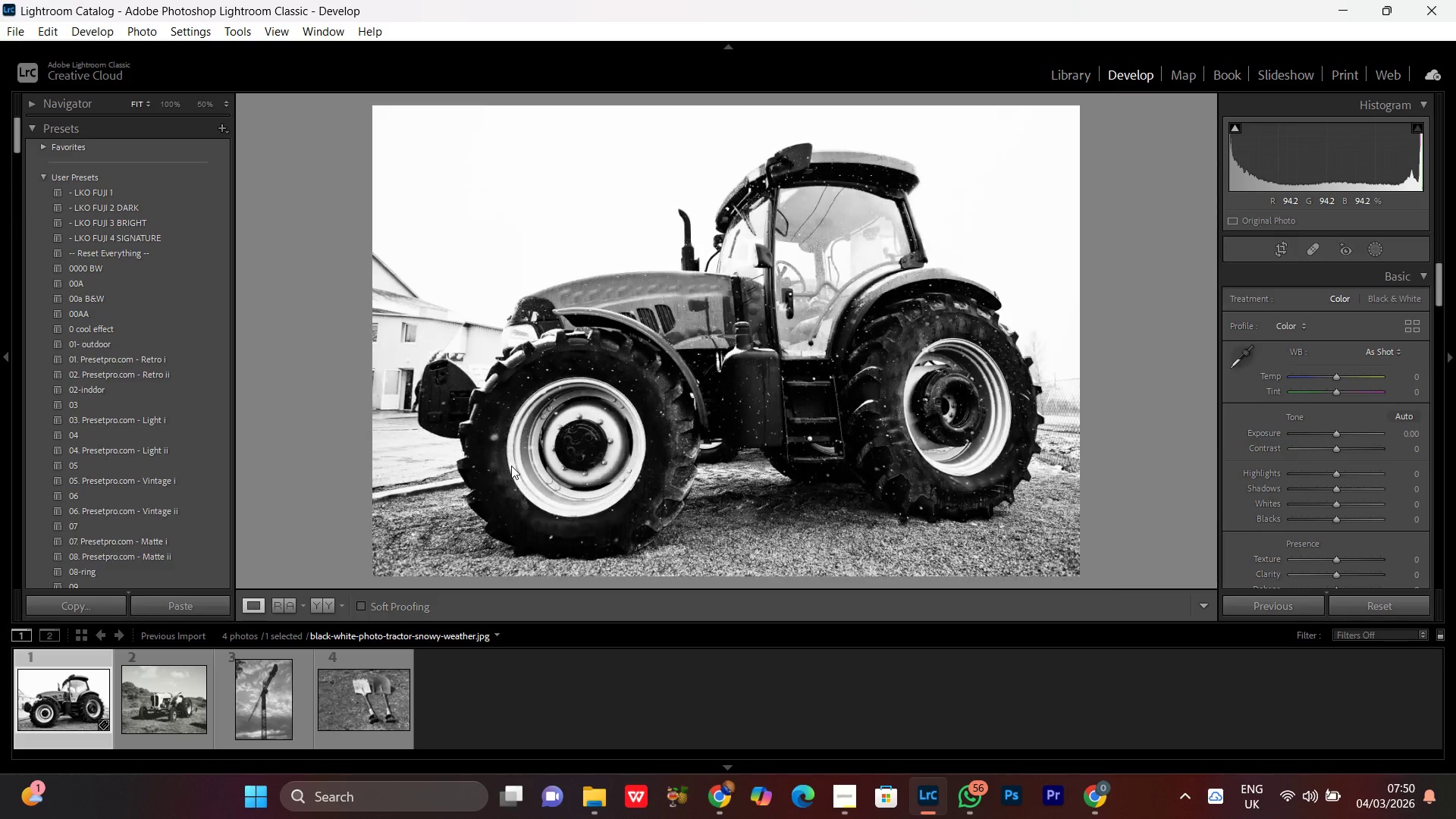 
triple_click([511, 466])
 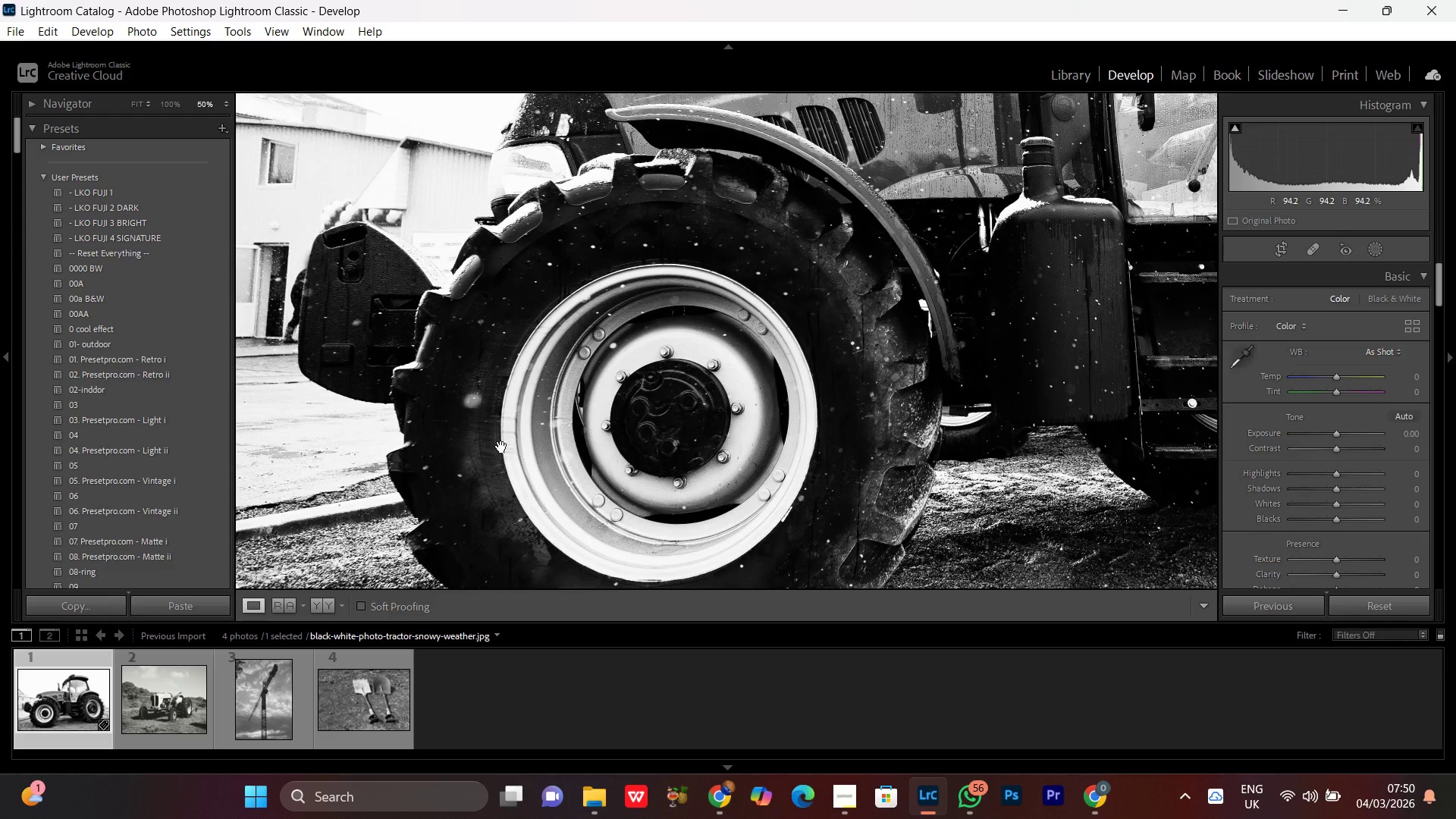 
left_click_drag(start_coordinate=[501, 446], to_coordinate=[453, 583])
 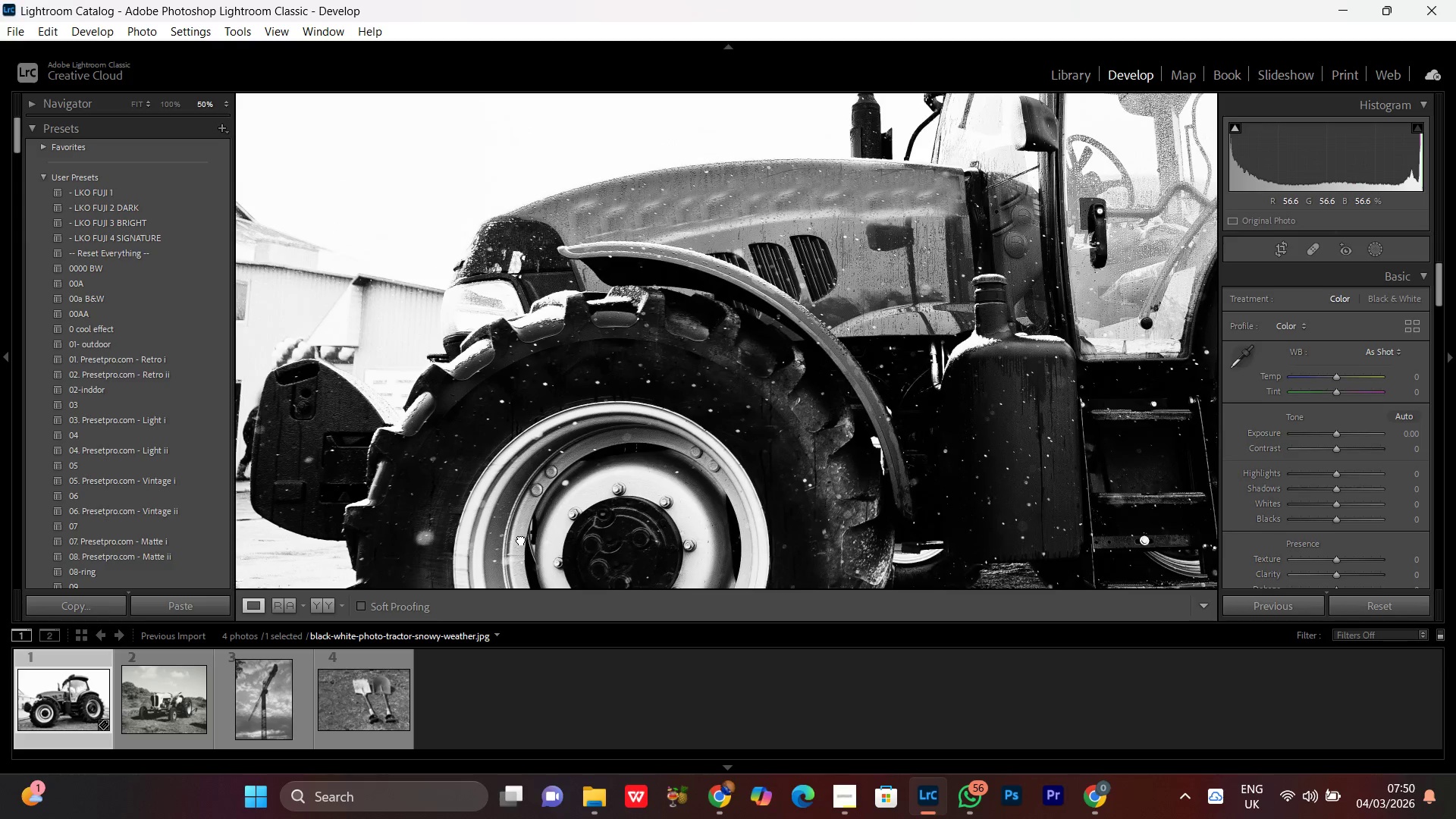 
left_click_drag(start_coordinate=[521, 539], to_coordinate=[376, 561])
 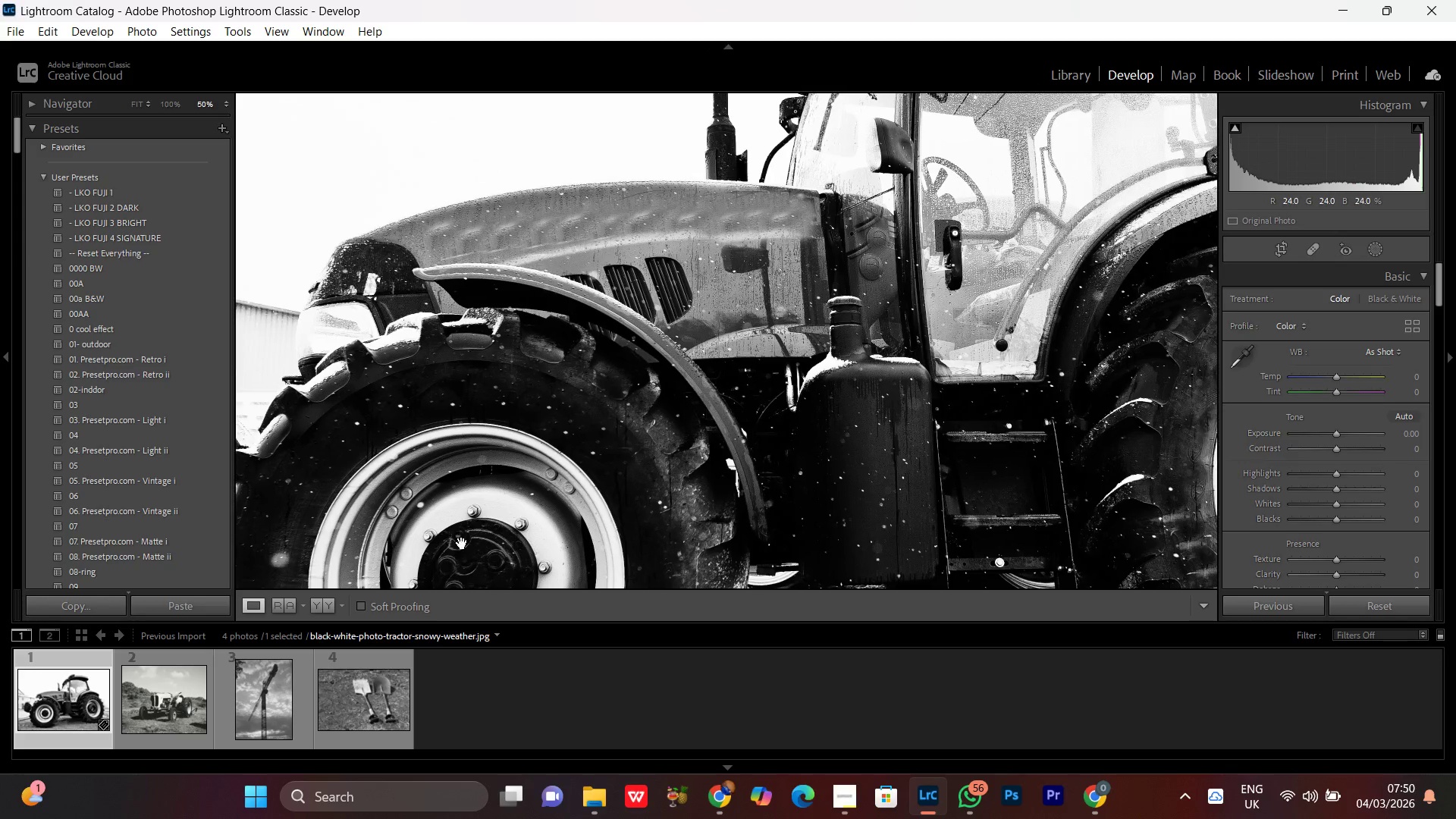 
left_click_drag(start_coordinate=[462, 543], to_coordinate=[378, 563])
 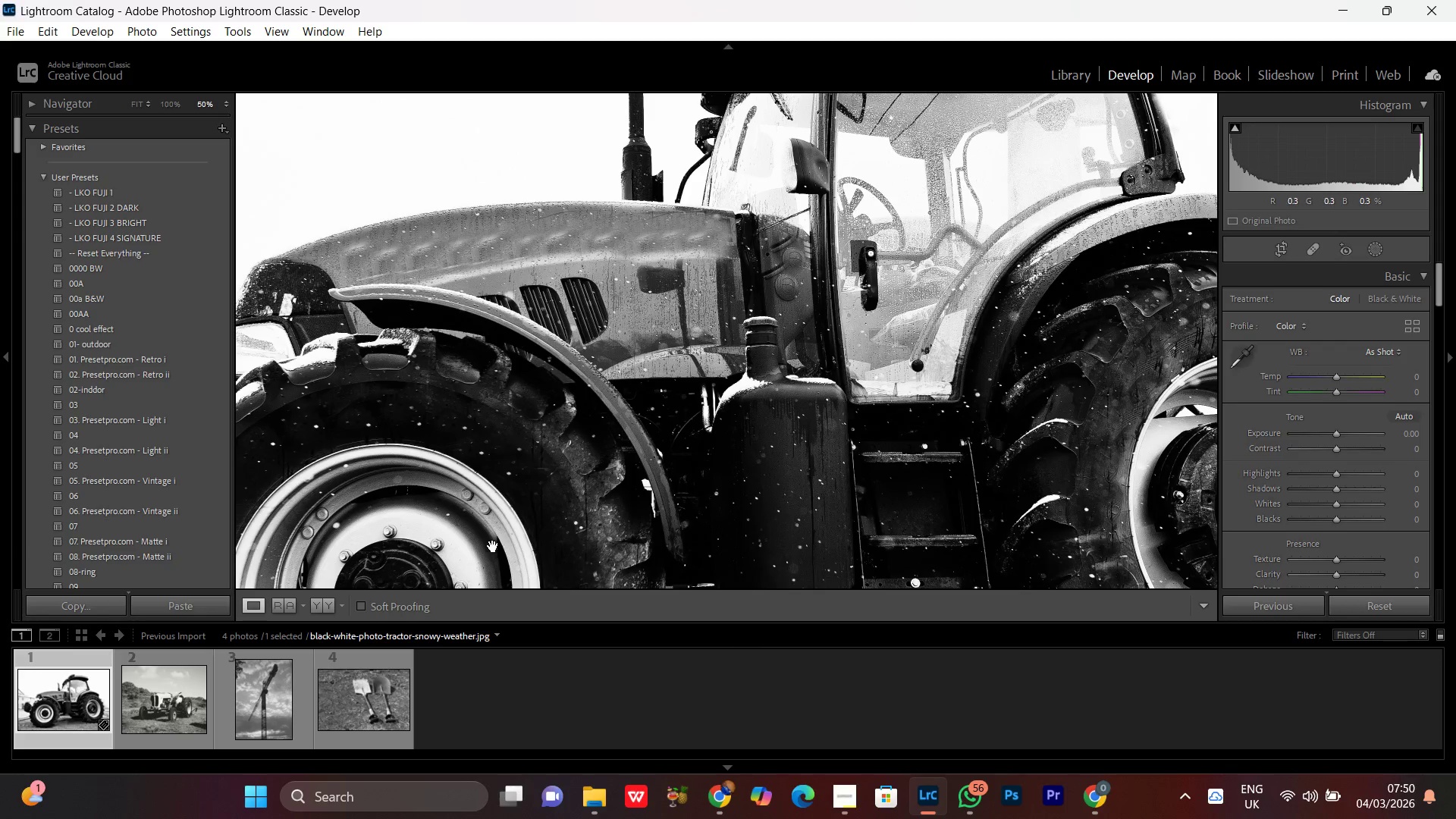 
left_click_drag(start_coordinate=[493, 546], to_coordinate=[466, 529])
 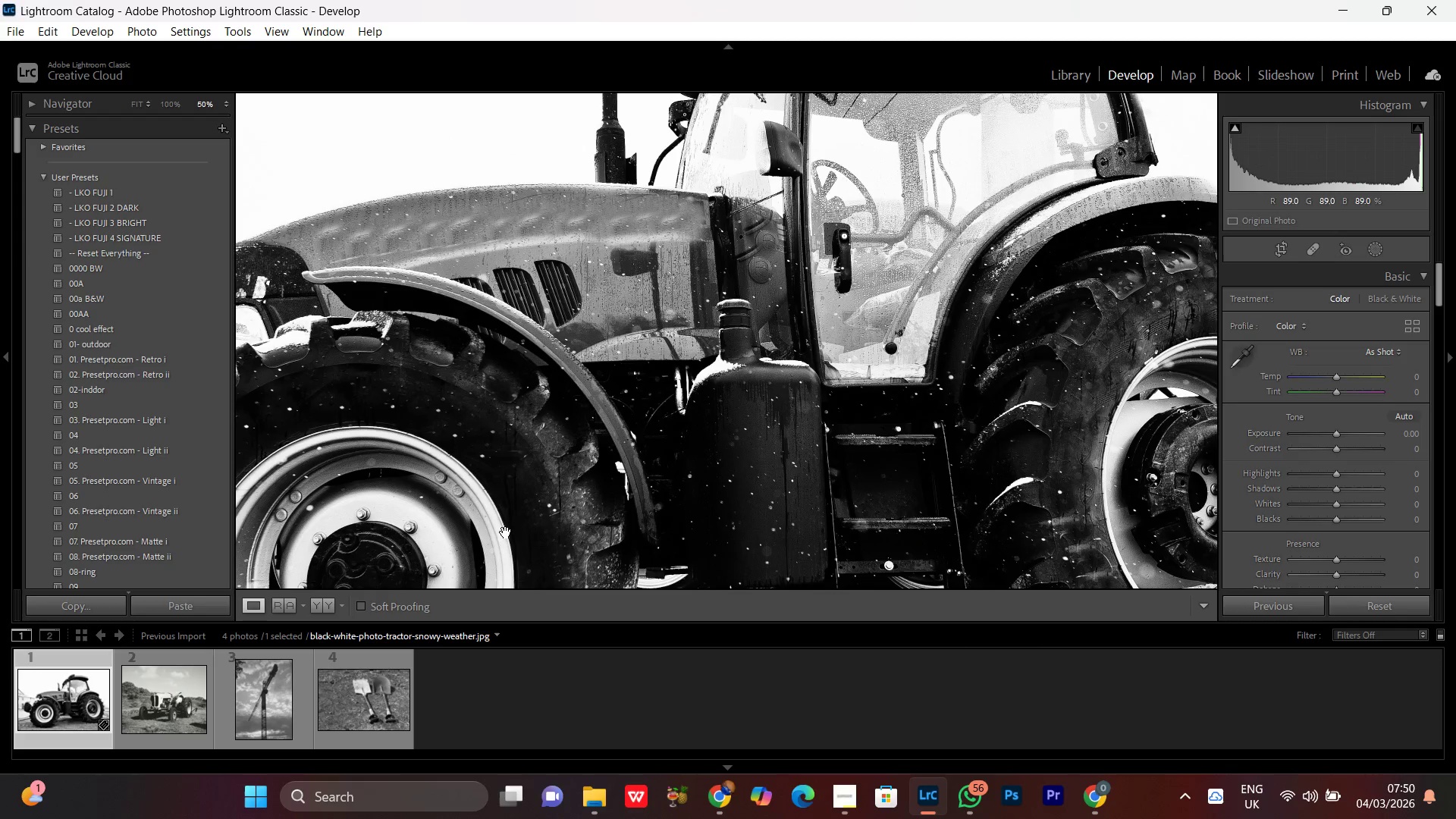 
left_click_drag(start_coordinate=[501, 535], to_coordinate=[445, 517])
 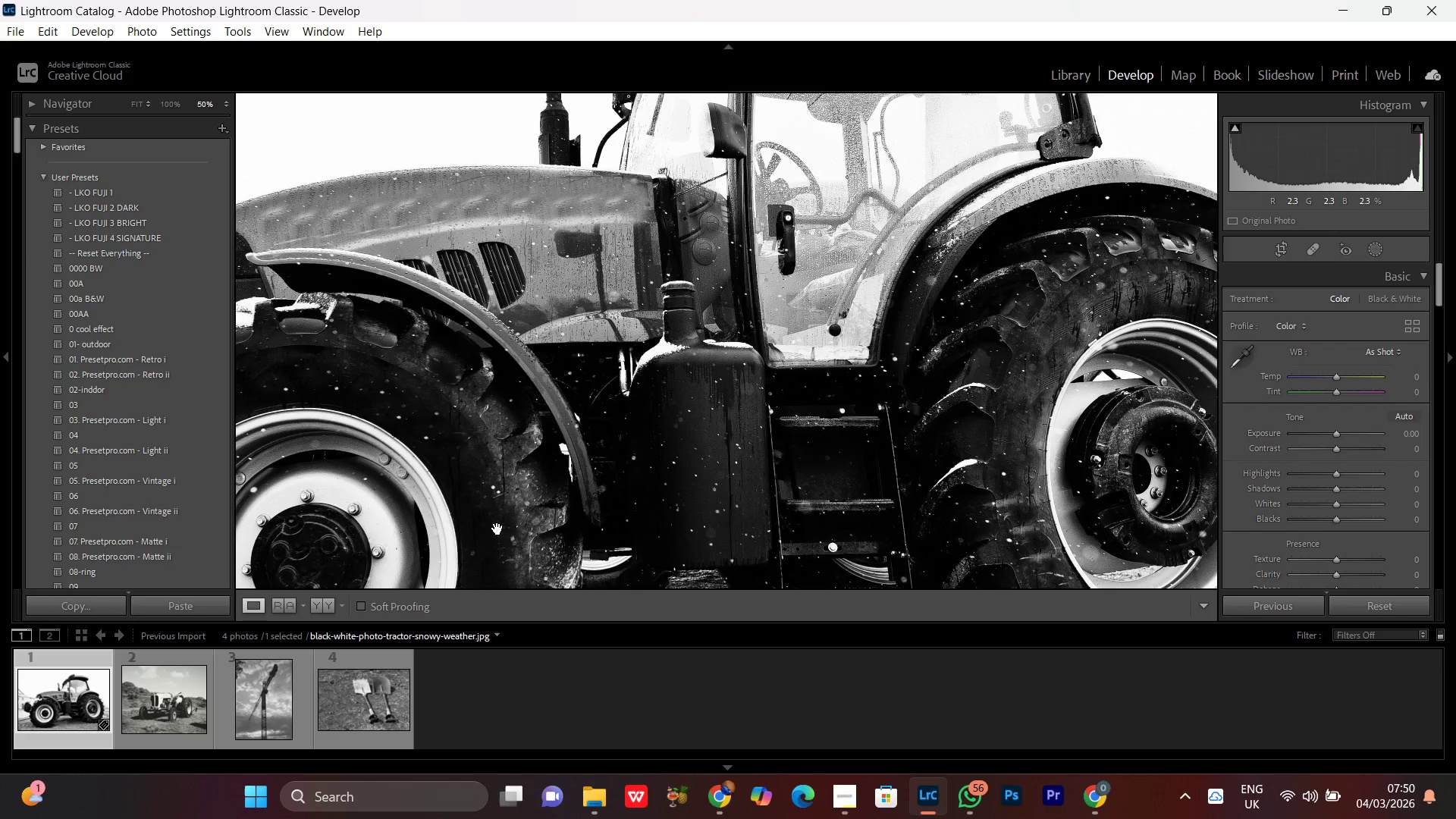 
left_click_drag(start_coordinate=[498, 529], to_coordinate=[457, 507])
 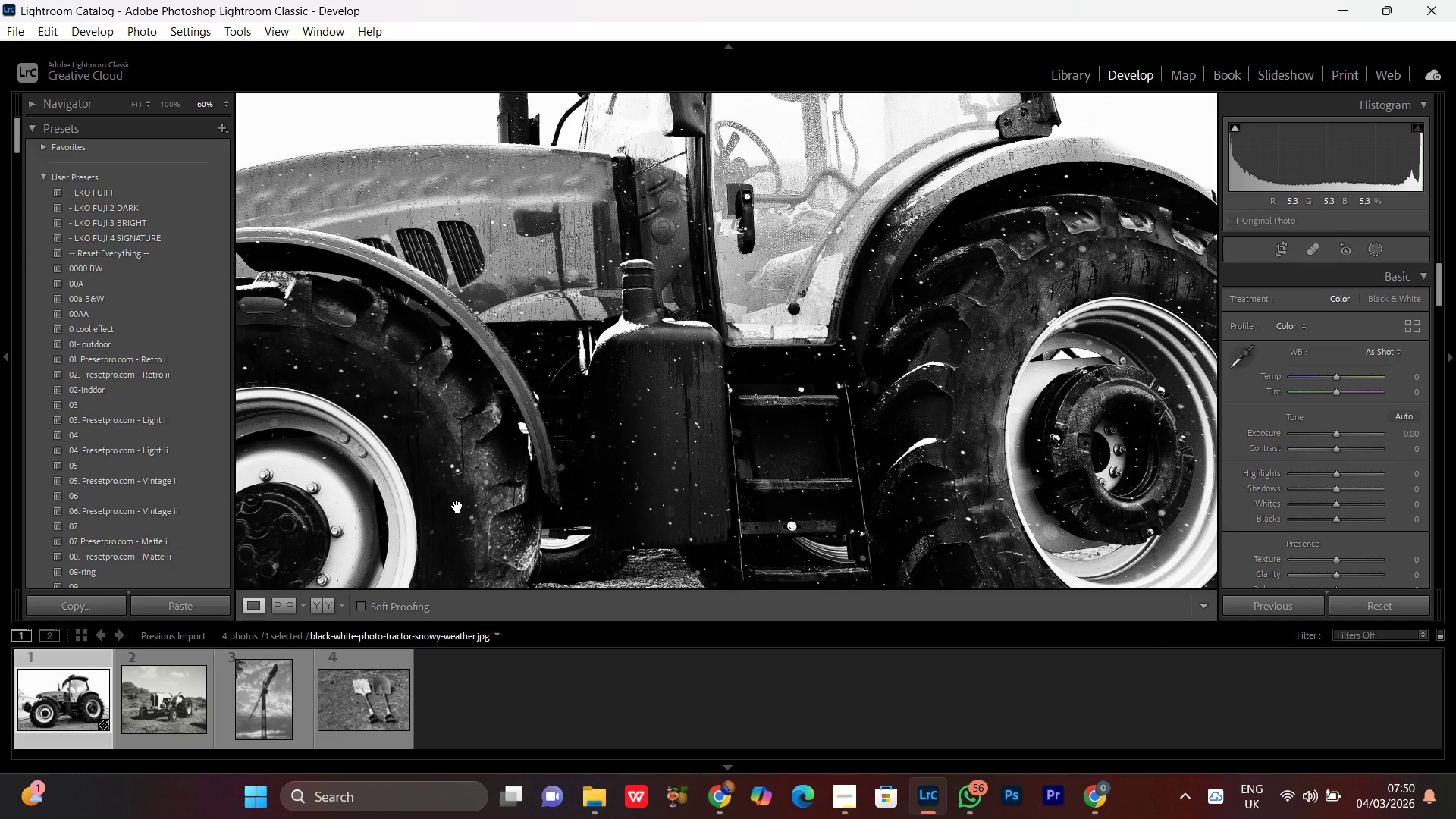 
left_click_drag(start_coordinate=[447, 506], to_coordinate=[388, 475])
 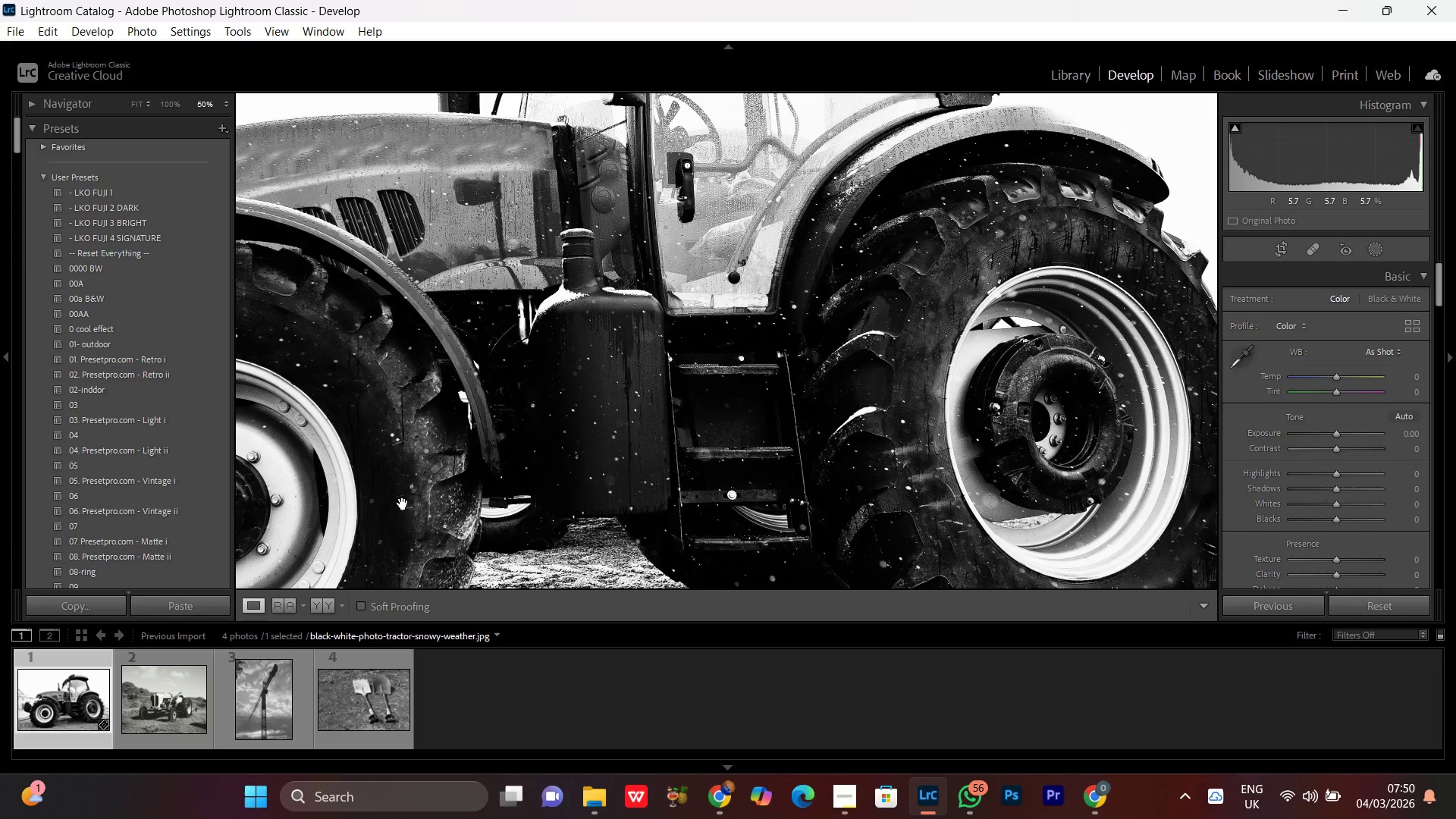 
left_click_drag(start_coordinate=[403, 504], to_coordinate=[385, 456])
 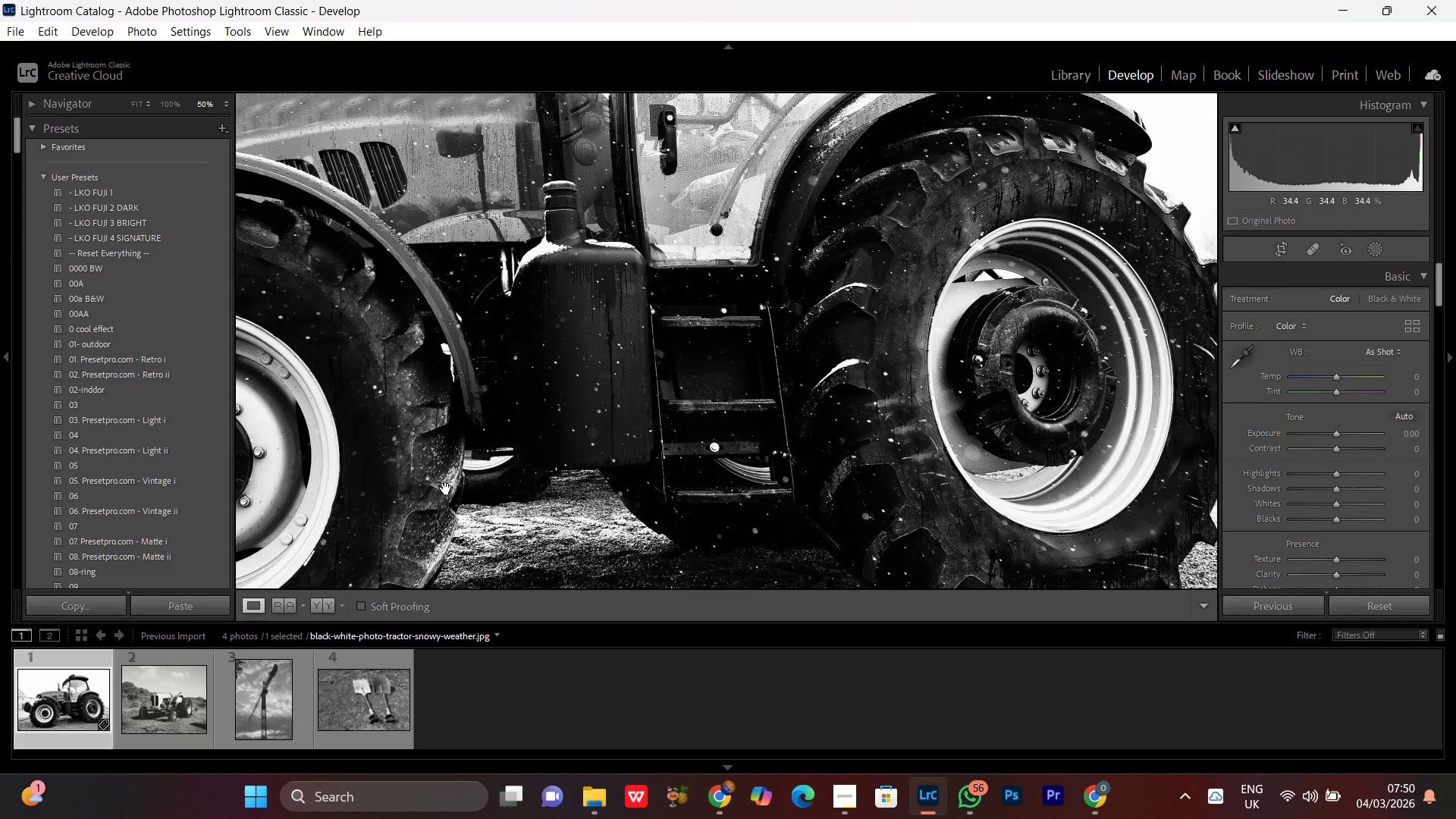 
wait(10.45)
 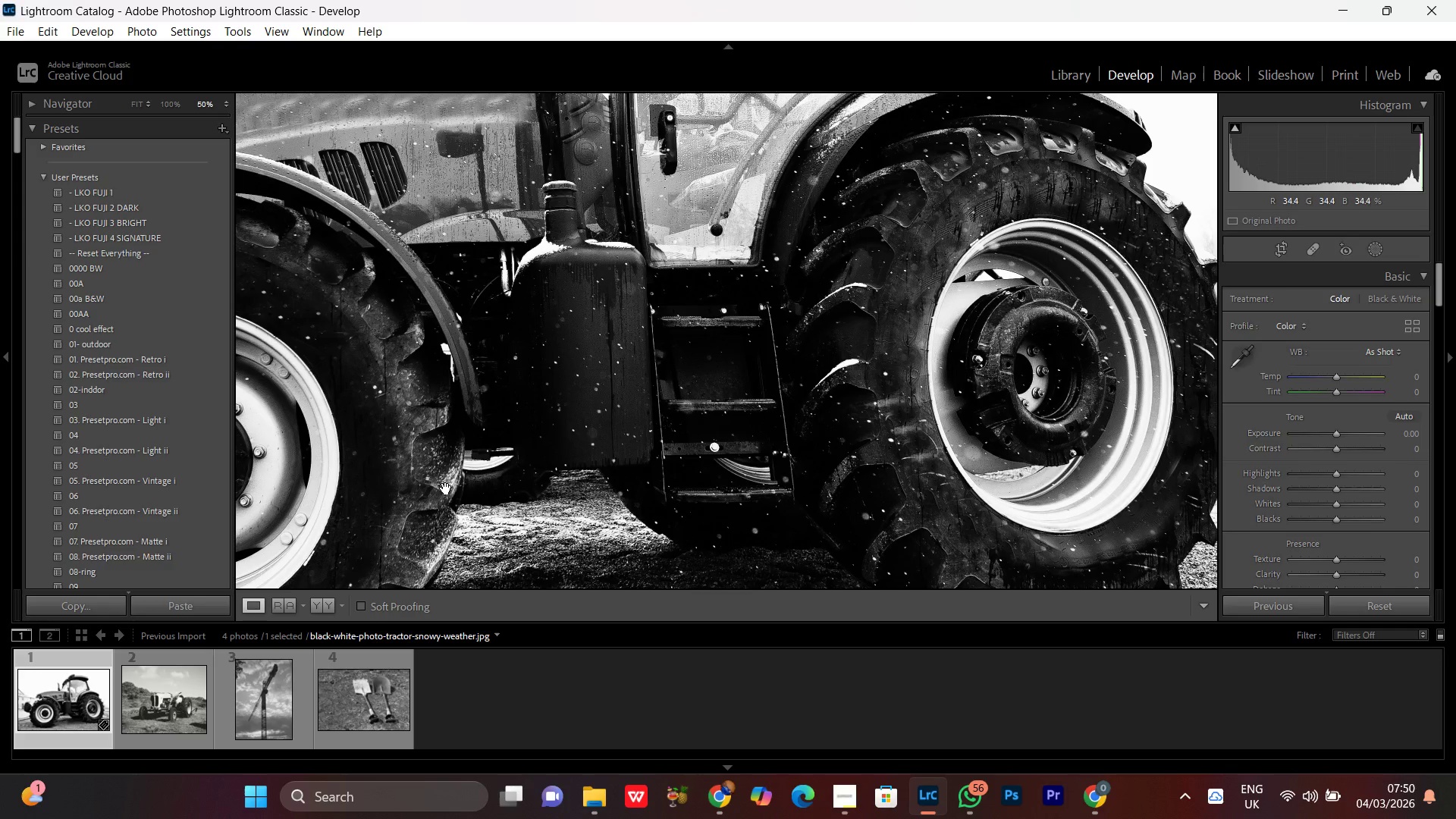 
left_click_drag(start_coordinate=[446, 507], to_coordinate=[491, 444])
 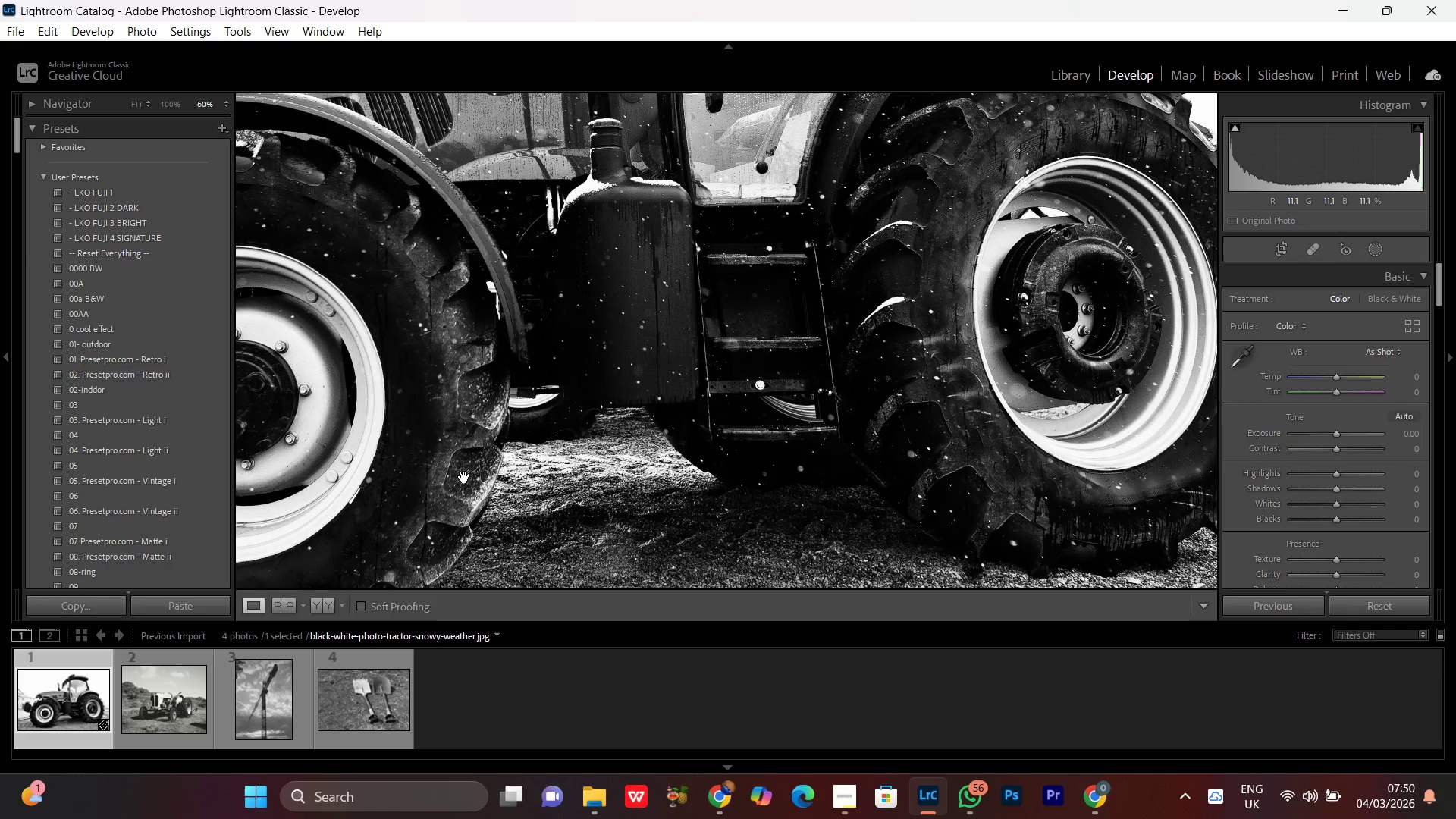 
left_click_drag(start_coordinate=[464, 477], to_coordinate=[468, 454])
 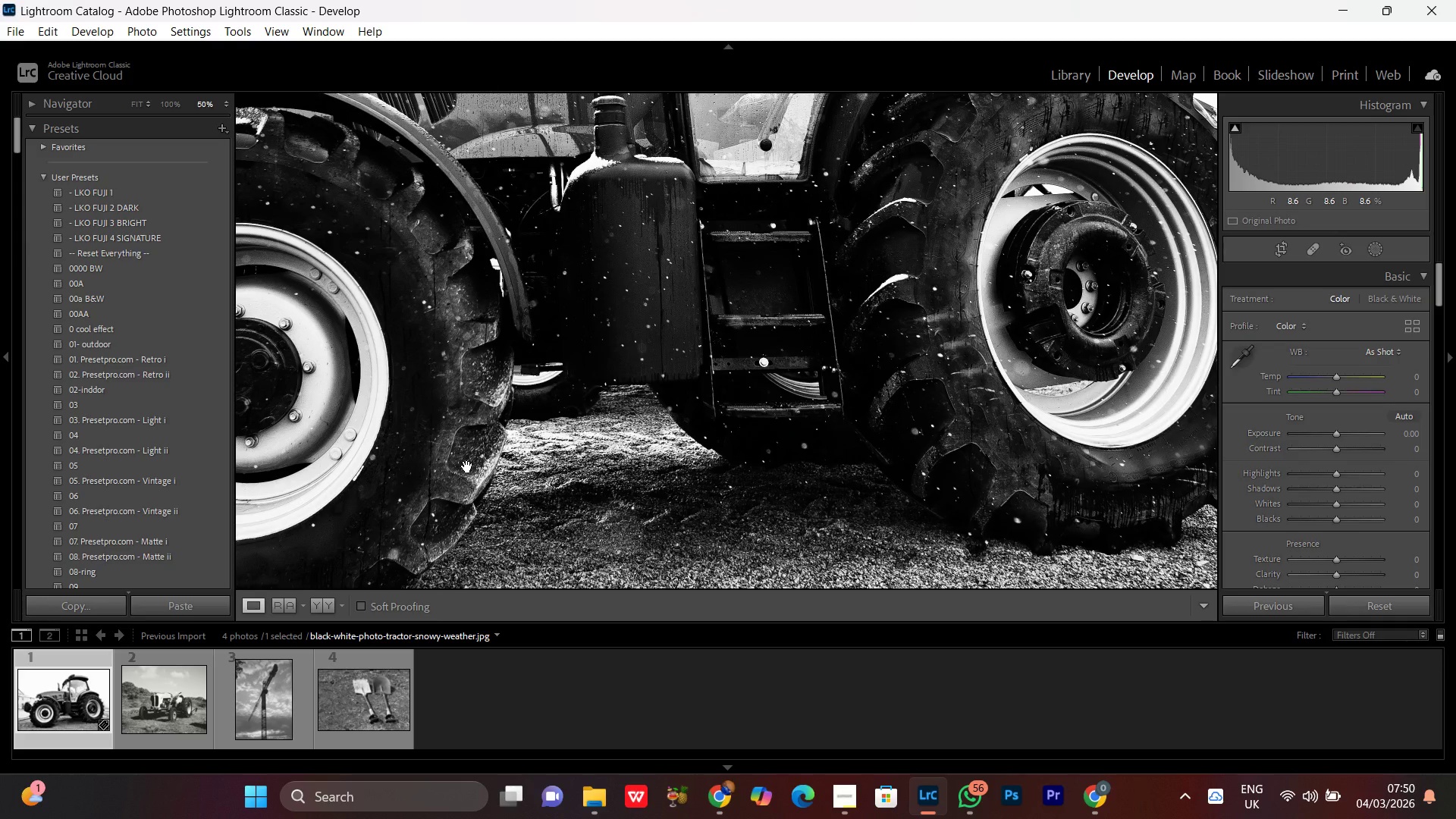 
left_click([467, 466])
 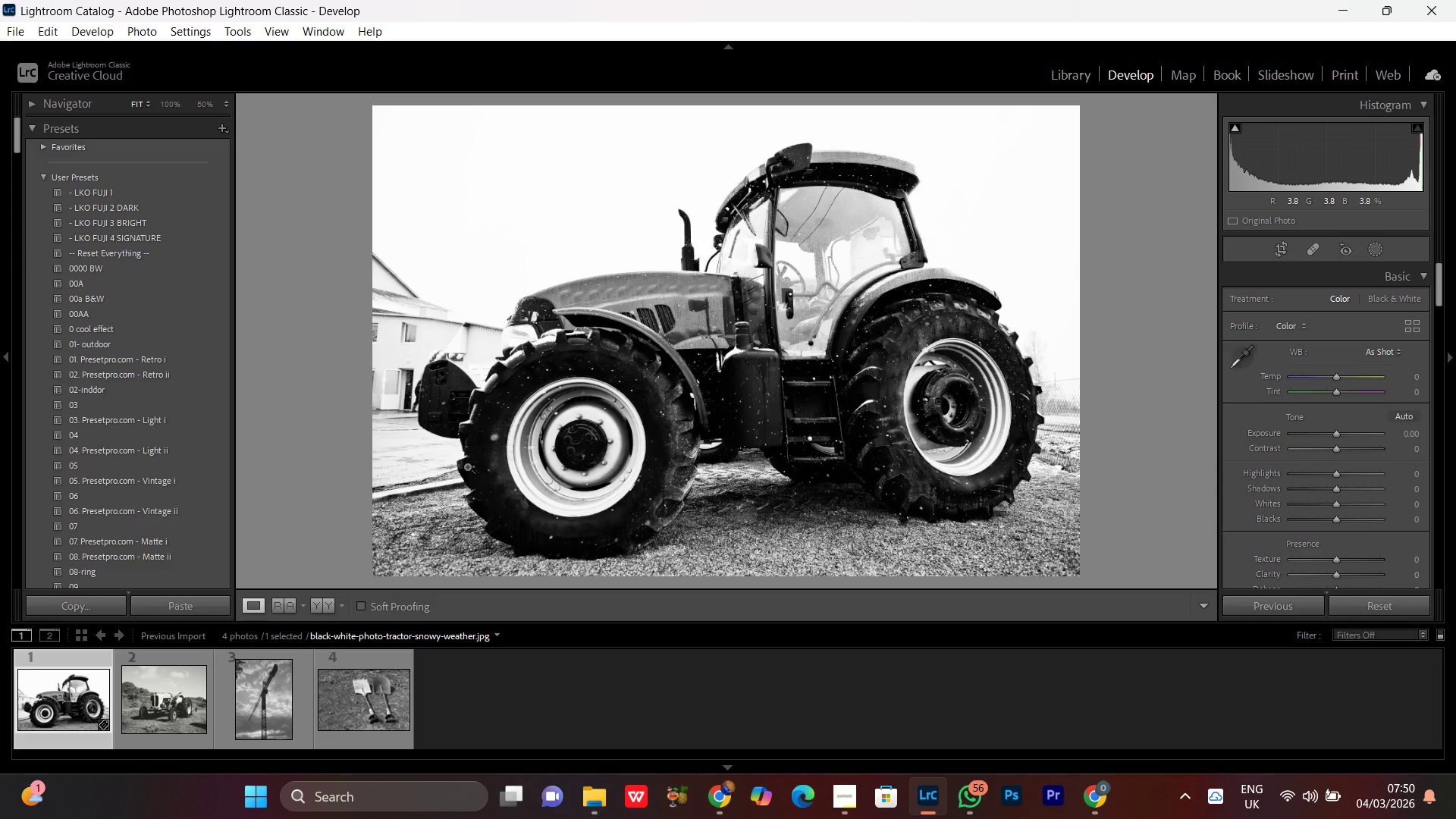 
wait(8.14)
 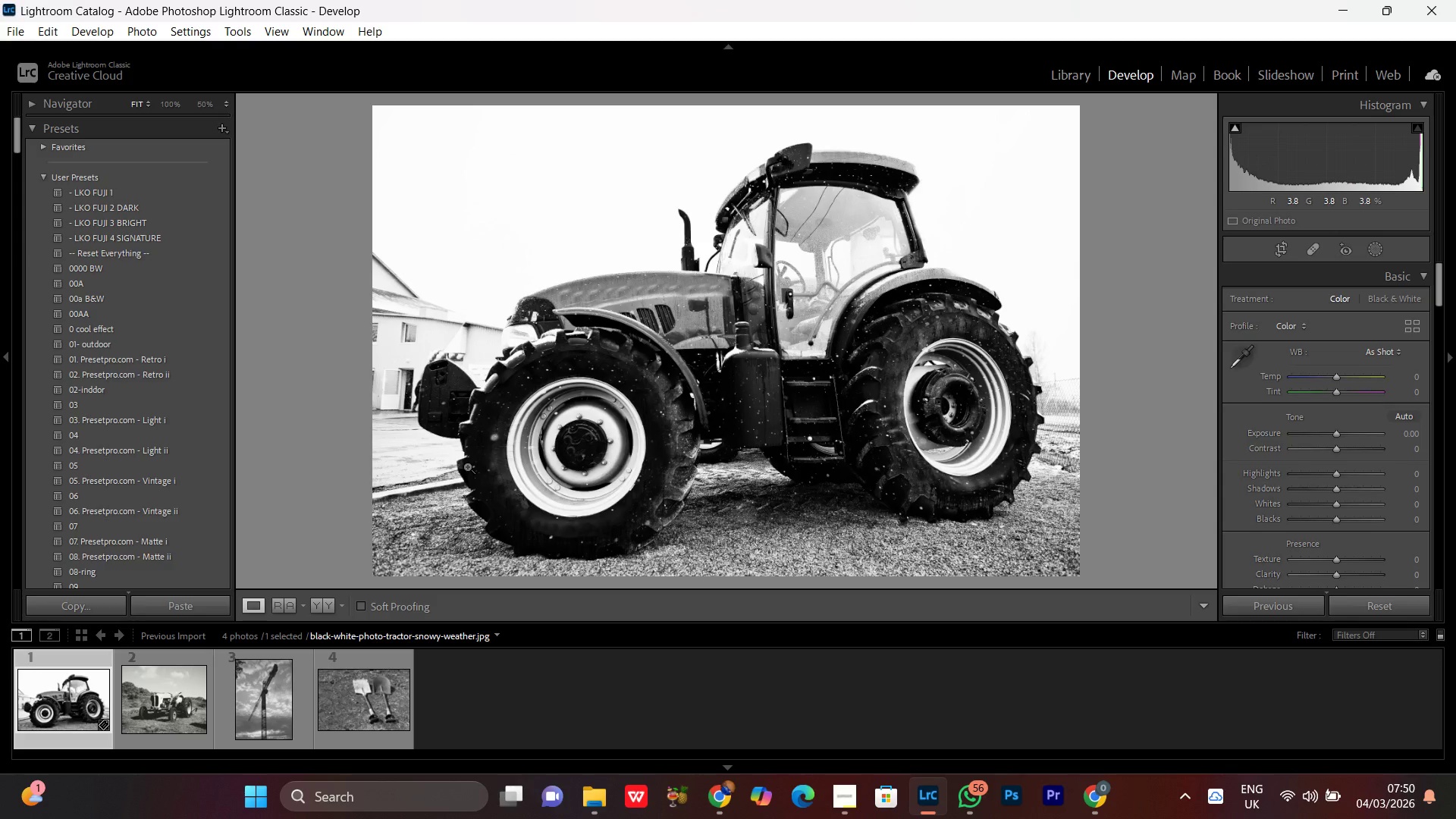 
double_click([467, 466])
 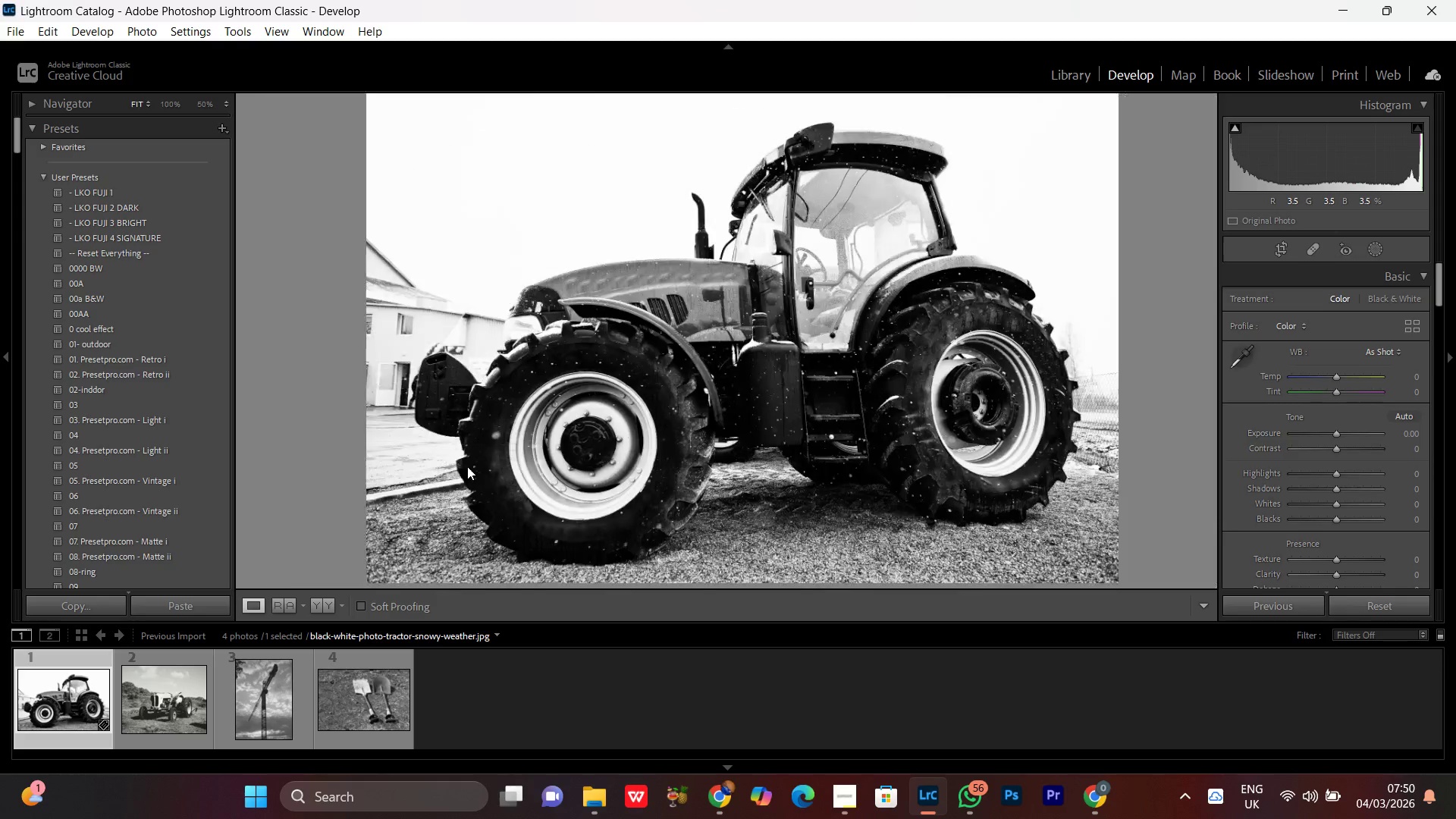 
triple_click([467, 466])
 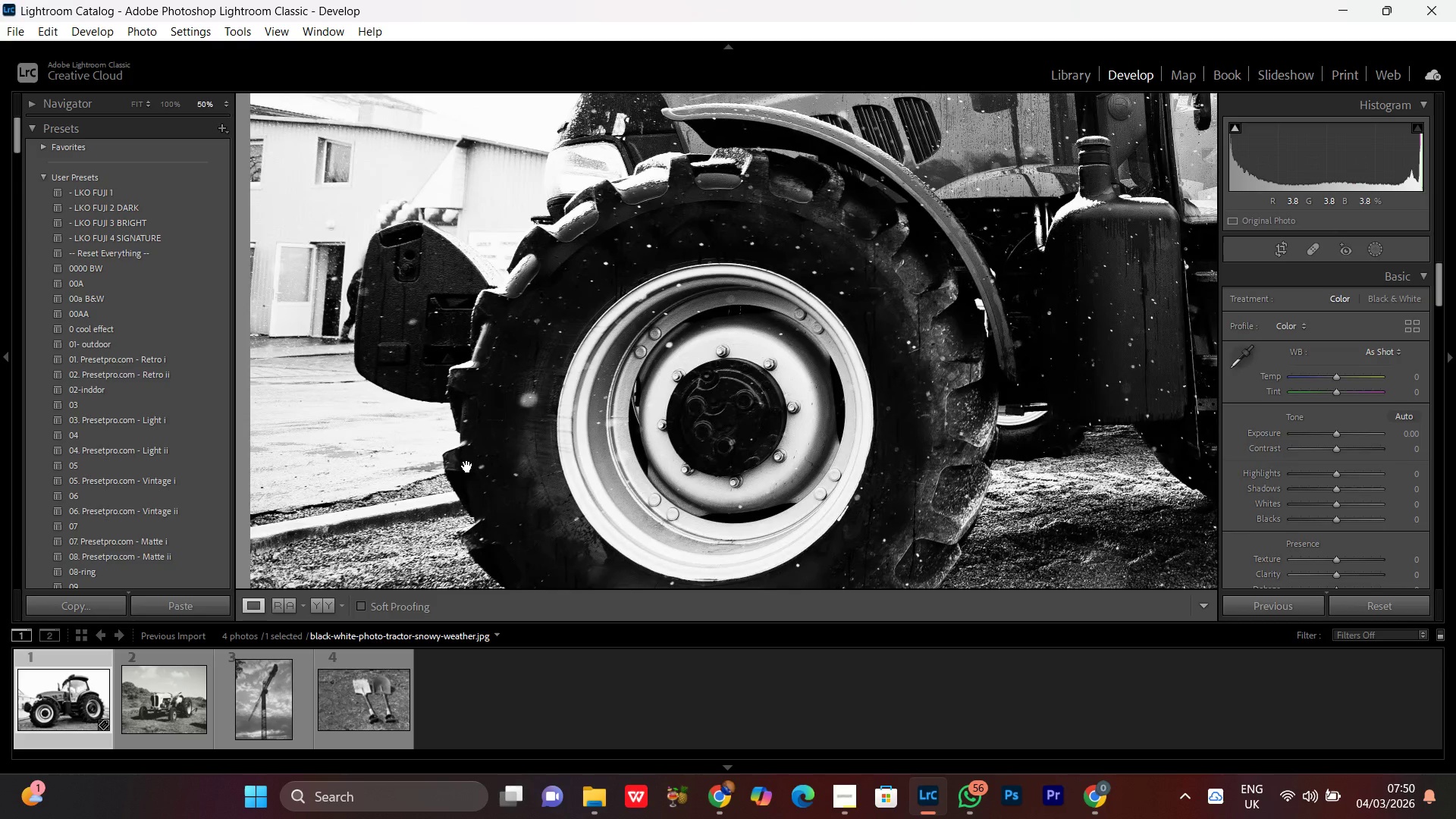 
triple_click([467, 466])
 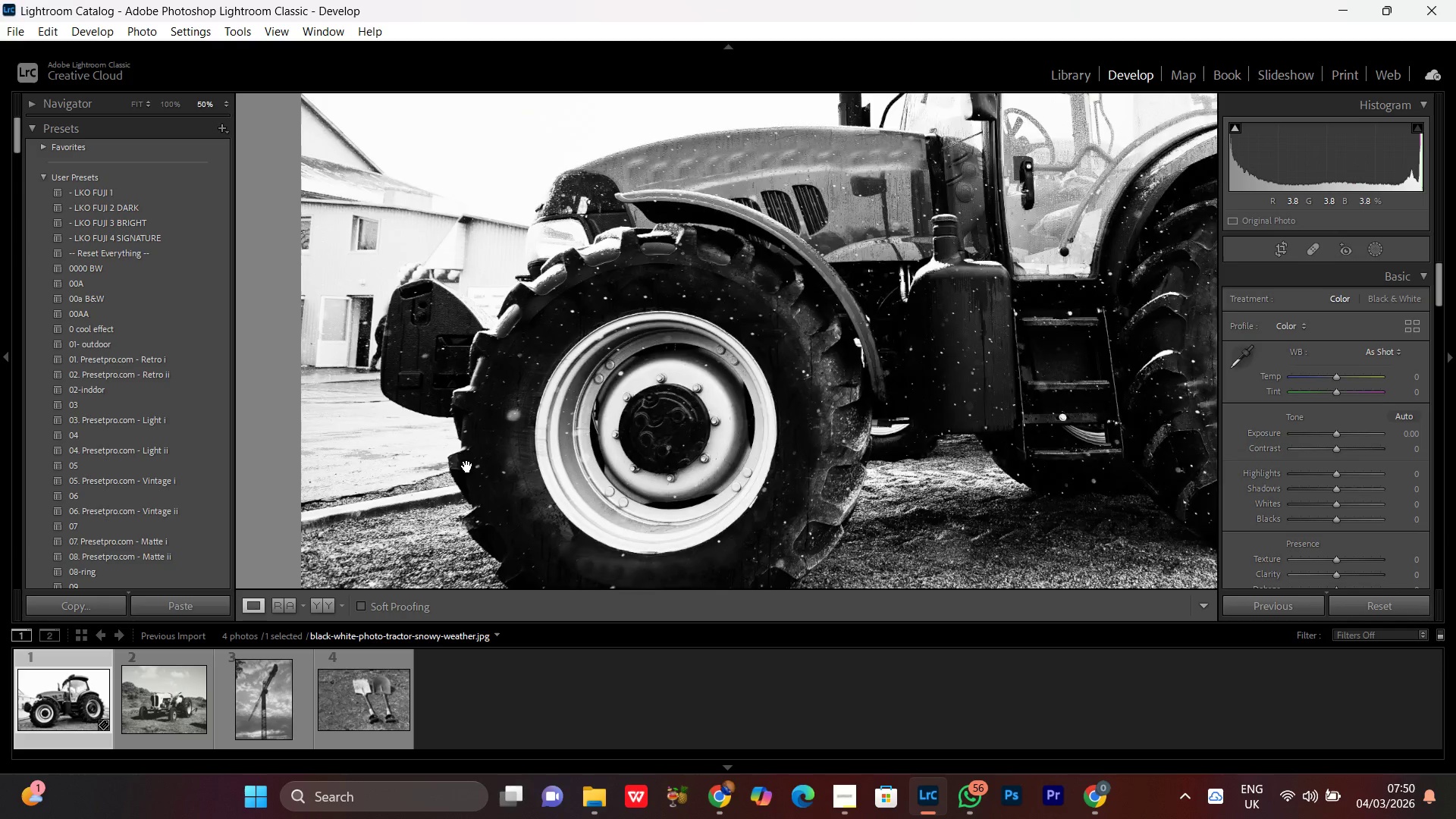 
double_click([467, 466])
 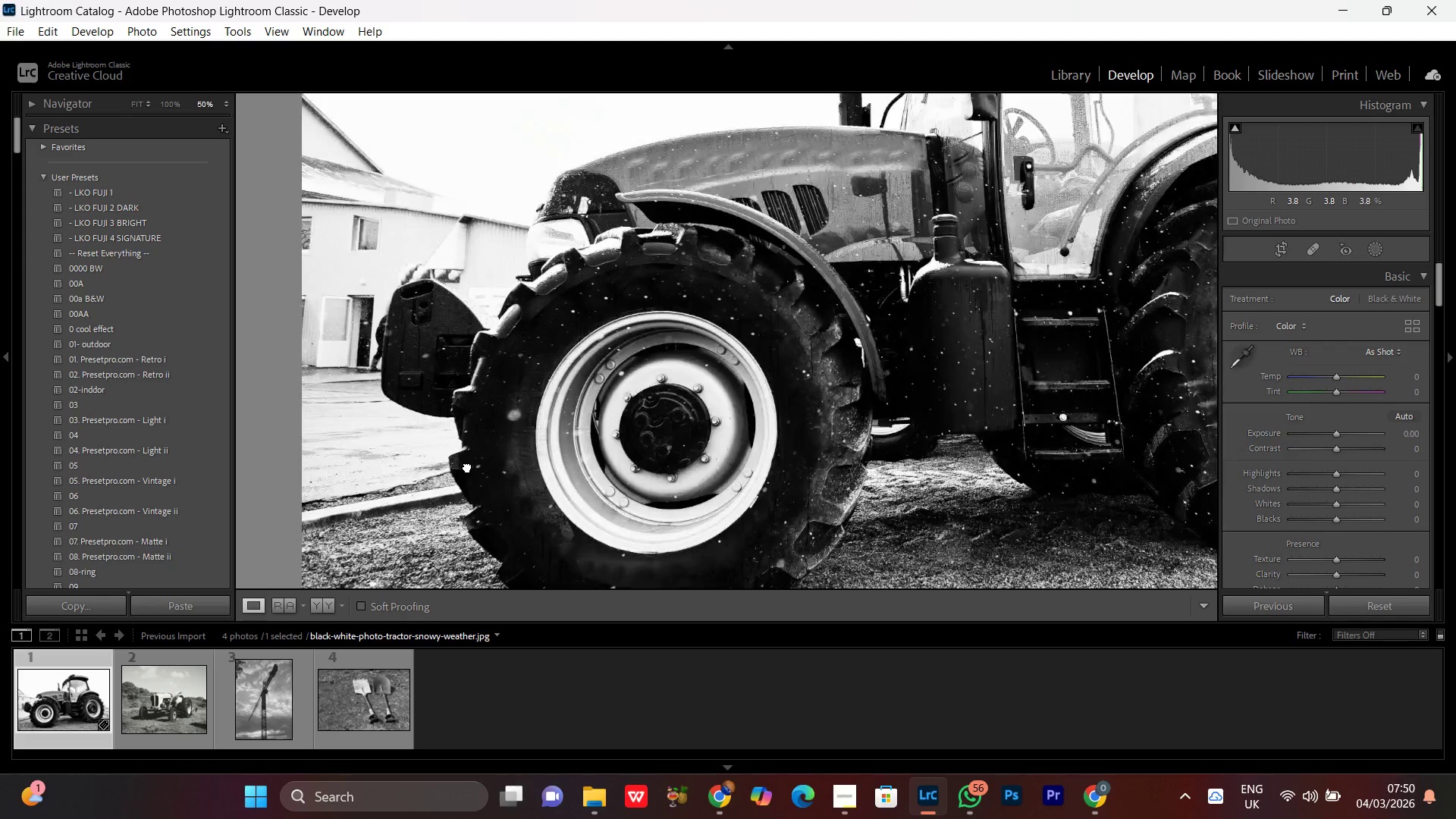 
double_click([467, 466])
 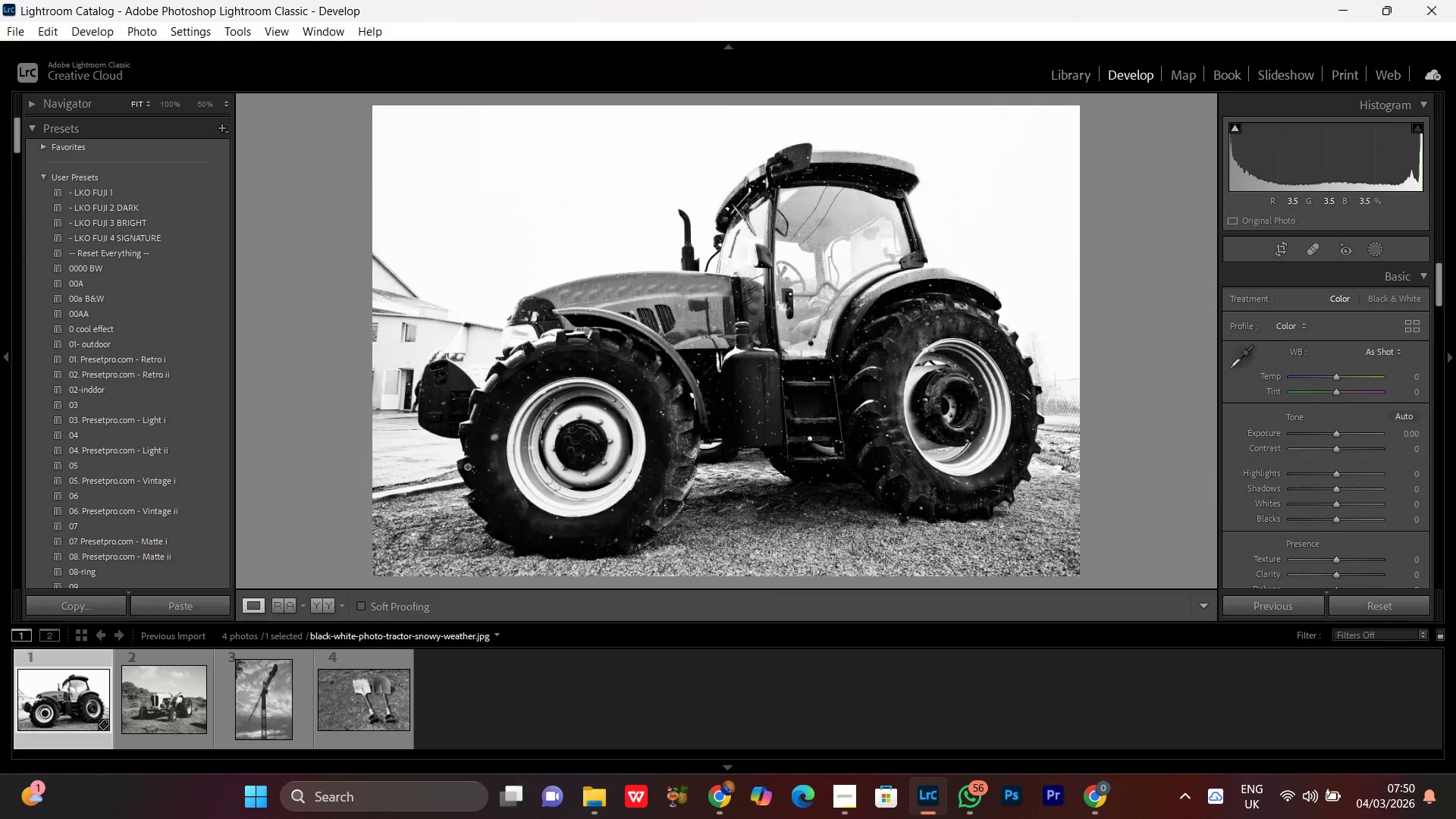 
triple_click([467, 466])
 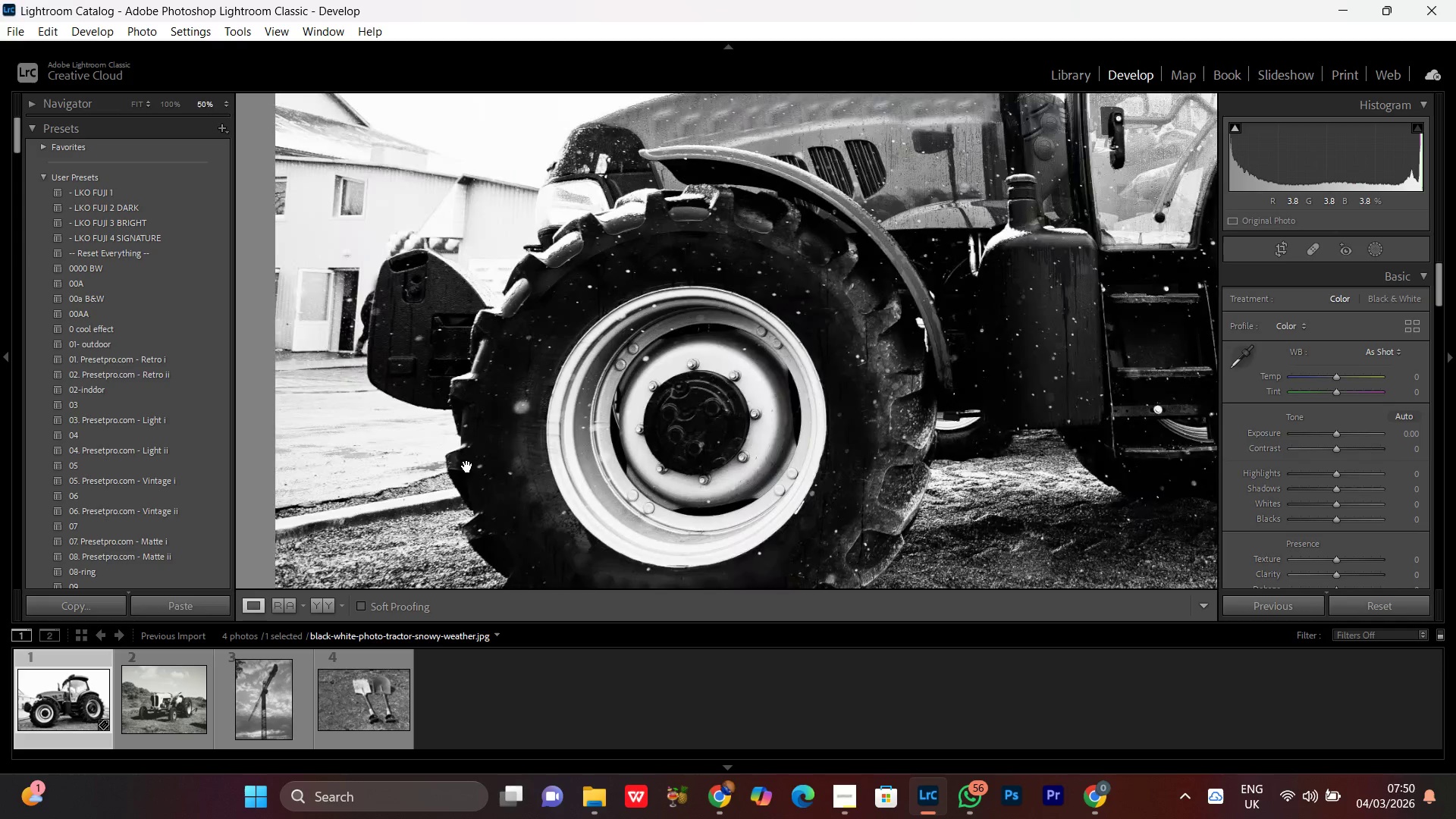 
triple_click([467, 466])
 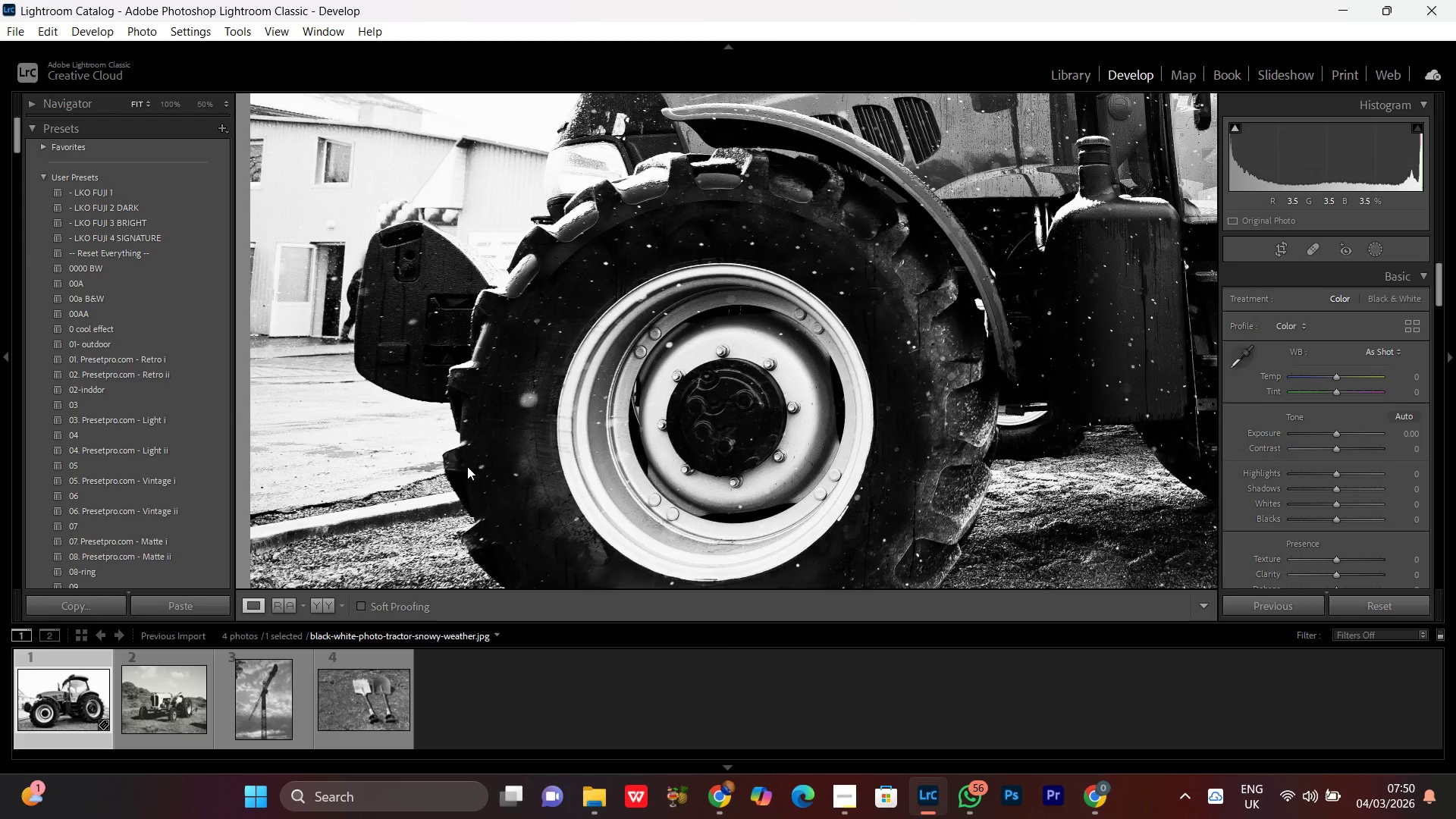 
right_click([467, 466])
 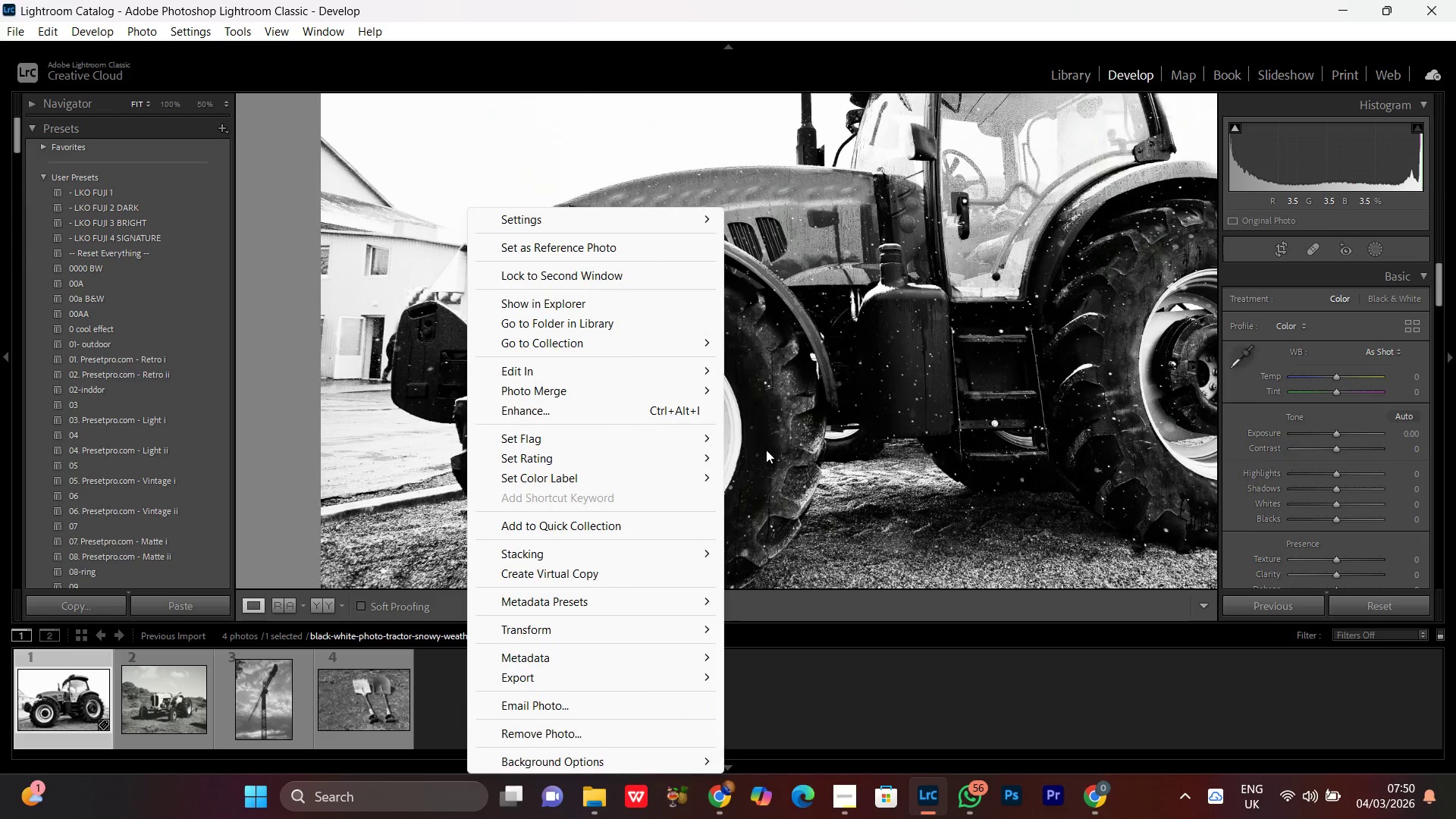 
left_click([849, 428])
 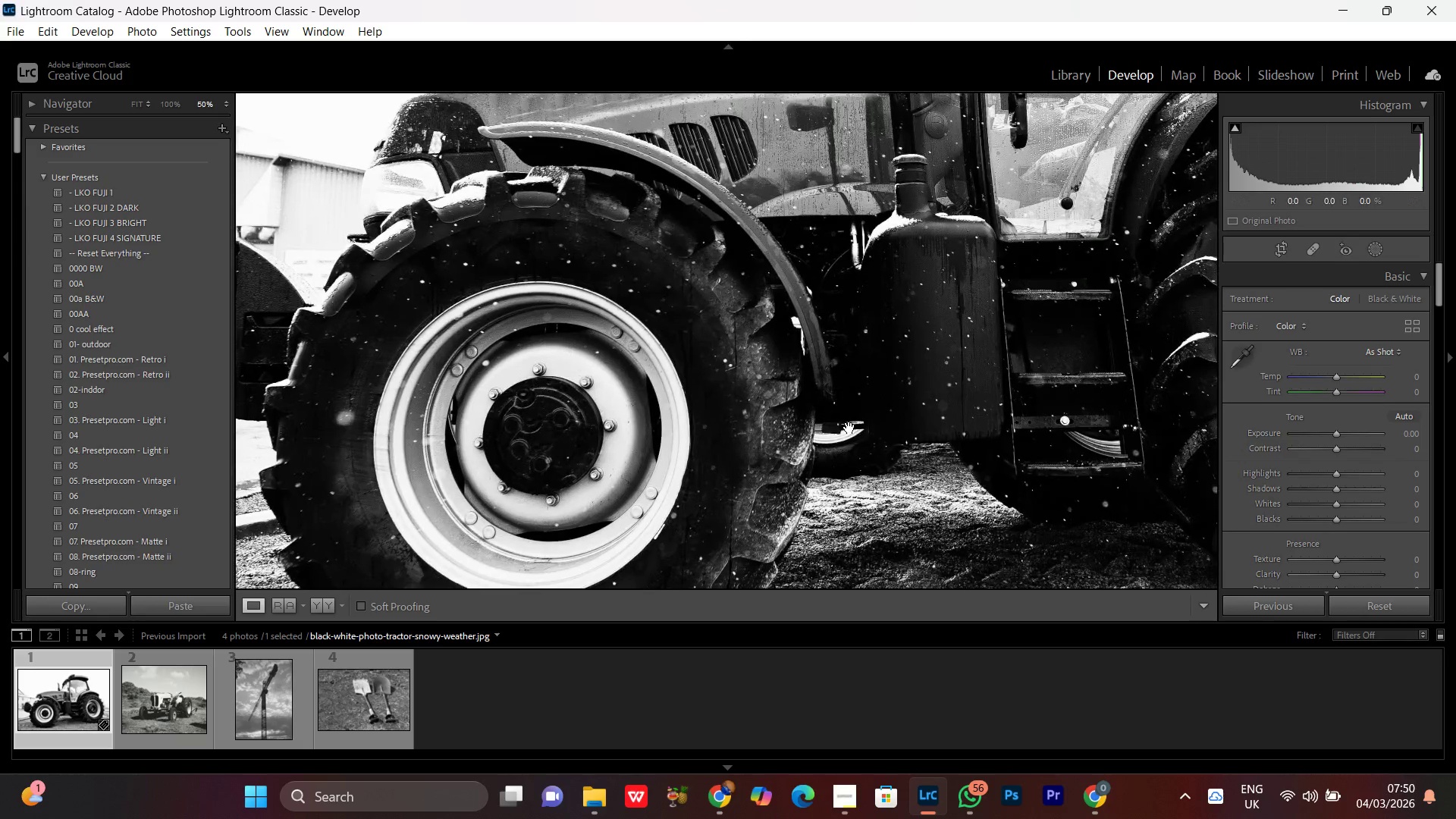 
left_click([849, 428])
 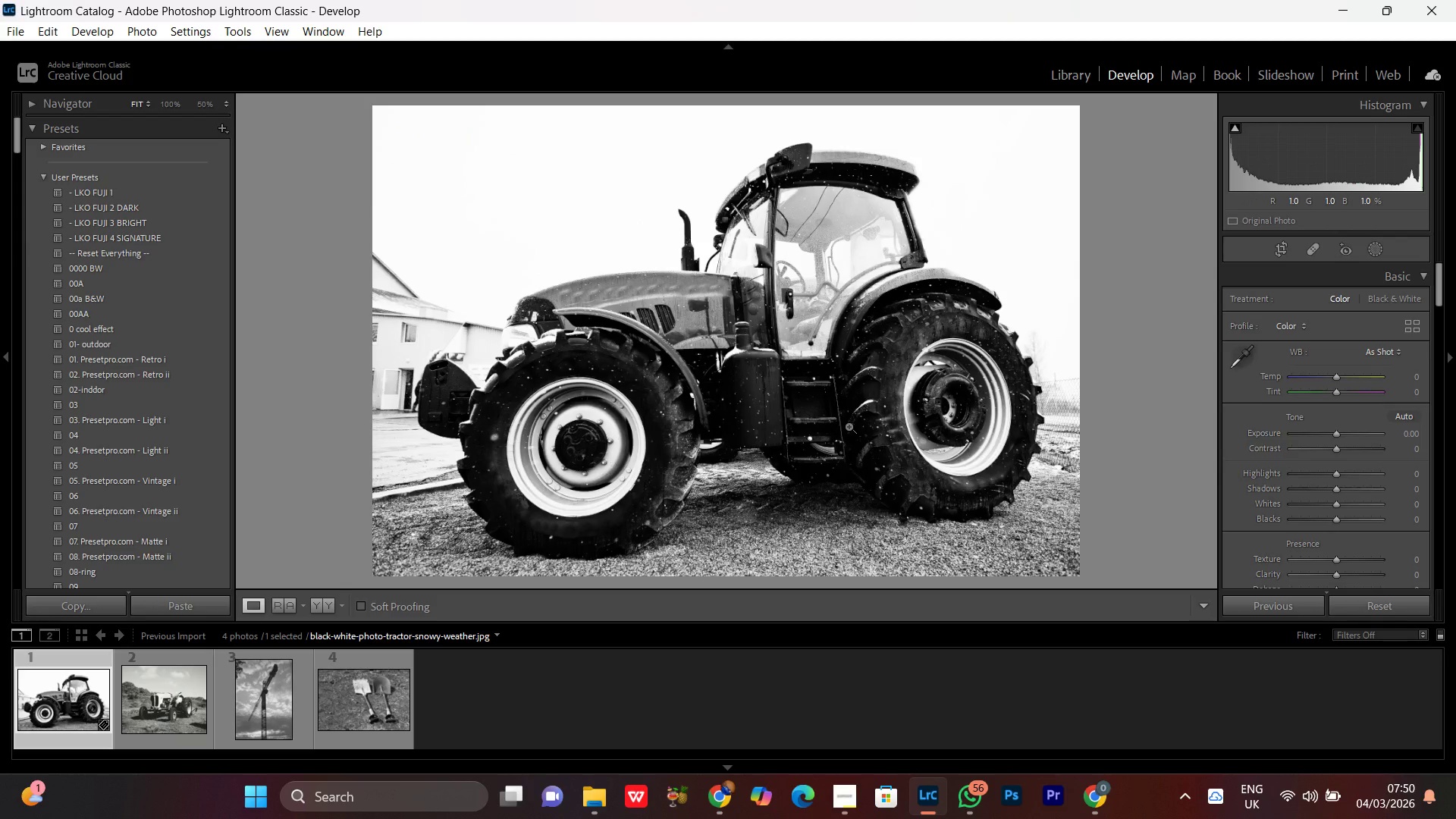 
wait(8.41)
 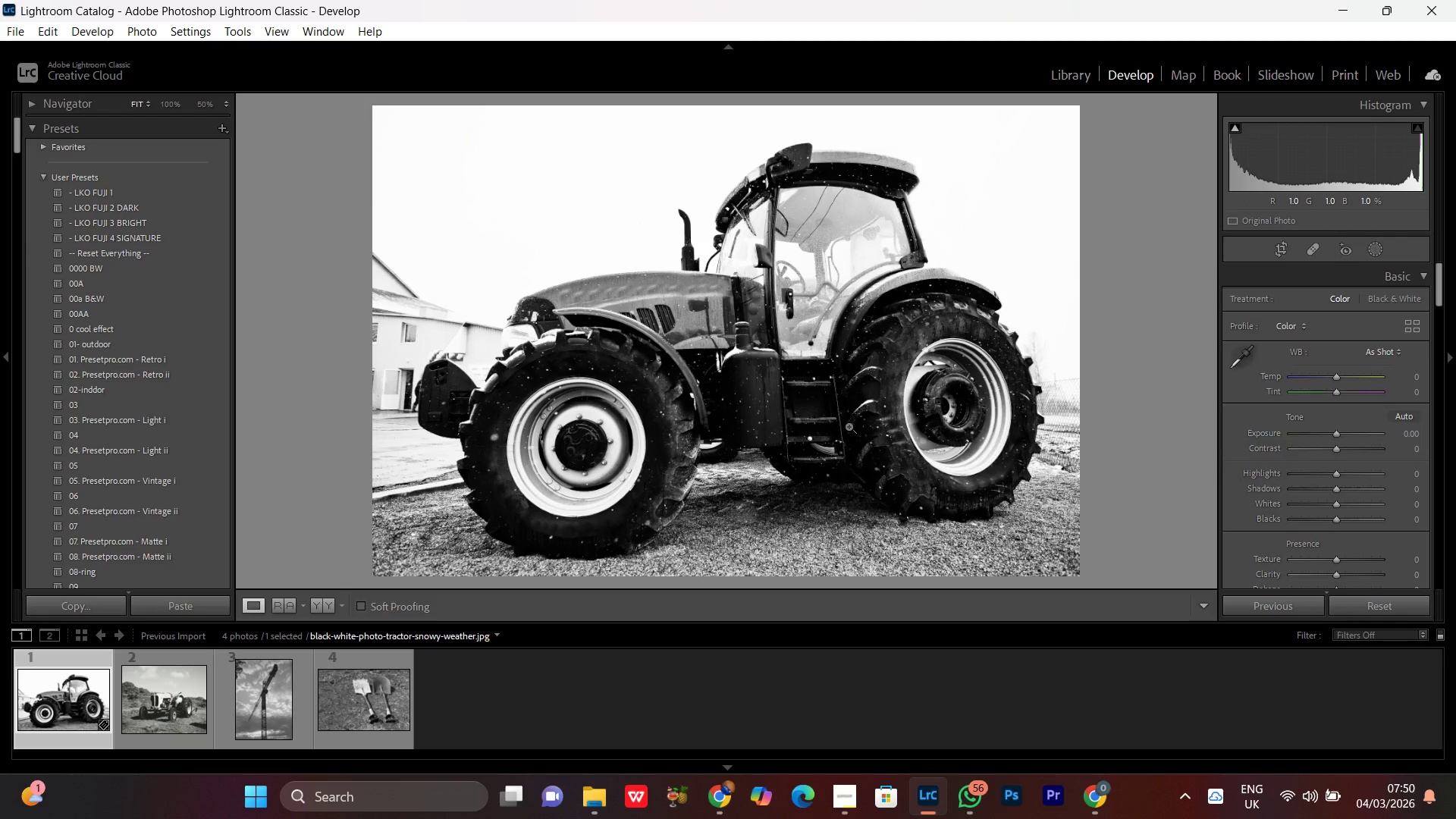 
double_click([347, 712])
 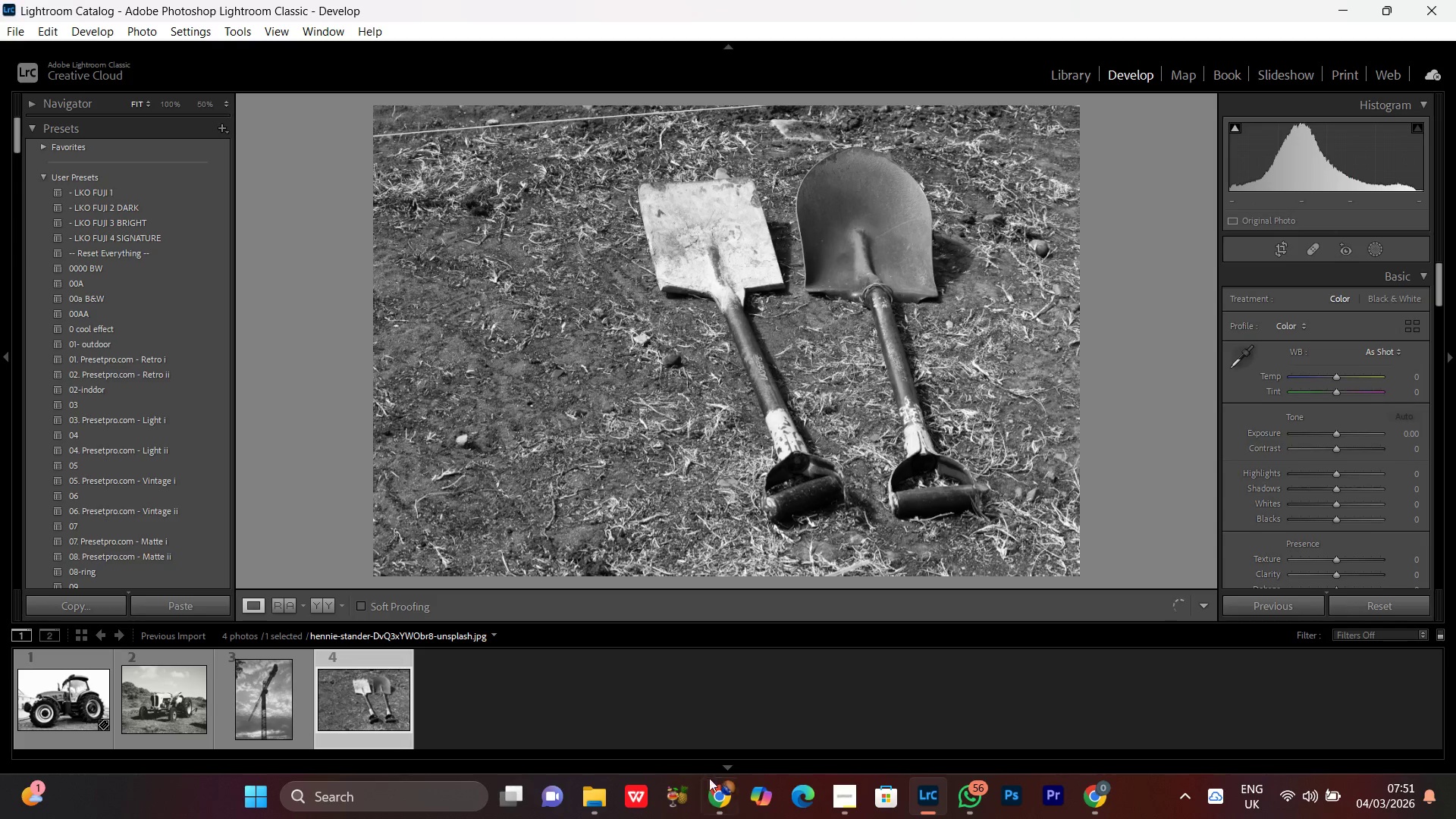 
left_click([712, 795])
 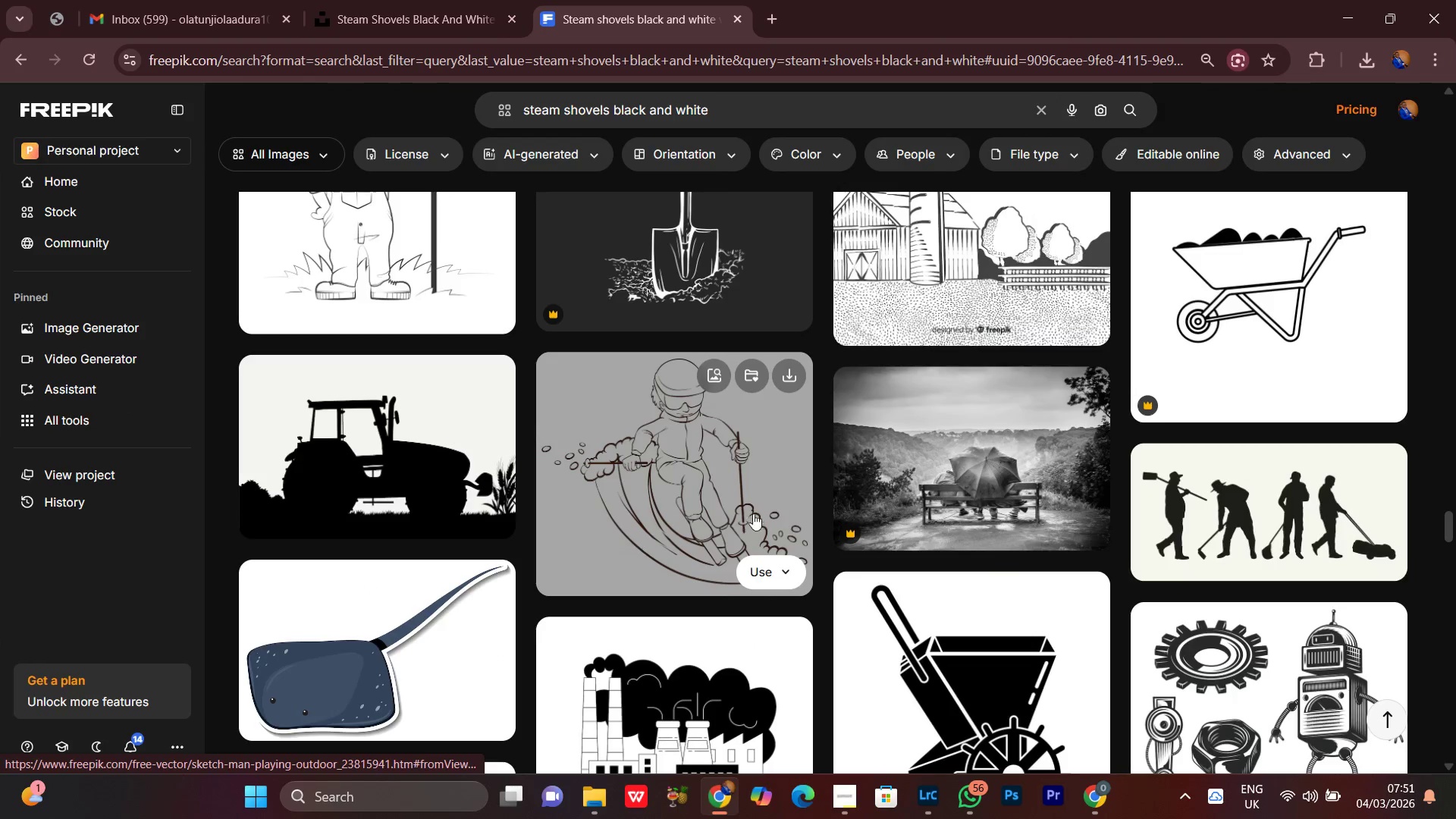 
scroll: coordinate [1451, 478], scroll_direction: down, amount: 9.0
 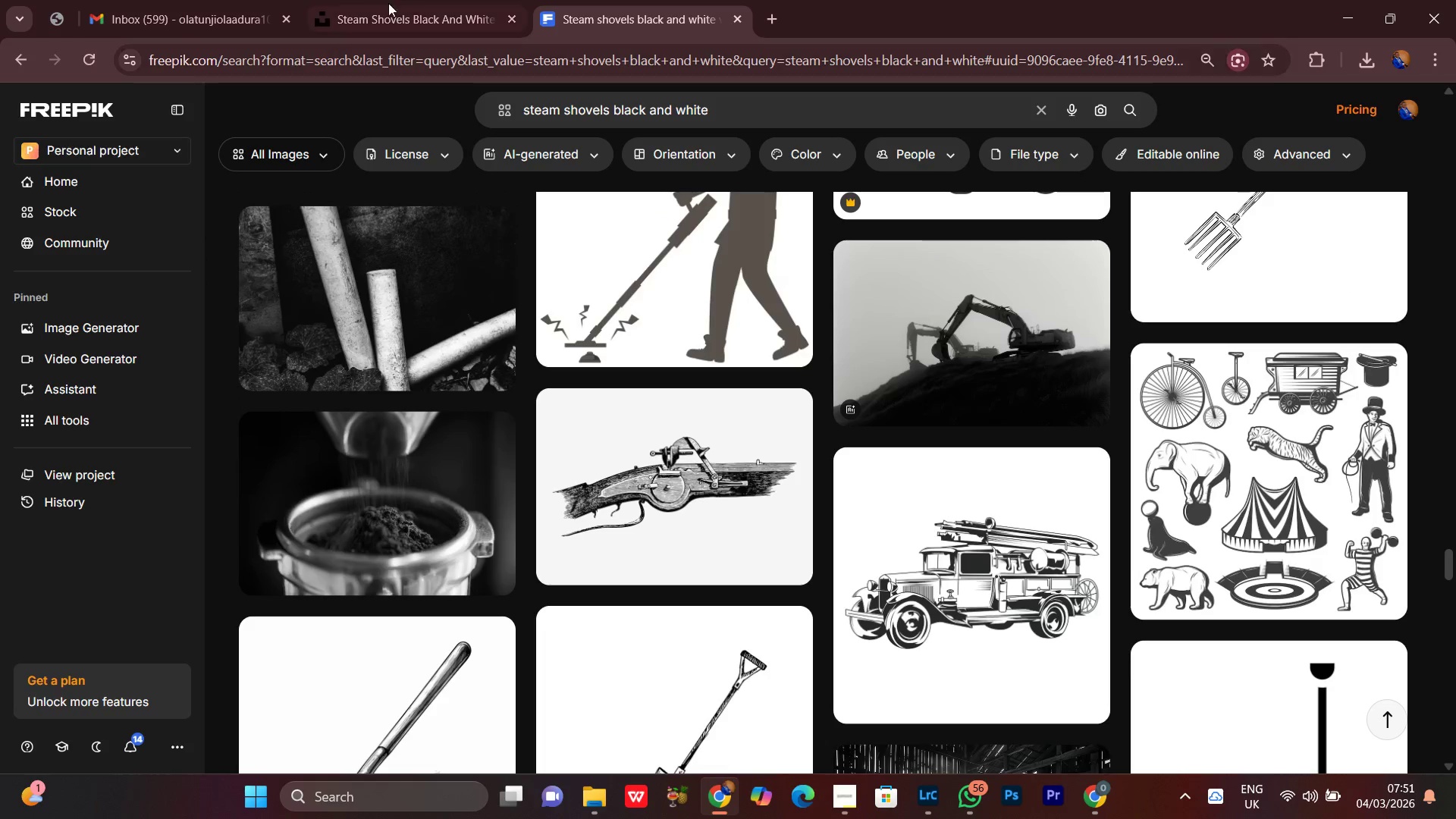 
left_click([416, 0])
 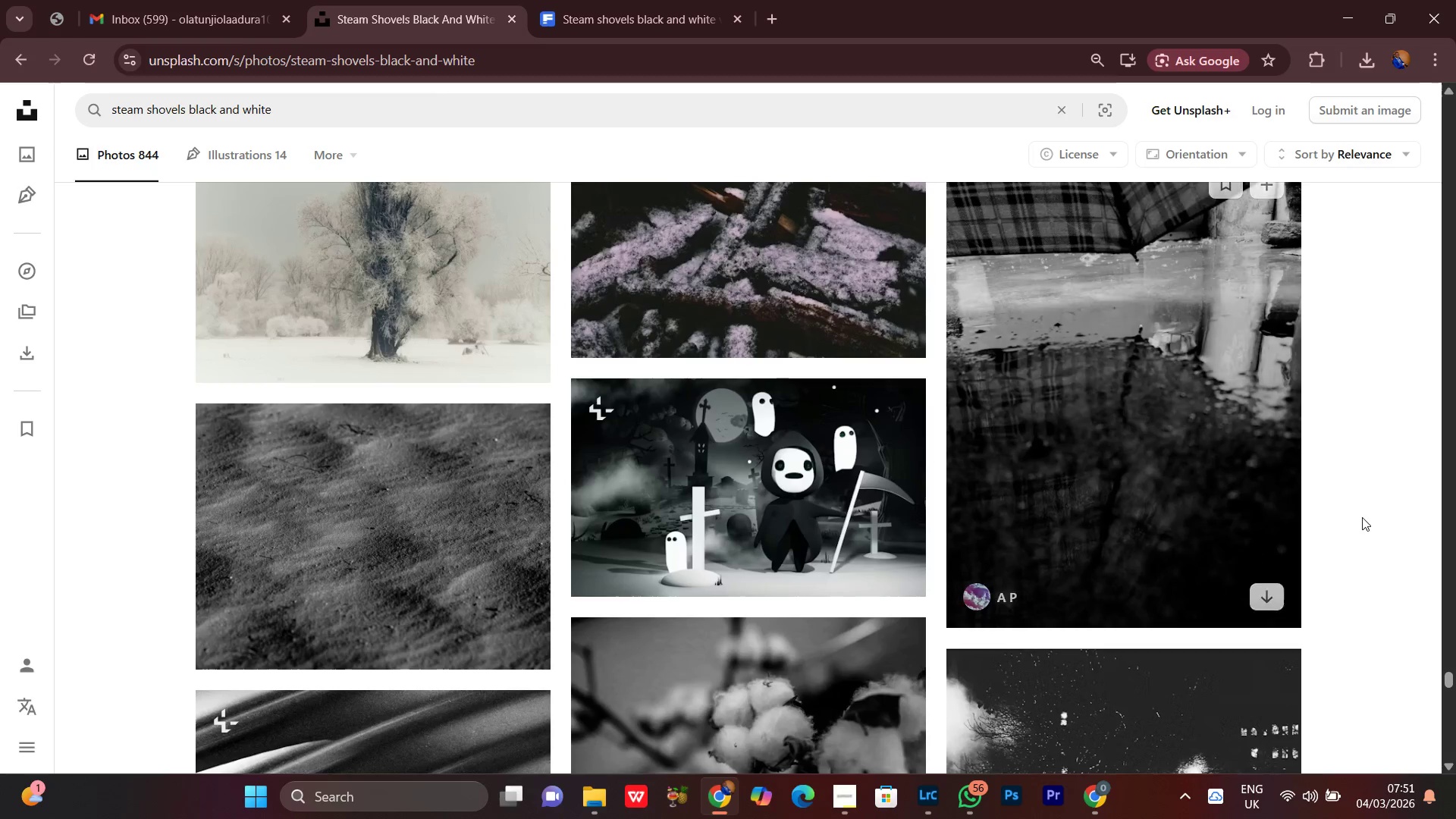 
scroll: coordinate [1362, 517], scroll_direction: down, amount: 6.0
 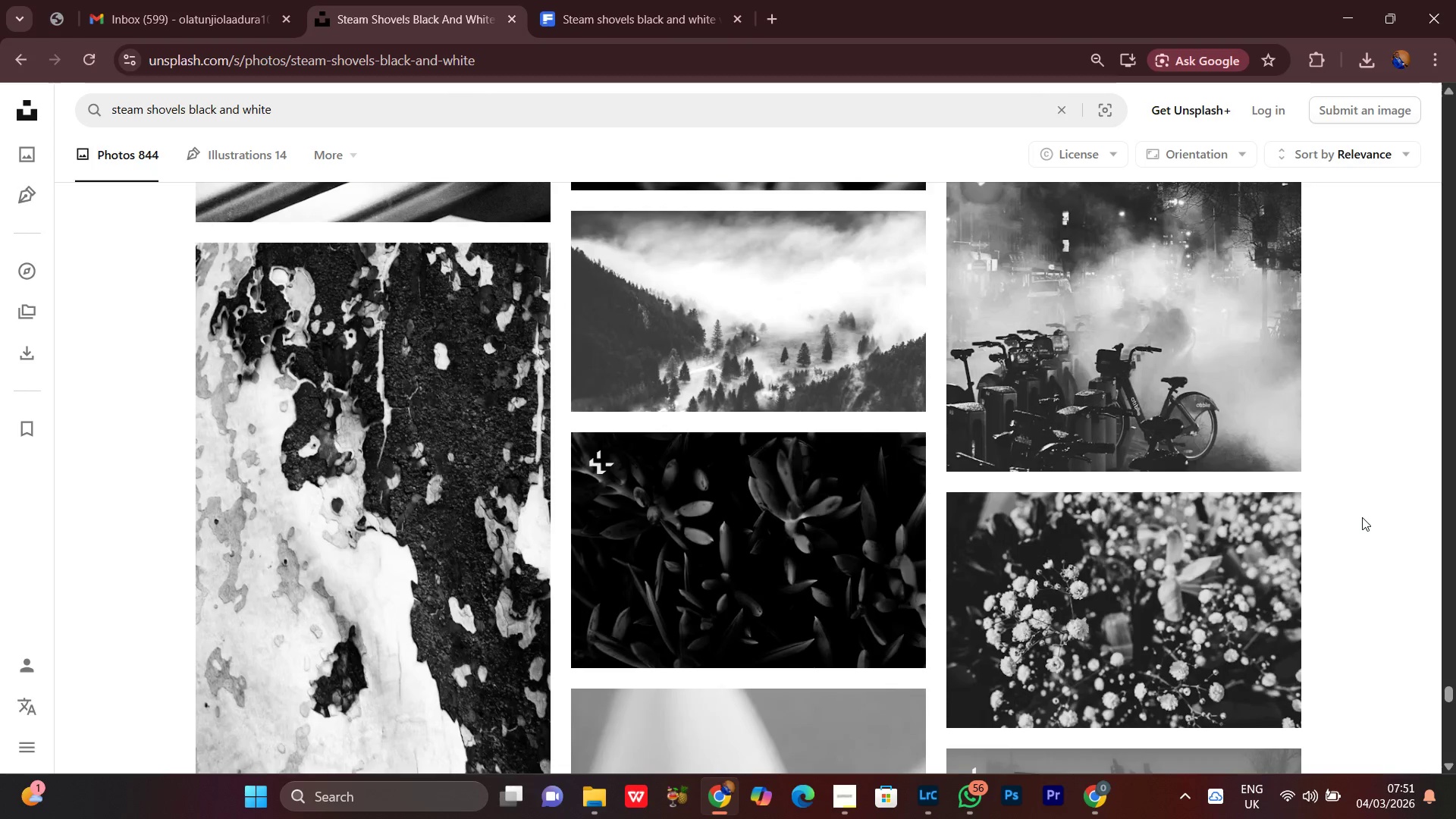 
scroll: coordinate [1362, 517], scroll_direction: up, amount: 1.0
 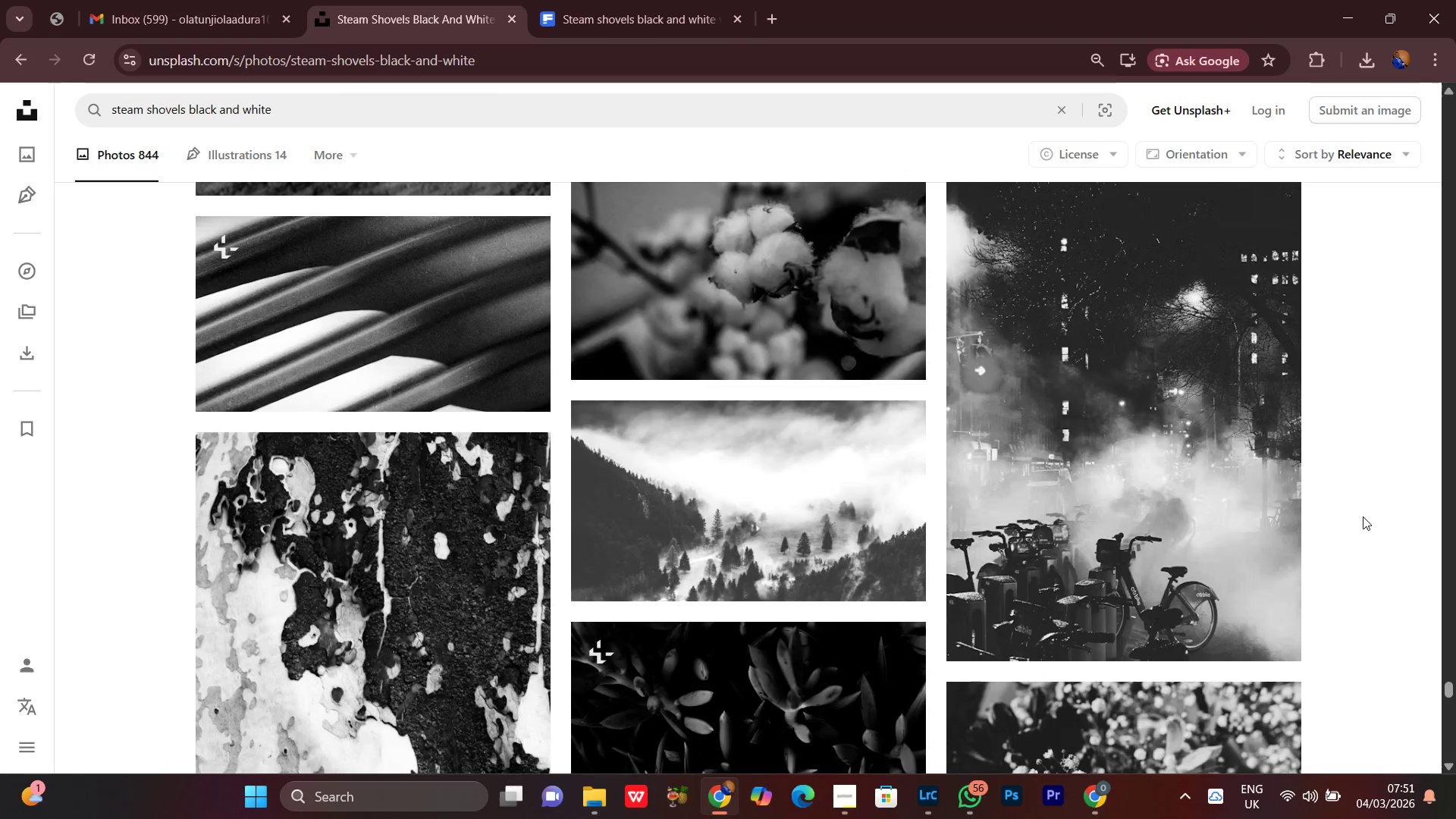 
scroll: coordinate [1363, 516], scroll_direction: none, amount: 0.0
 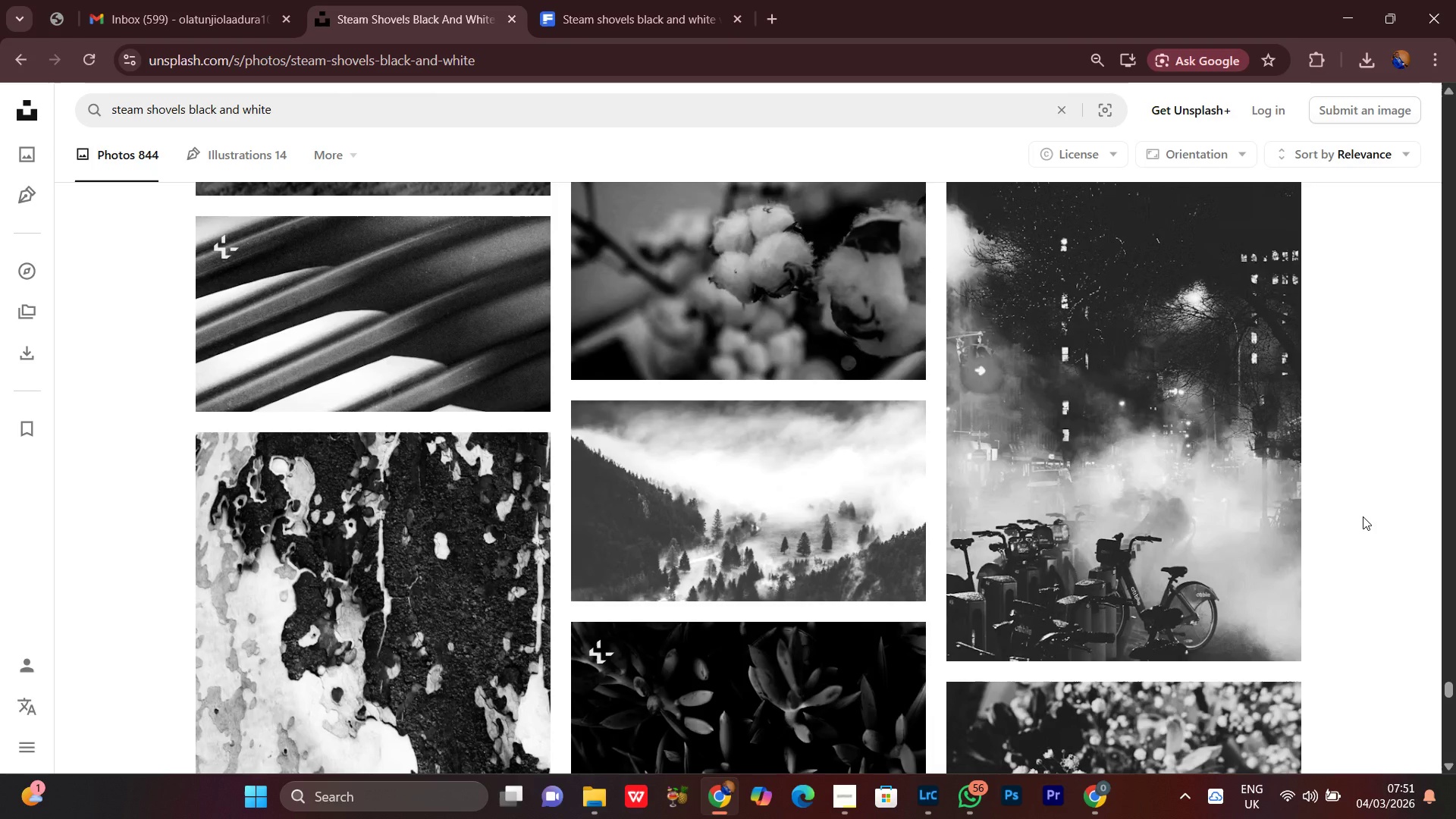 
scroll: coordinate [1363, 516], scroll_direction: up, amount: 1.0
 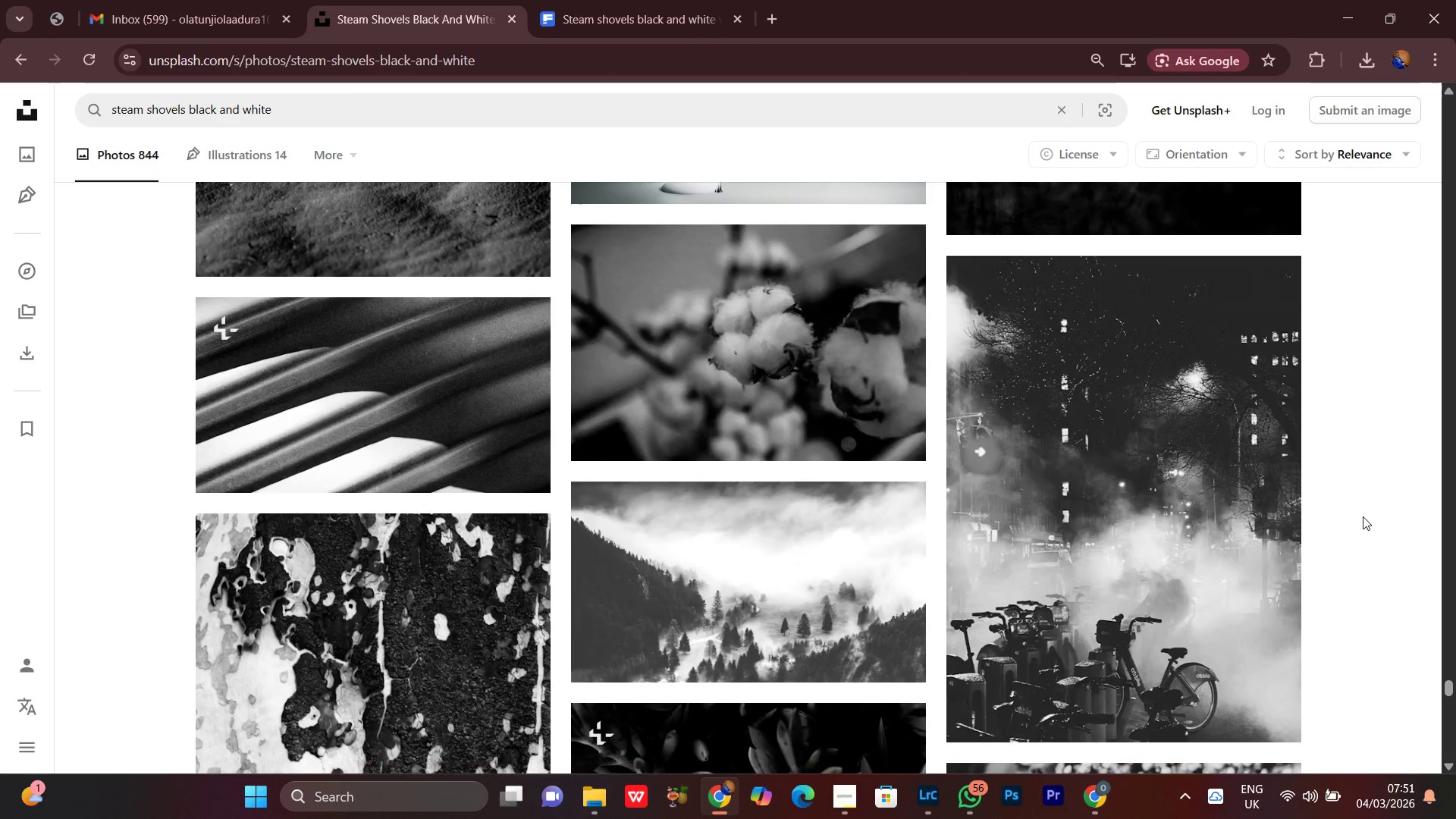 
scroll: coordinate [1363, 516], scroll_direction: none, amount: 0.0
 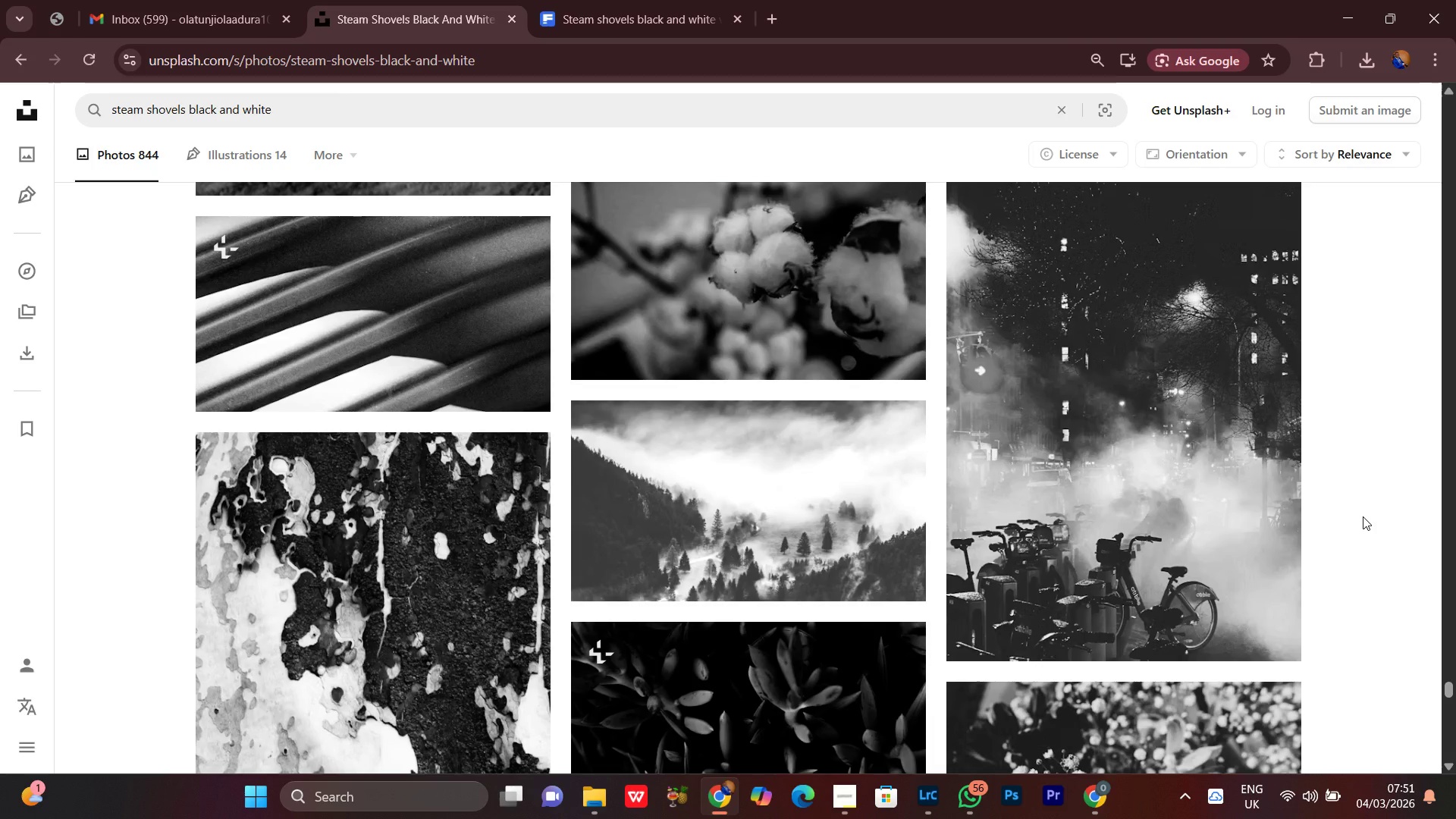 
scroll: coordinate [1363, 516], scroll_direction: down, amount: 15.0
 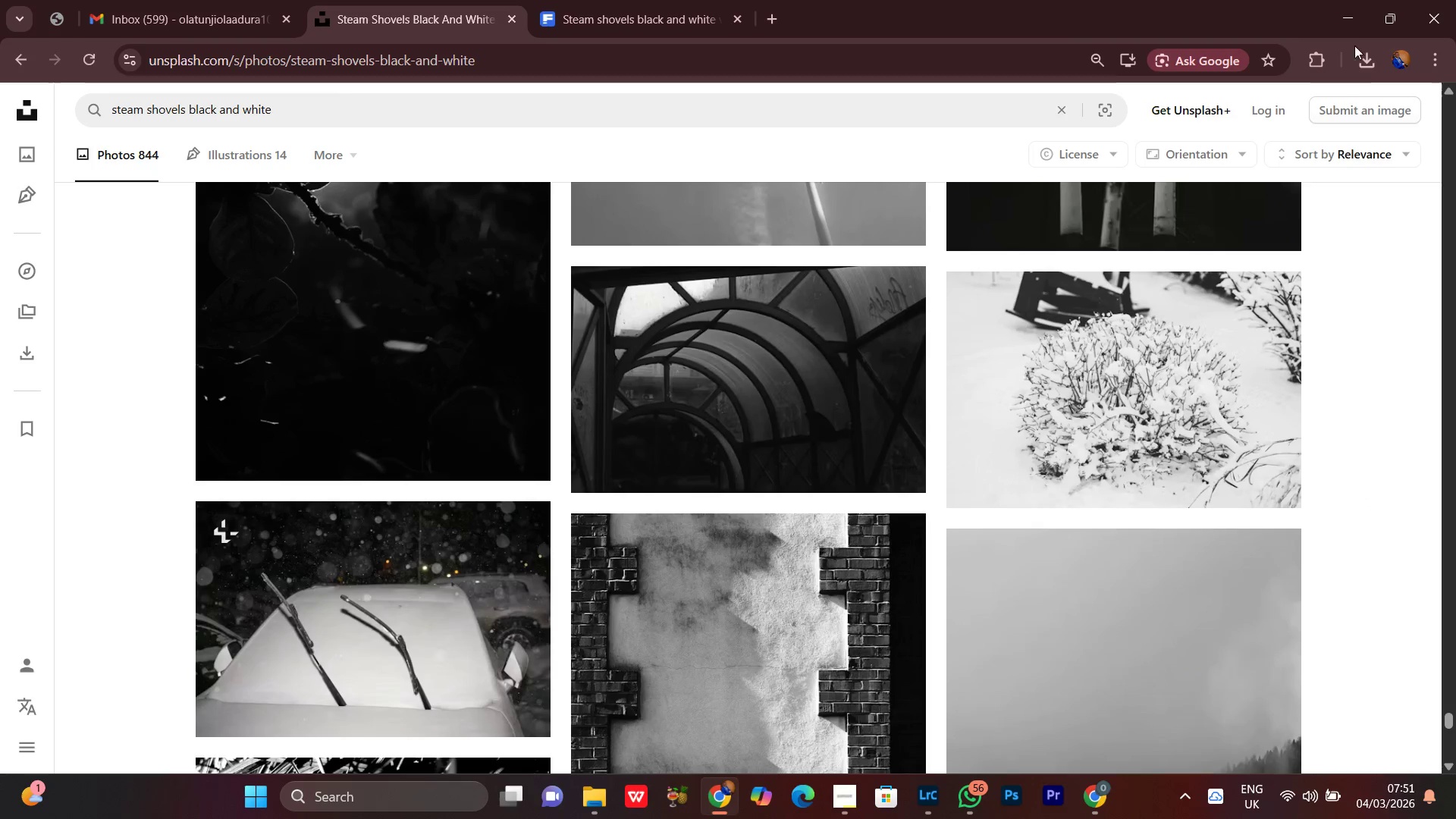 
left_click([1357, 18])
 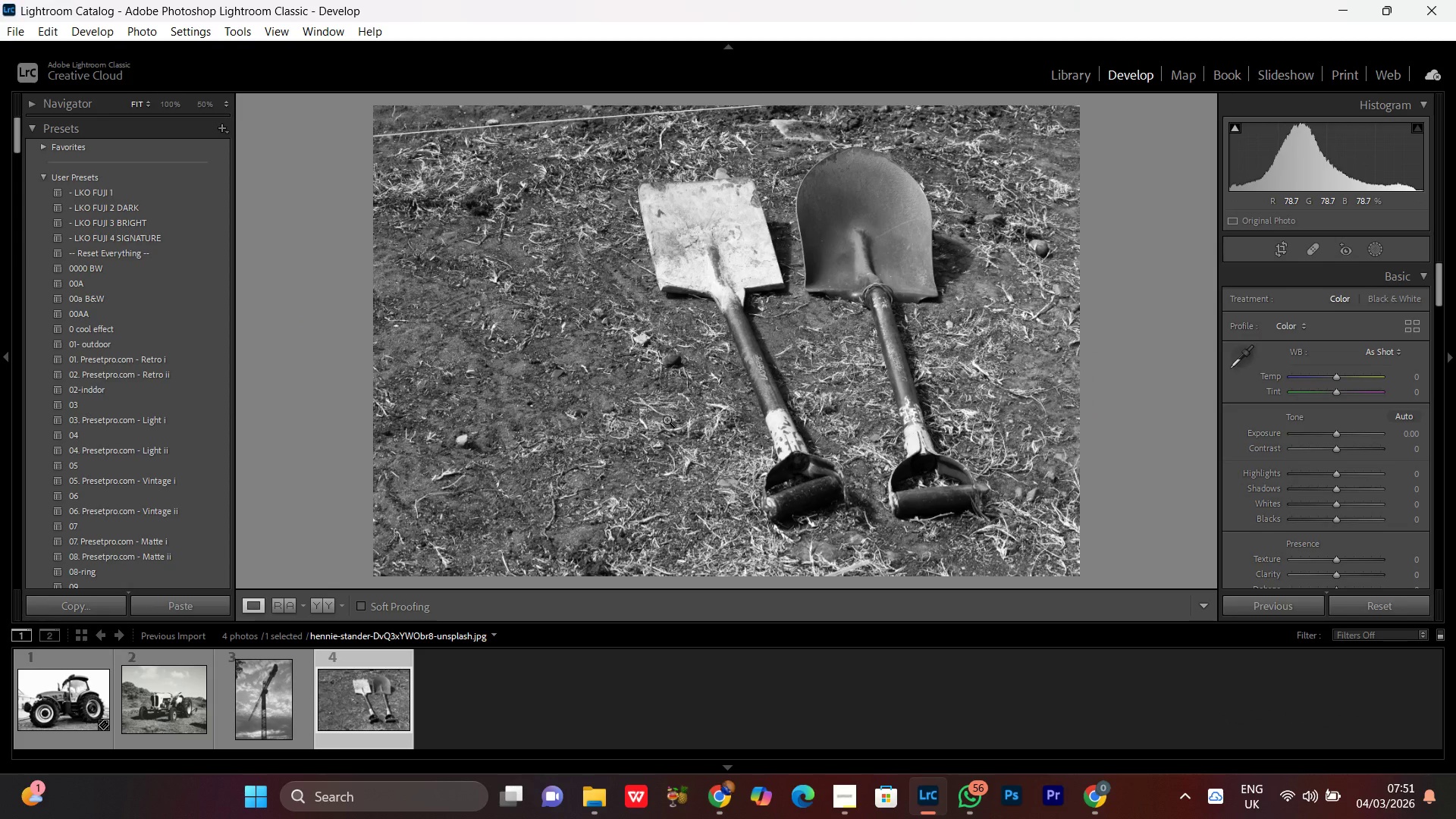 
wait(8.73)
 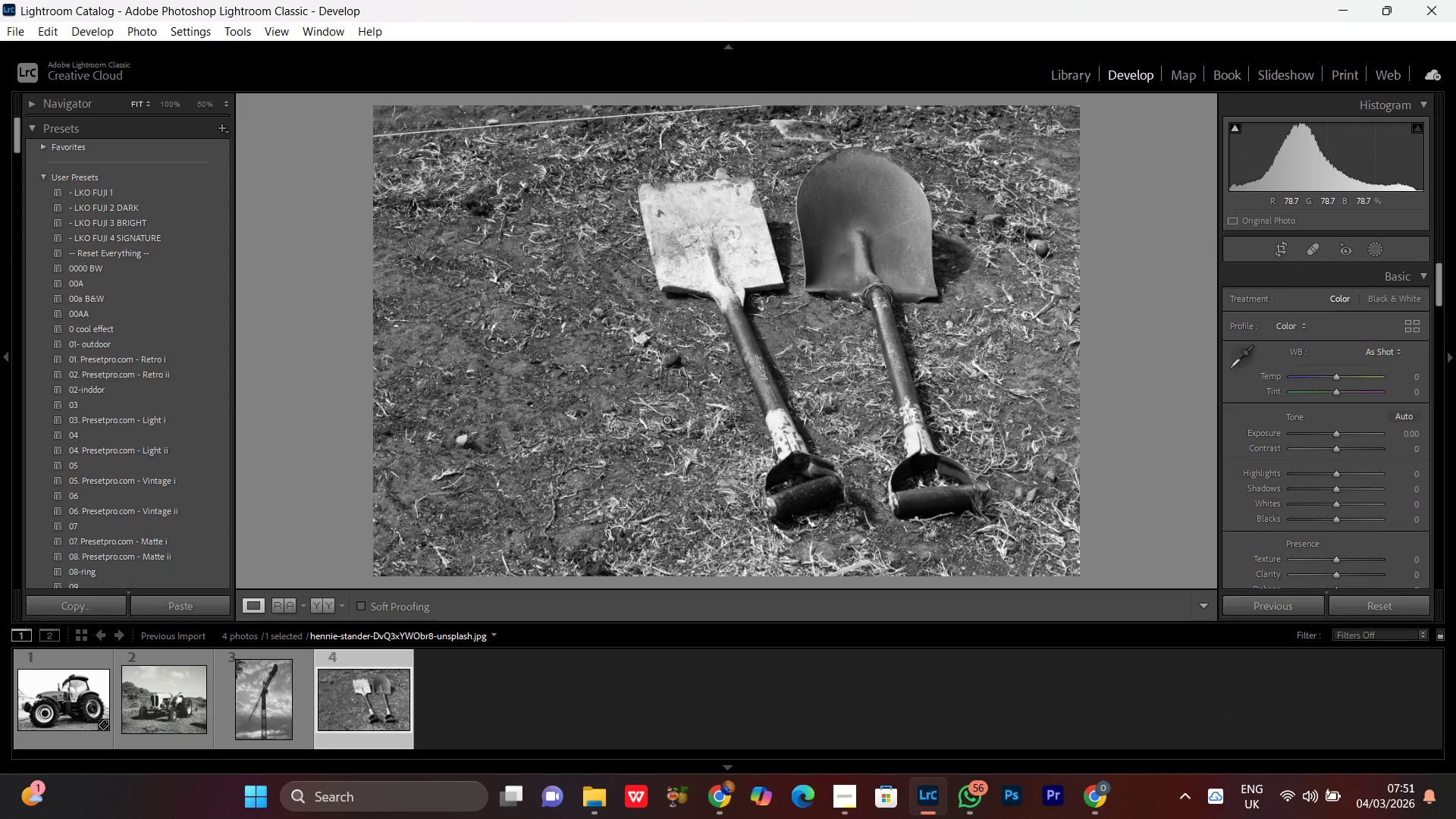 
scroll: coordinate [543, 410], scroll_direction: down, amount: 2.0
 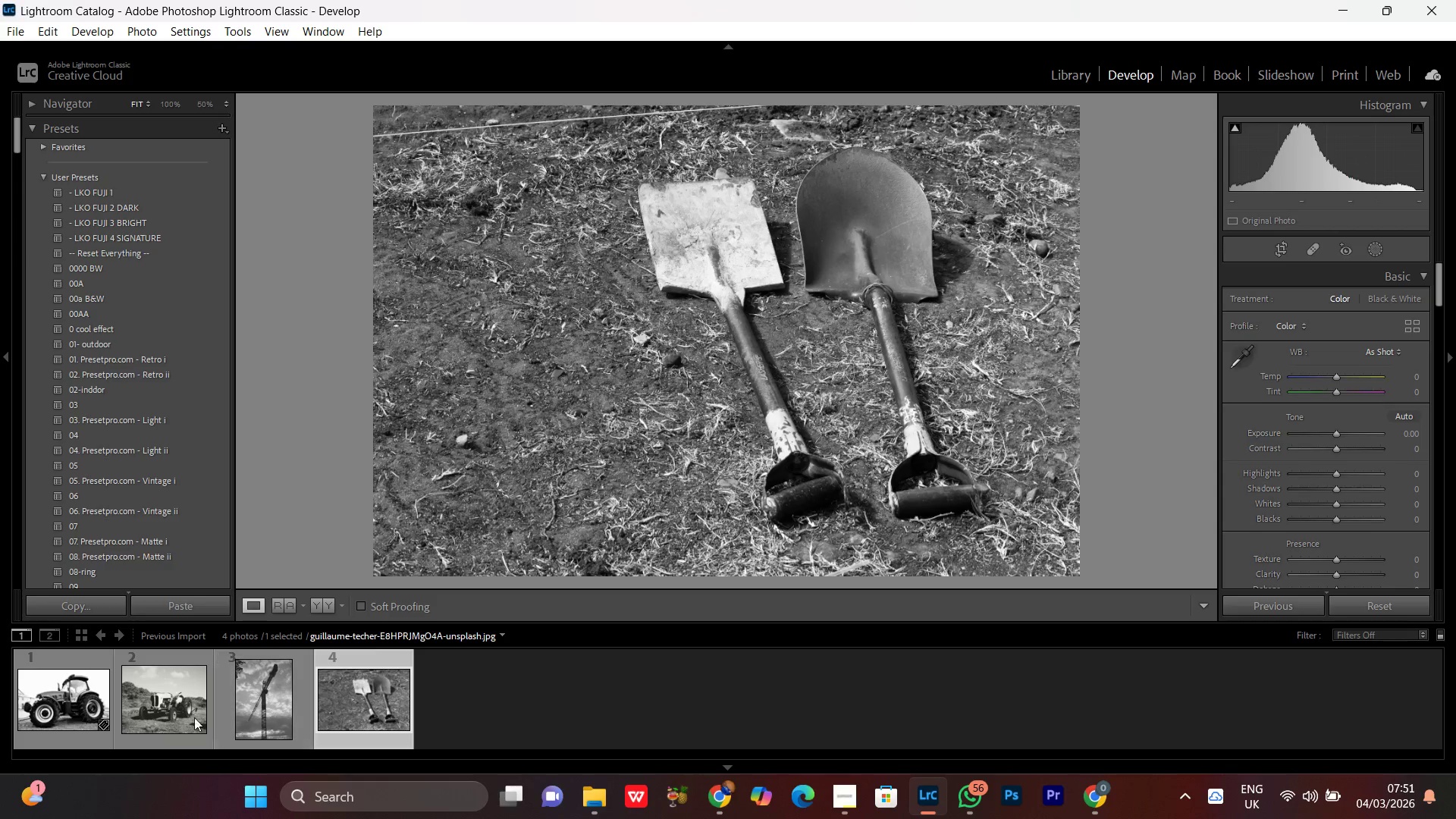 
double_click([158, 711])
 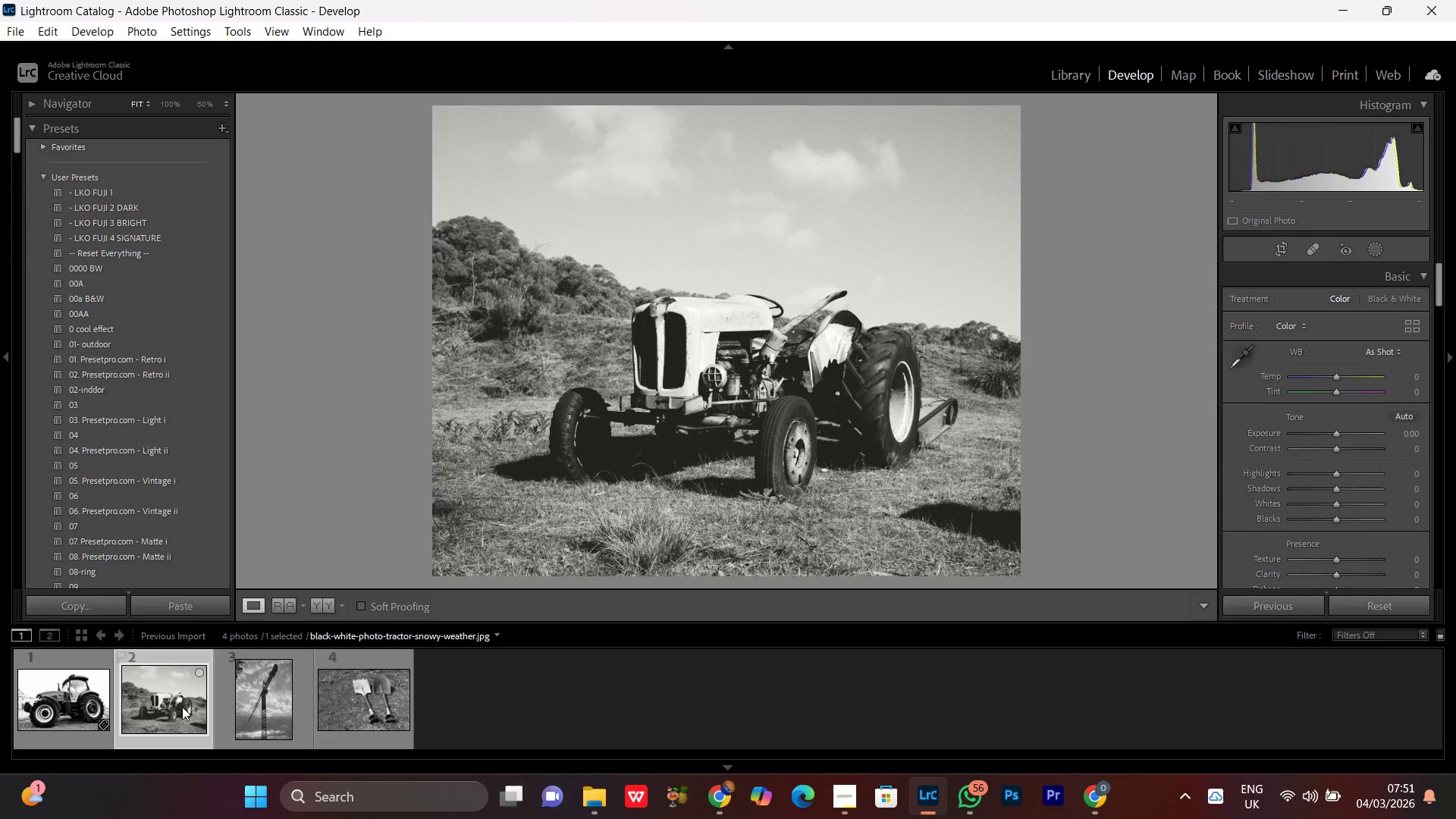 
double_click([245, 720])
 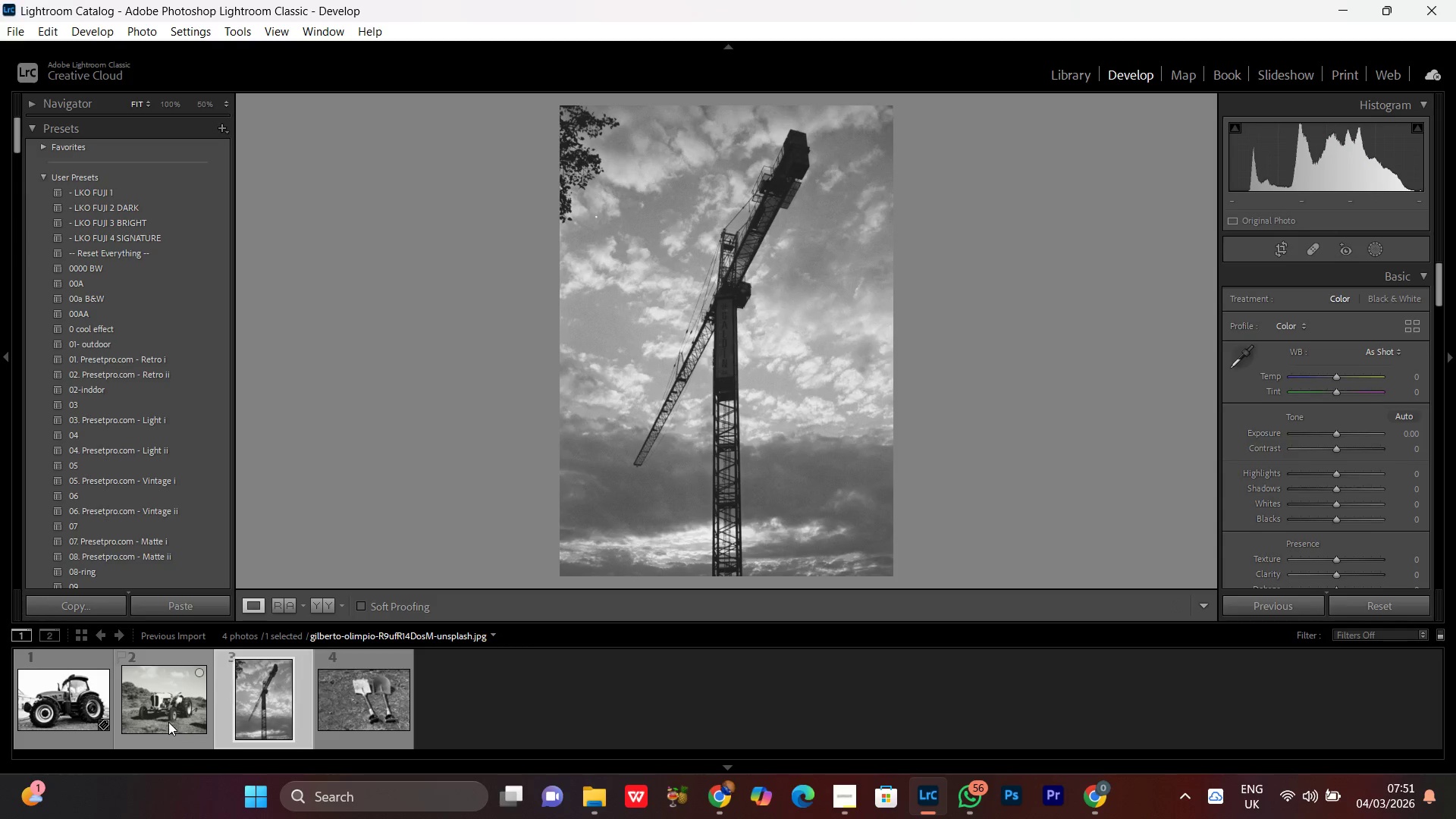 
double_click([168, 722])
 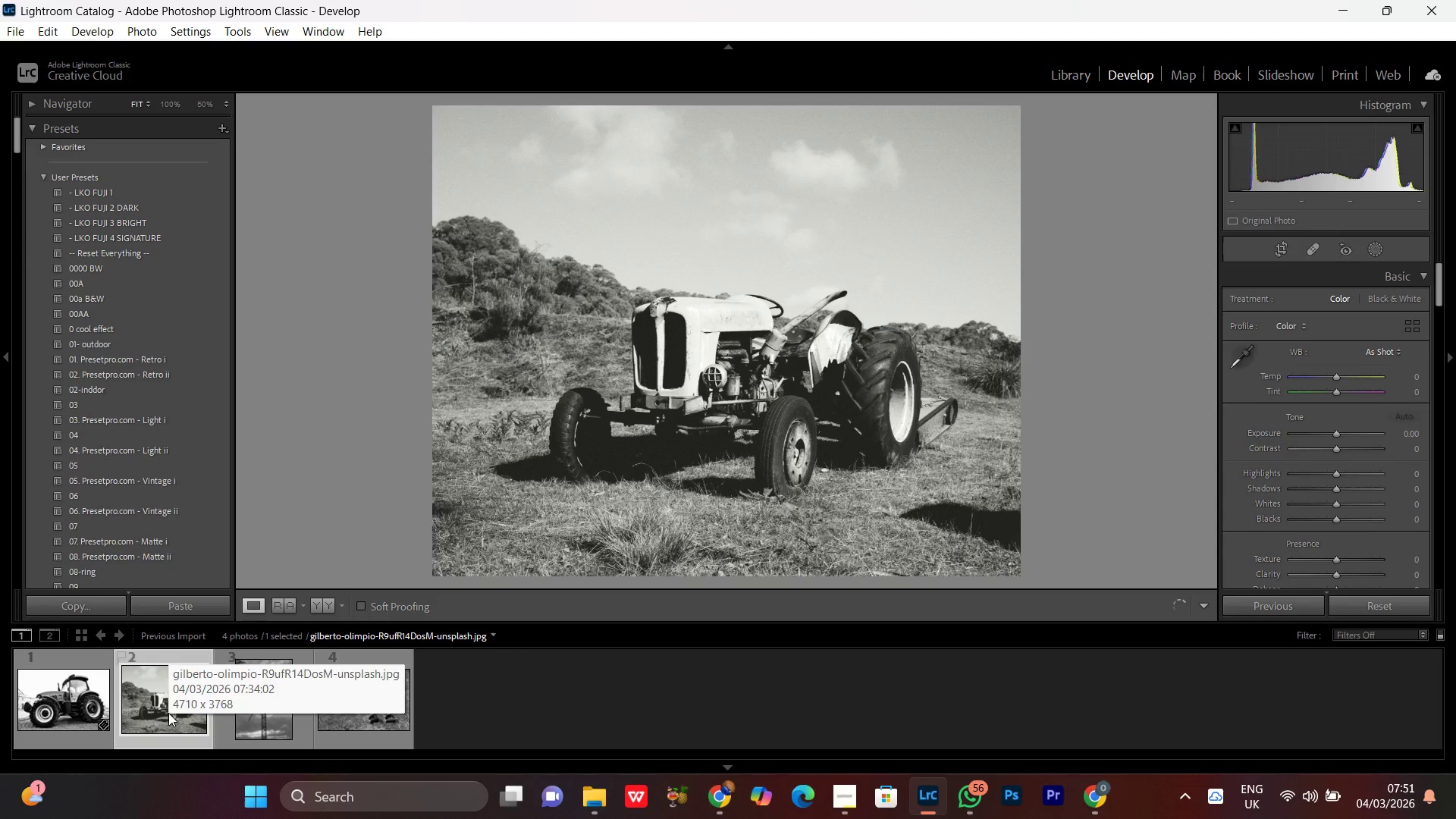 
mouse_move([169, 695])
 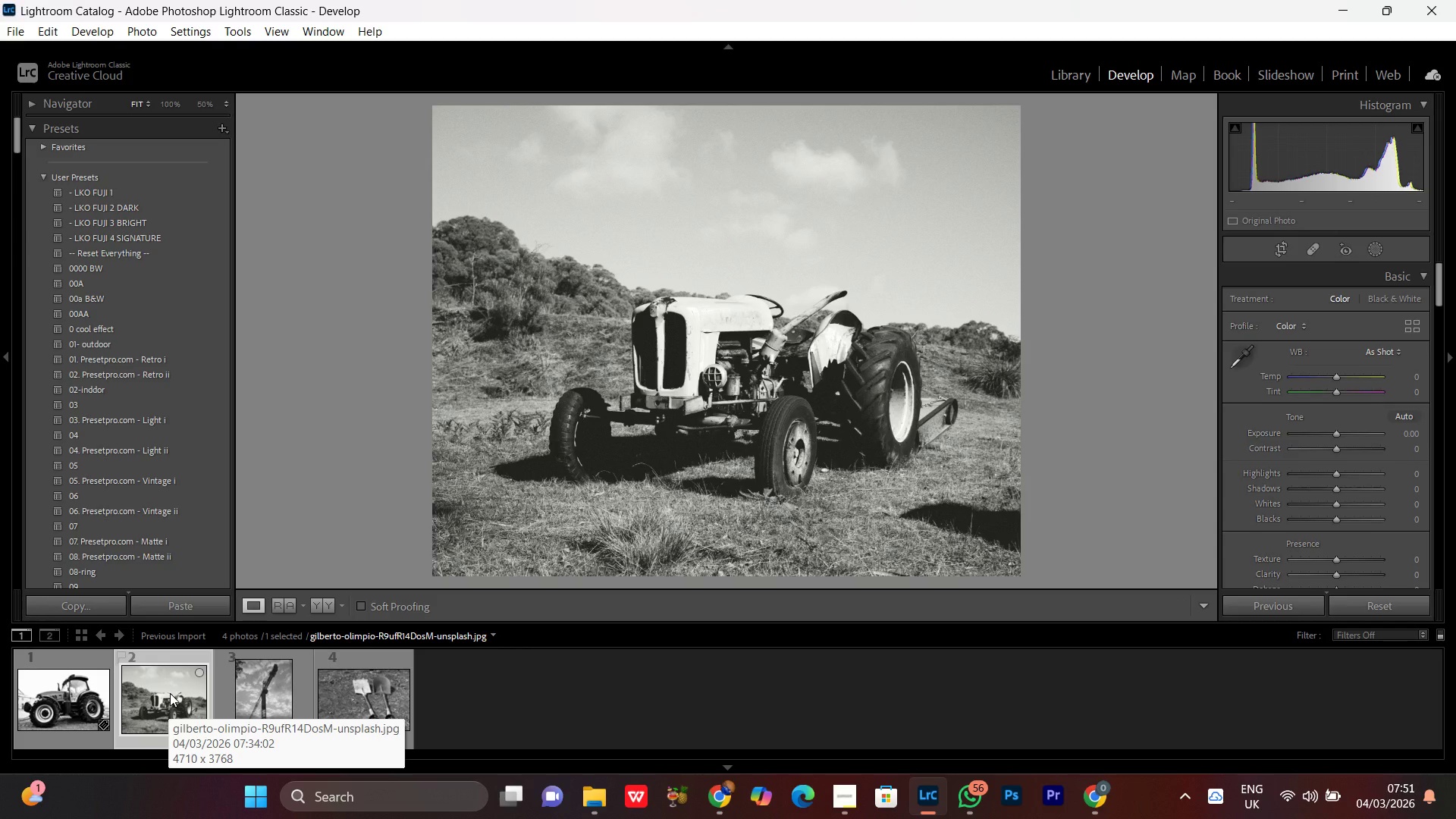 
wait(8.15)
 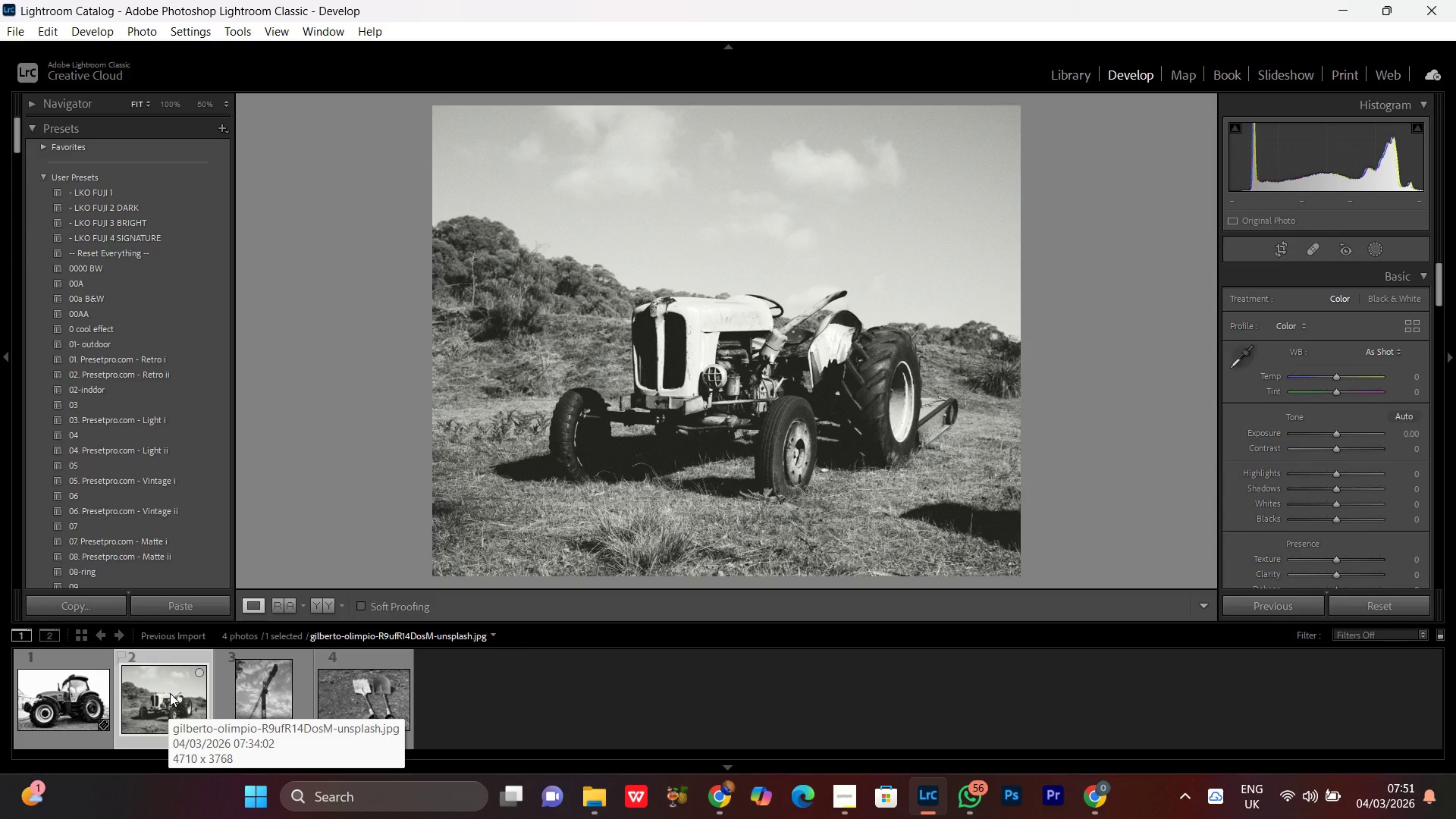 
double_click([770, 372])
 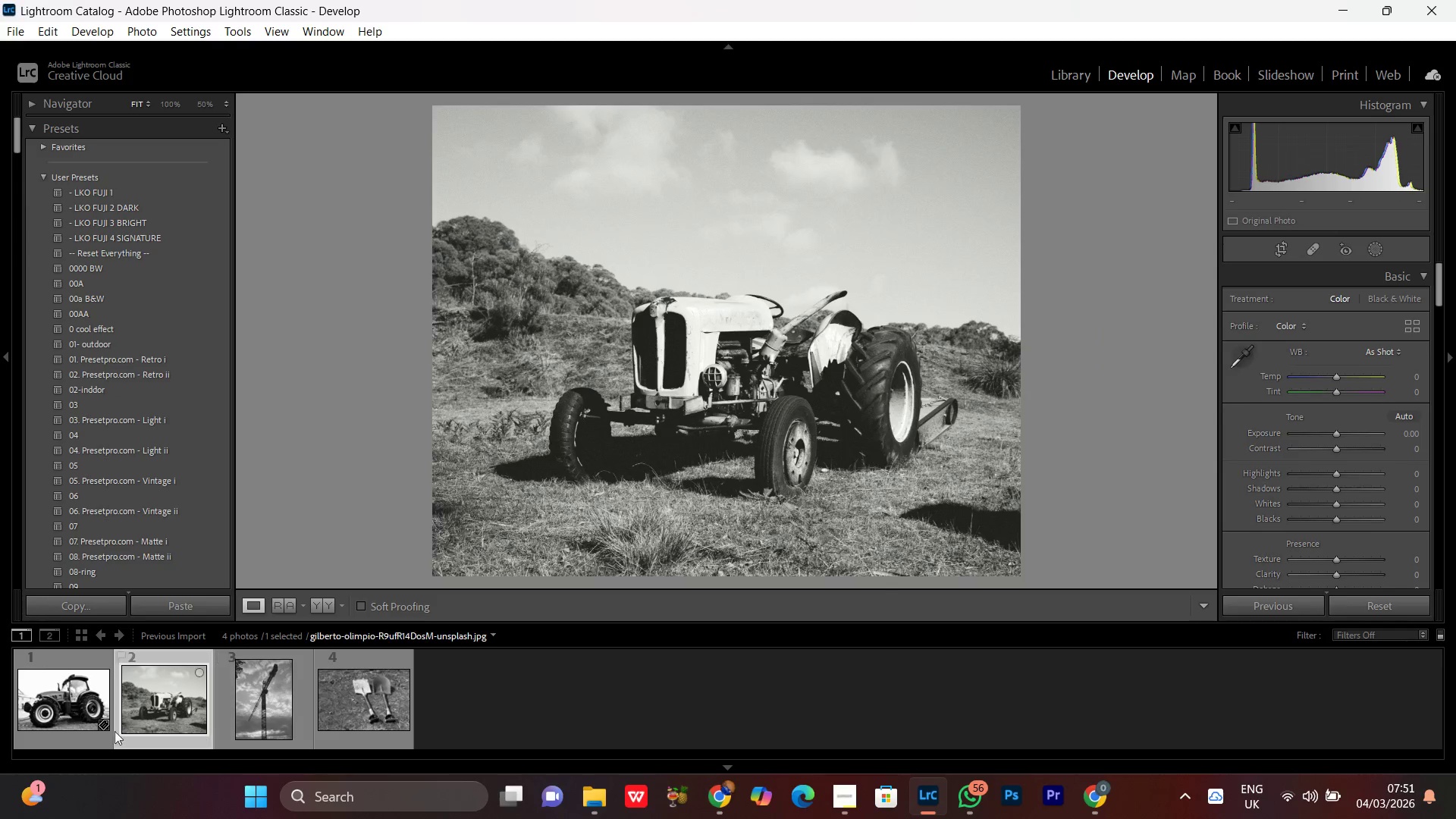 
double_click([49, 703])
 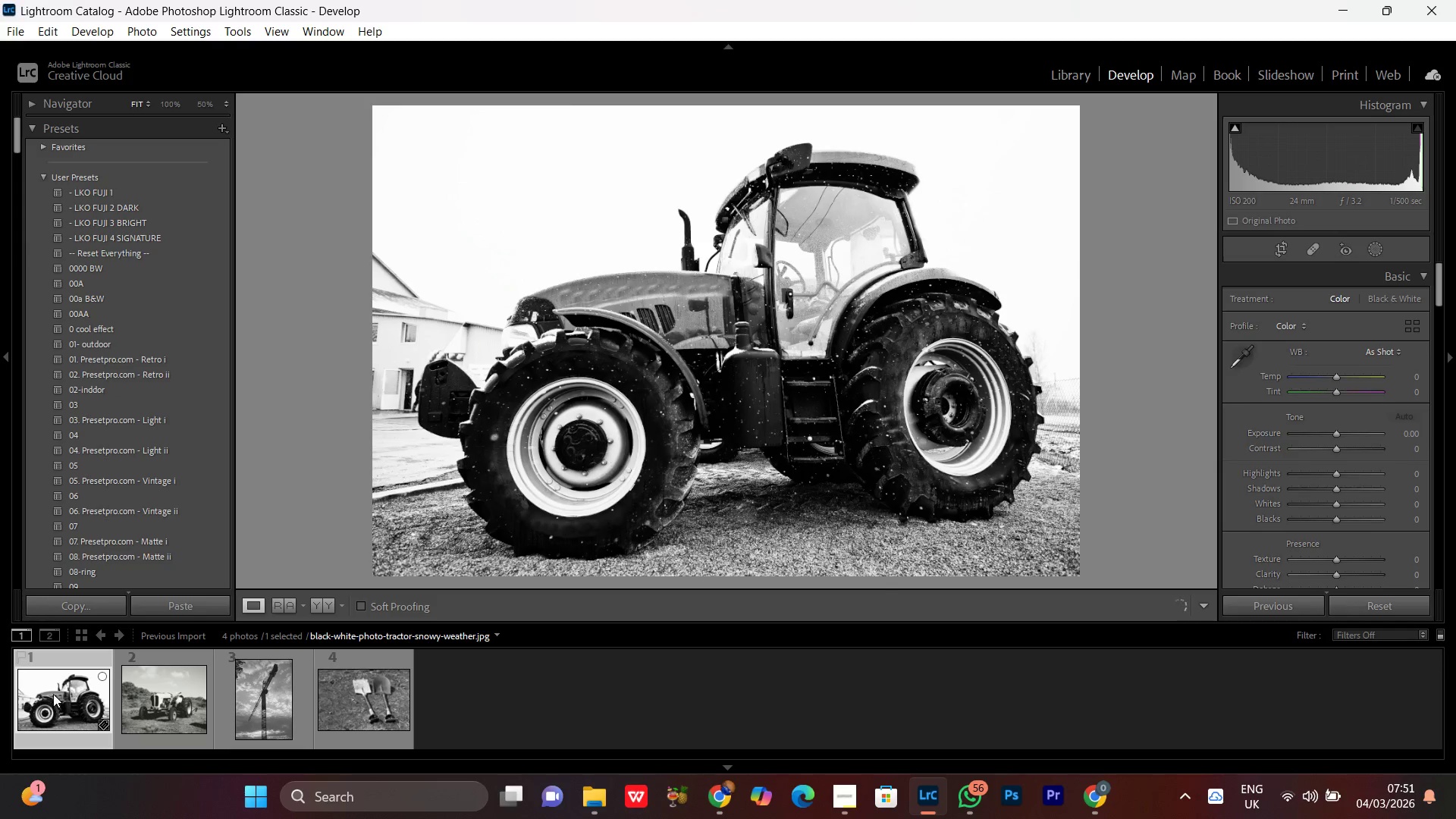 
mouse_move([72, 684])
 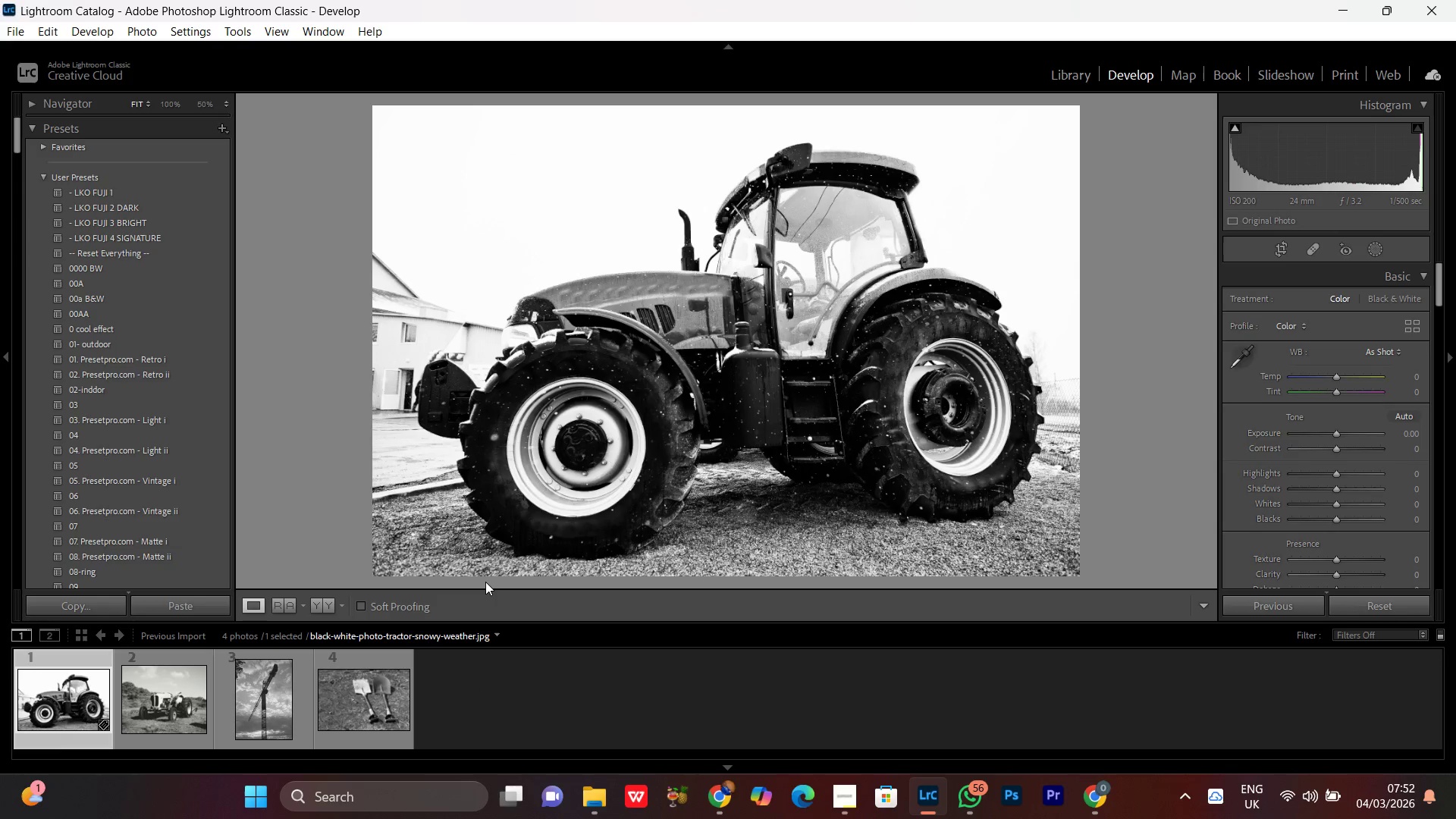 
wait(7.58)
 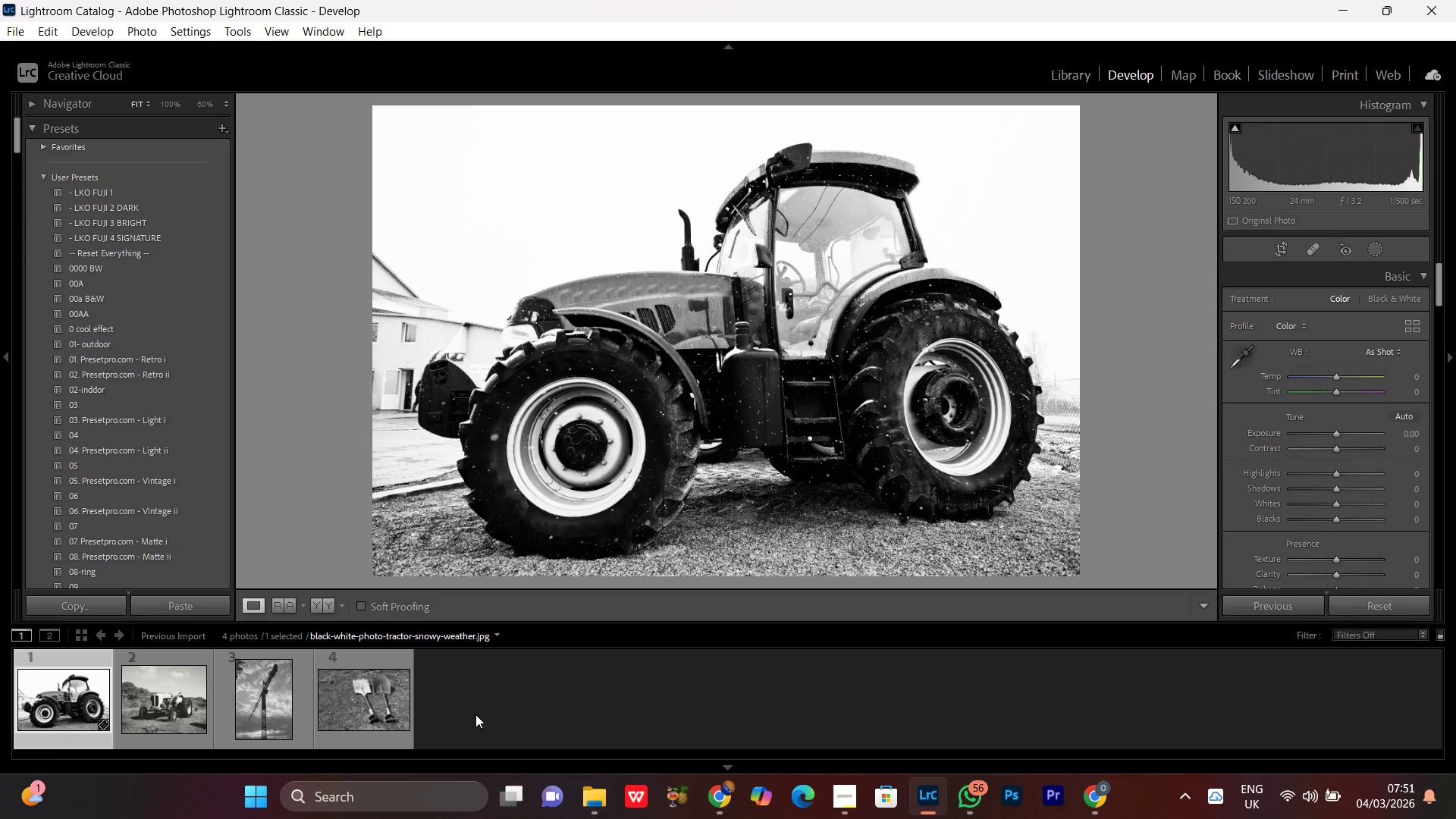 
scroll: coordinate [1345, 518], scroll_direction: none, amount: 0.0
 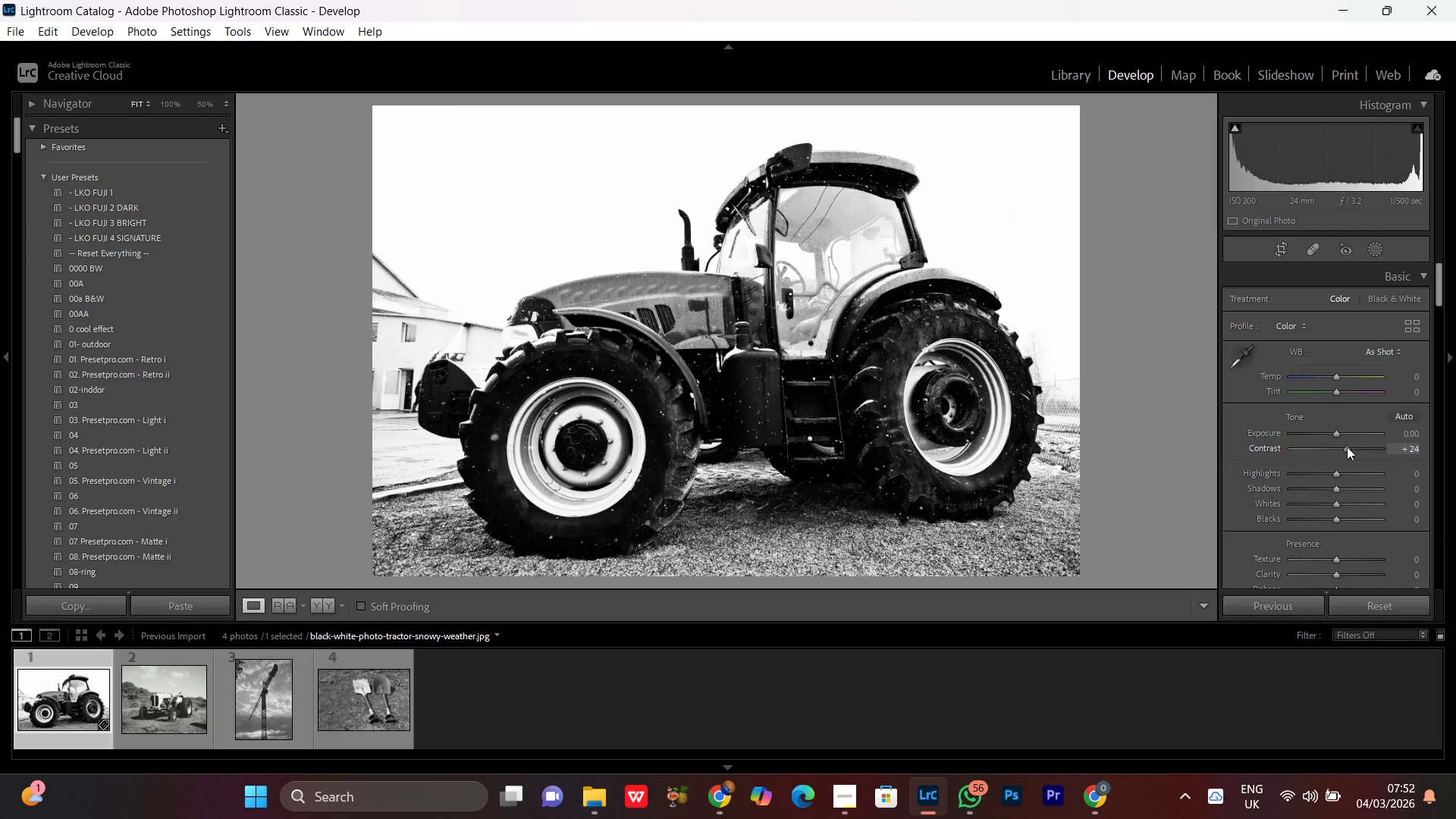 
wait(13.02)
 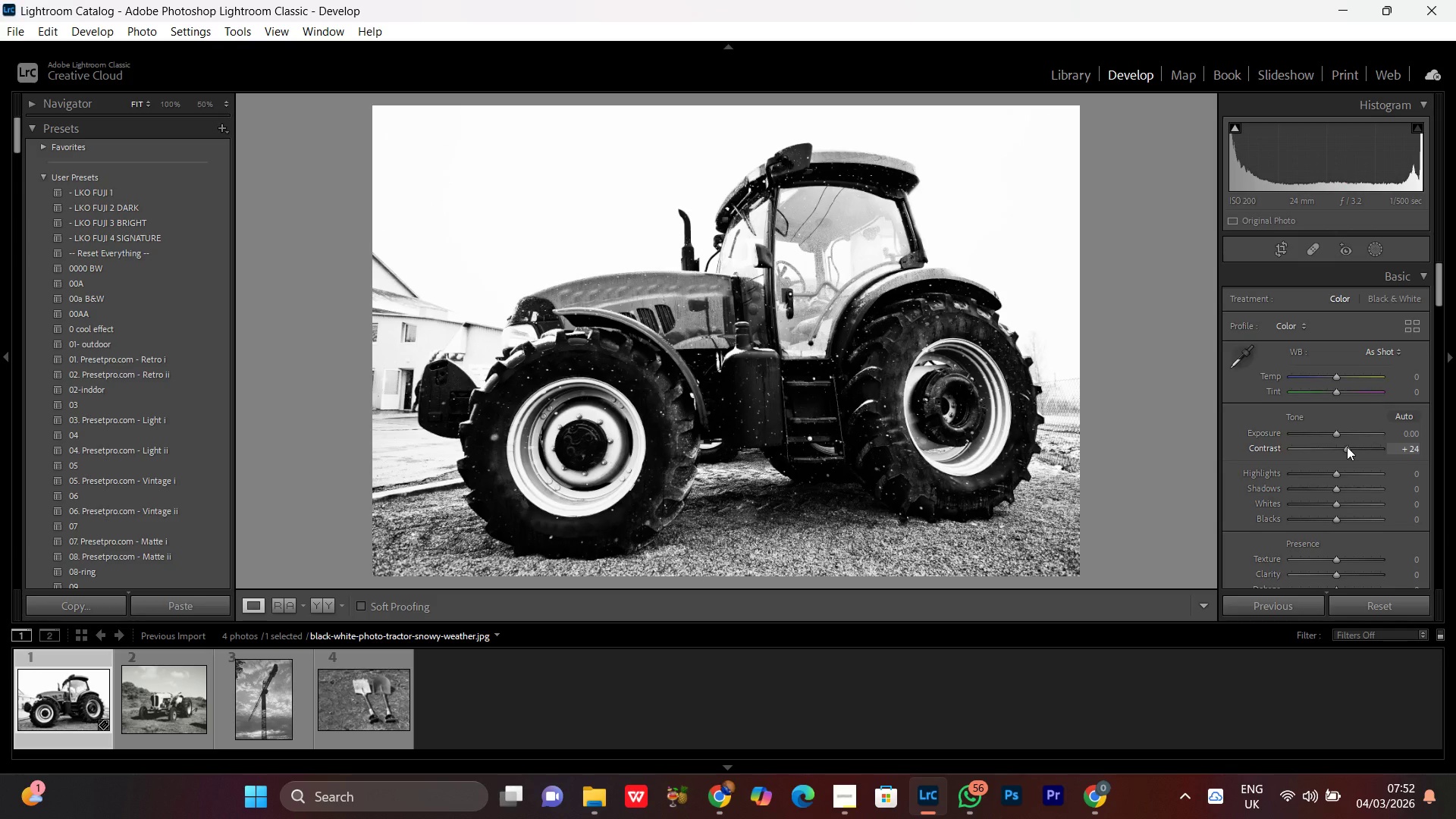 
double_click([163, 704])
 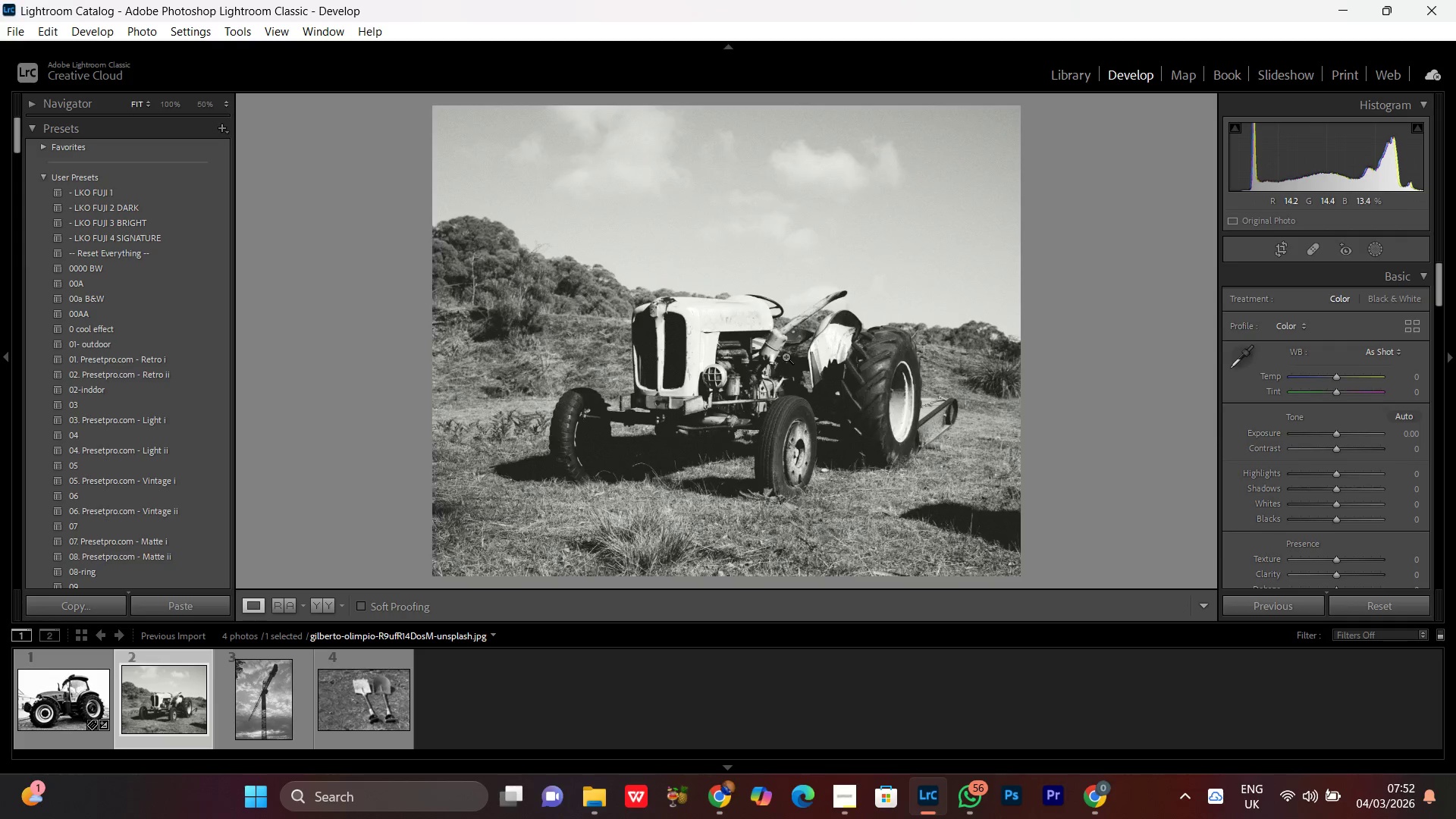 
double_click([729, 340])
 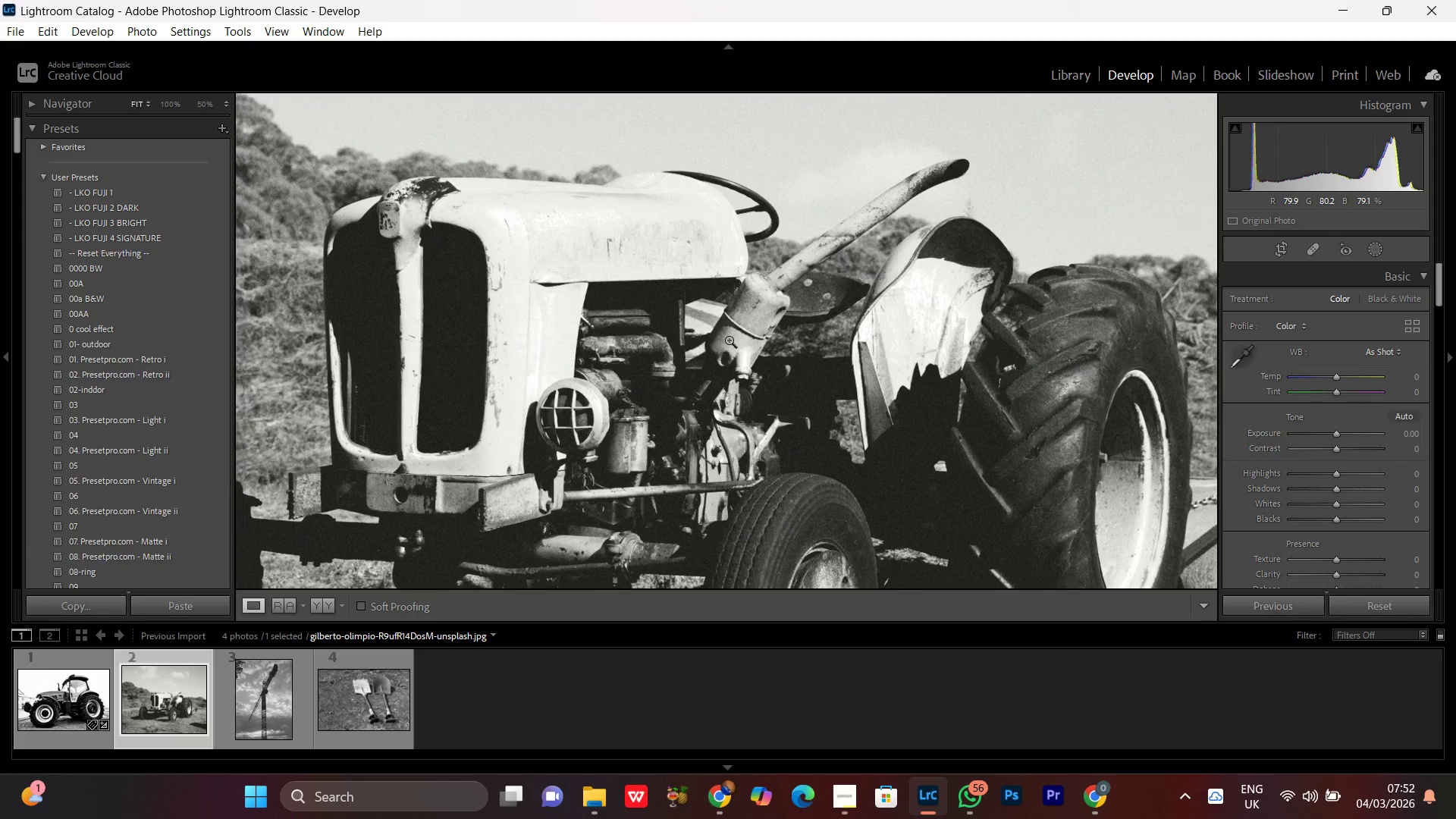 
triple_click([729, 340])
 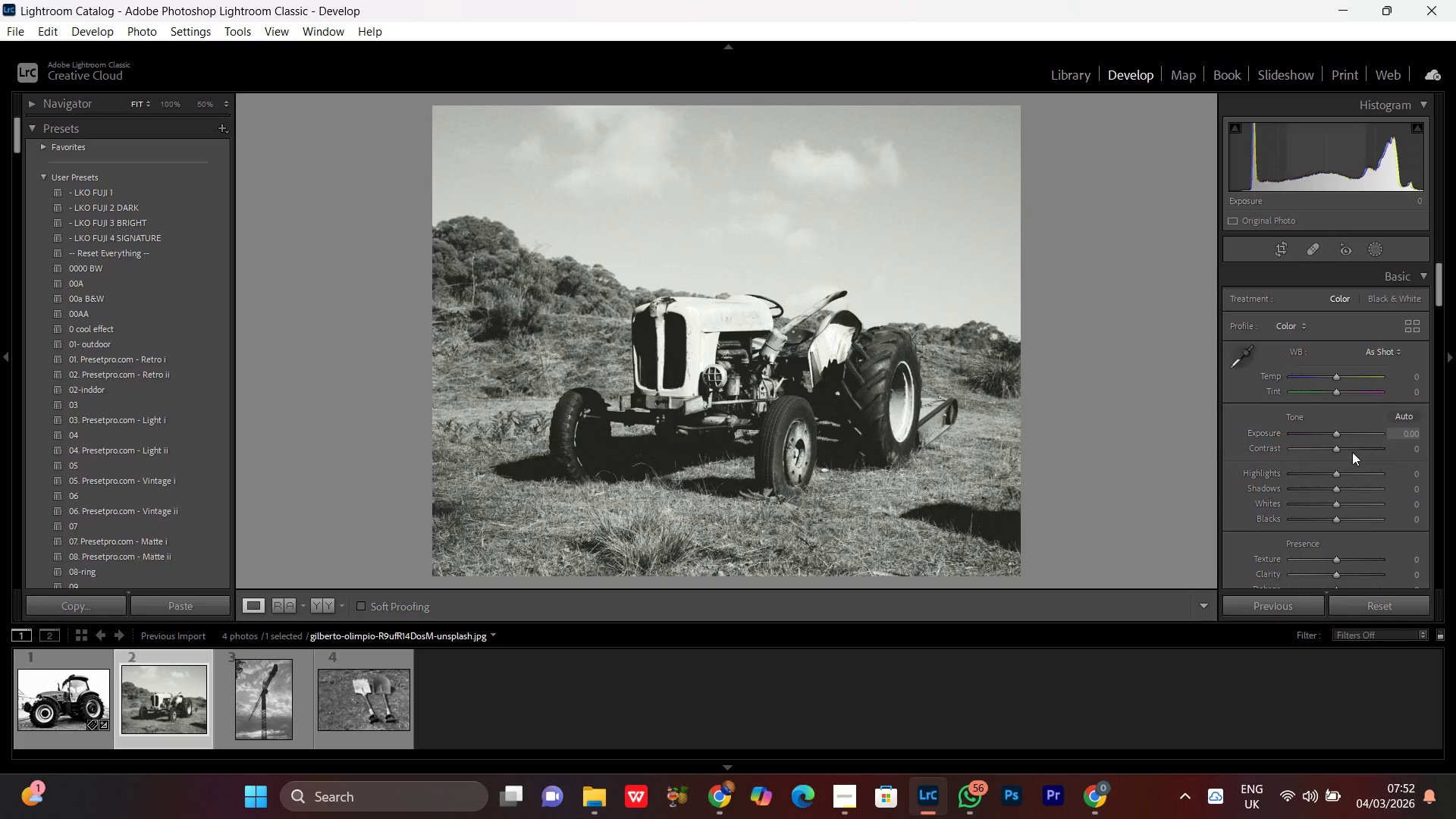 
left_click_drag(start_coordinate=[1336, 449], to_coordinate=[1348, 451])
 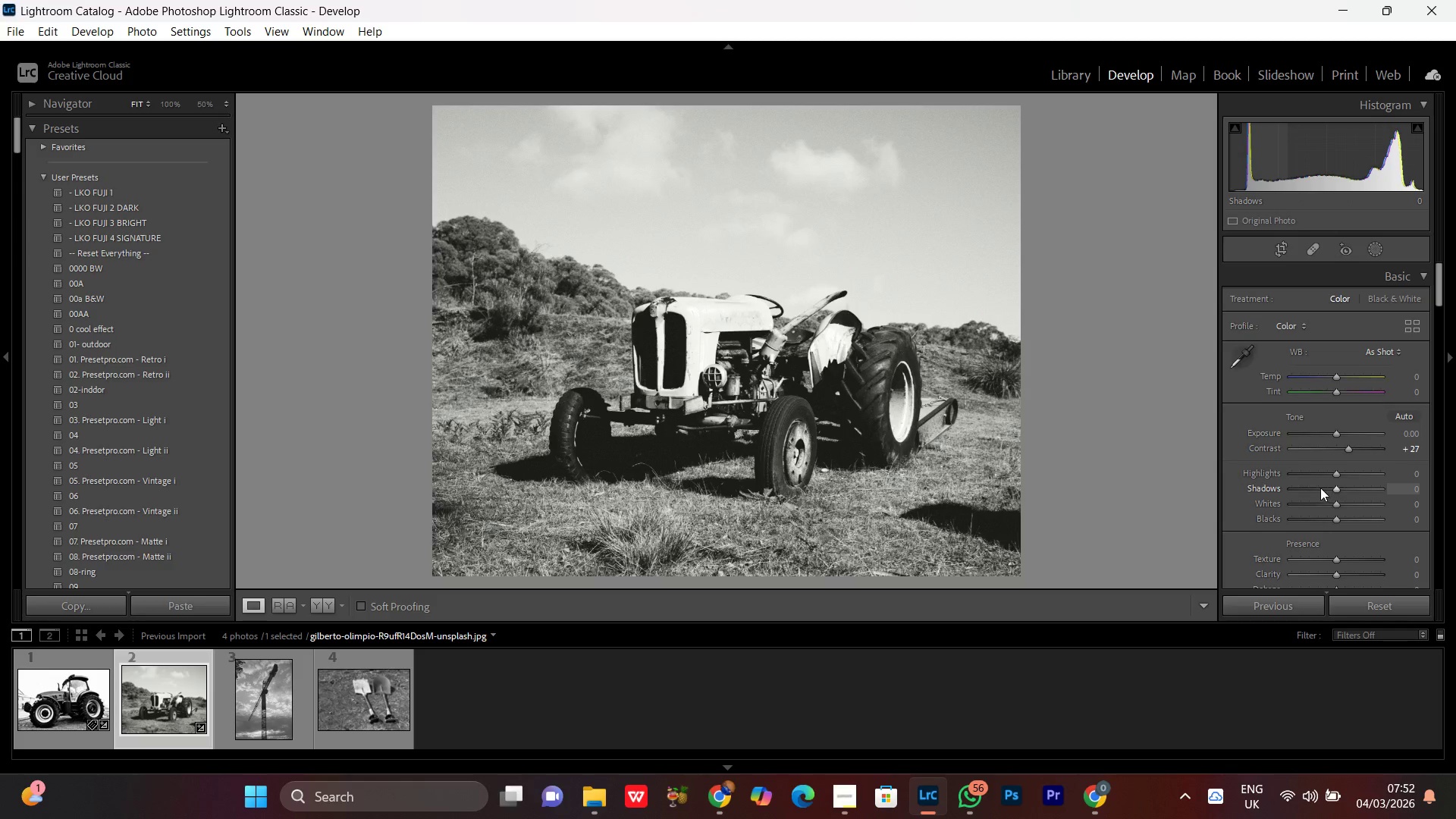 
left_click_drag(start_coordinate=[1323, 476], to_coordinate=[1319, 477])
 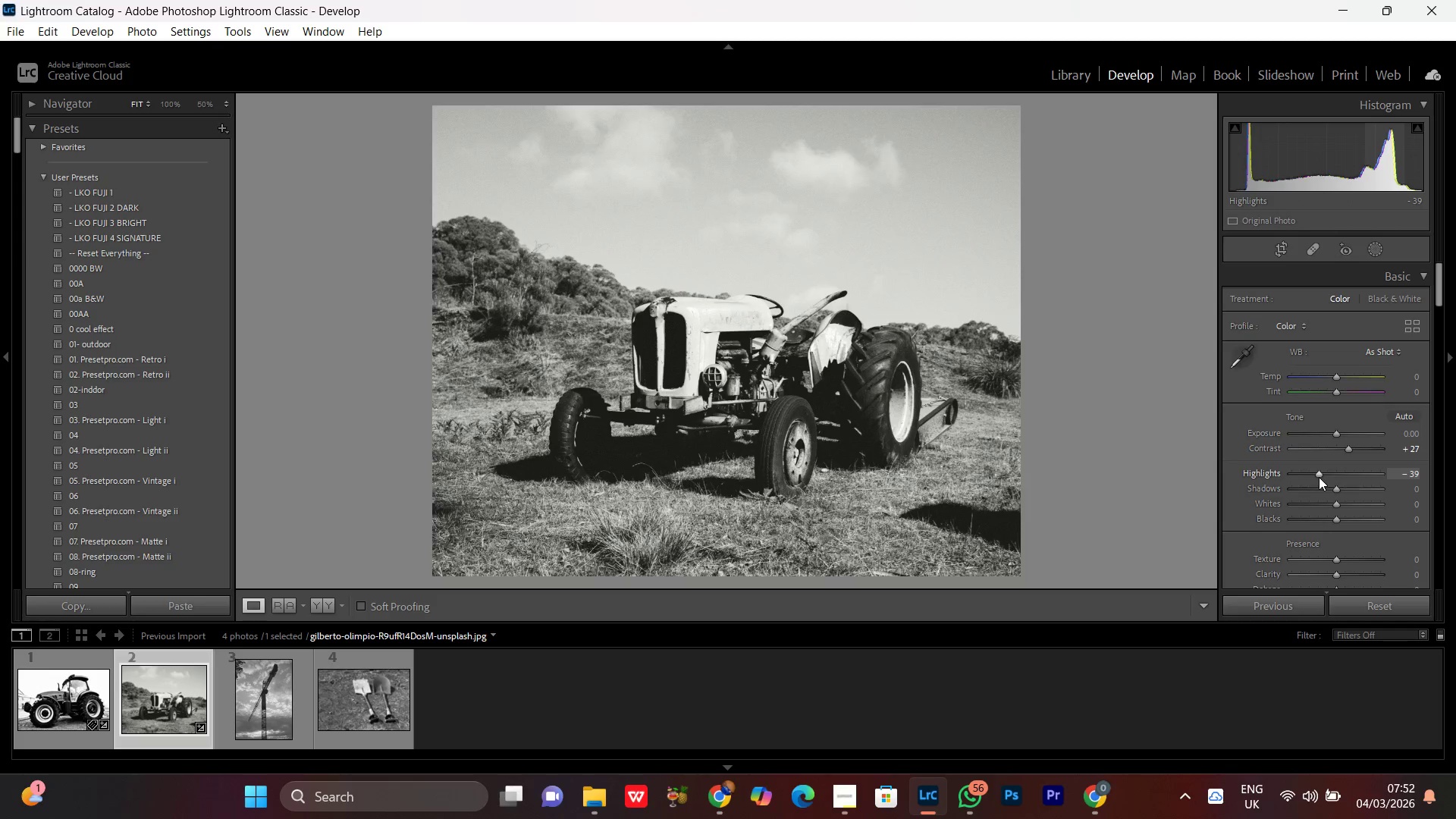 
scroll: coordinate [1319, 477], scroll_direction: up, amount: 2.0
 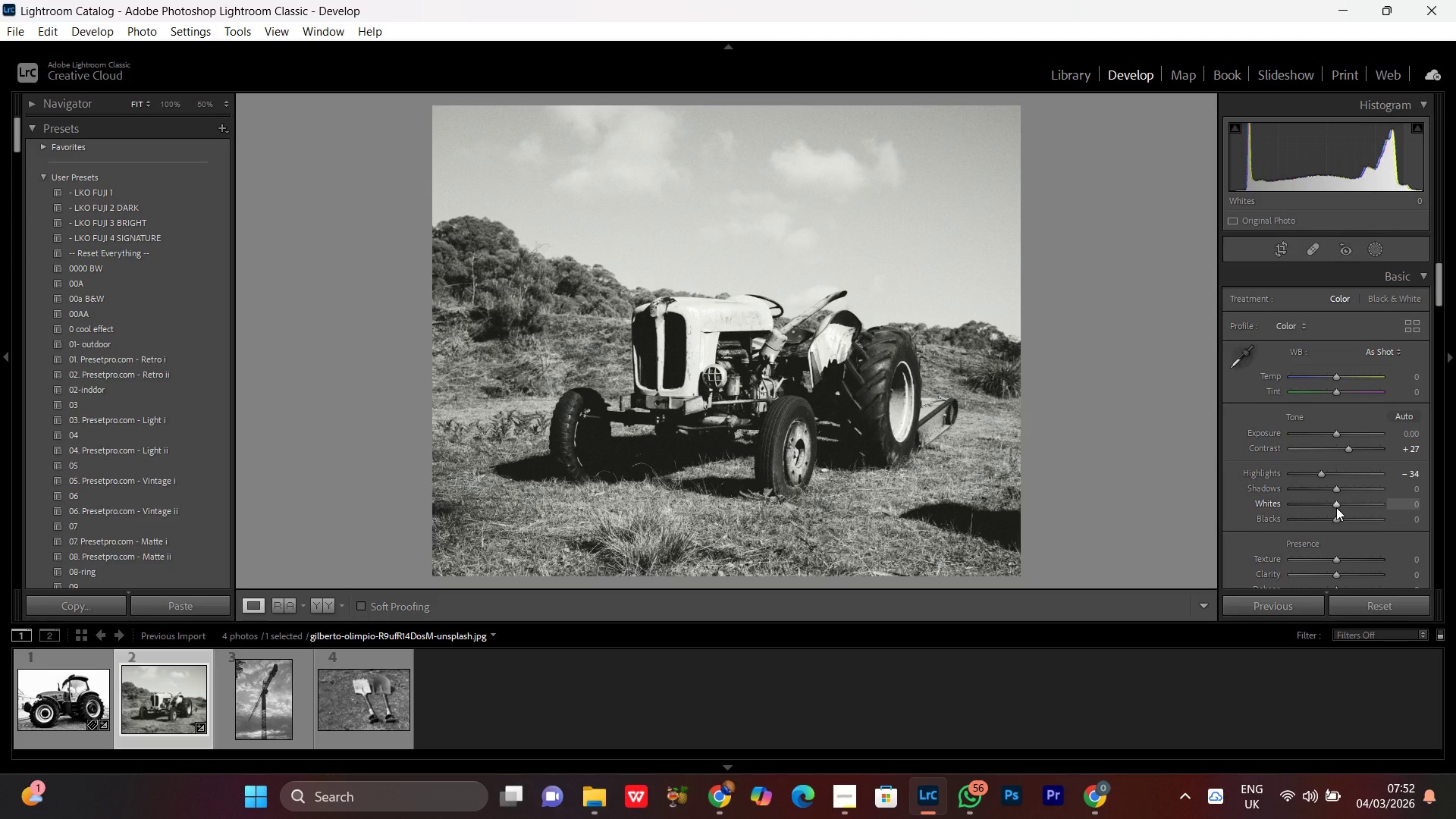 
left_click([1336, 507])
 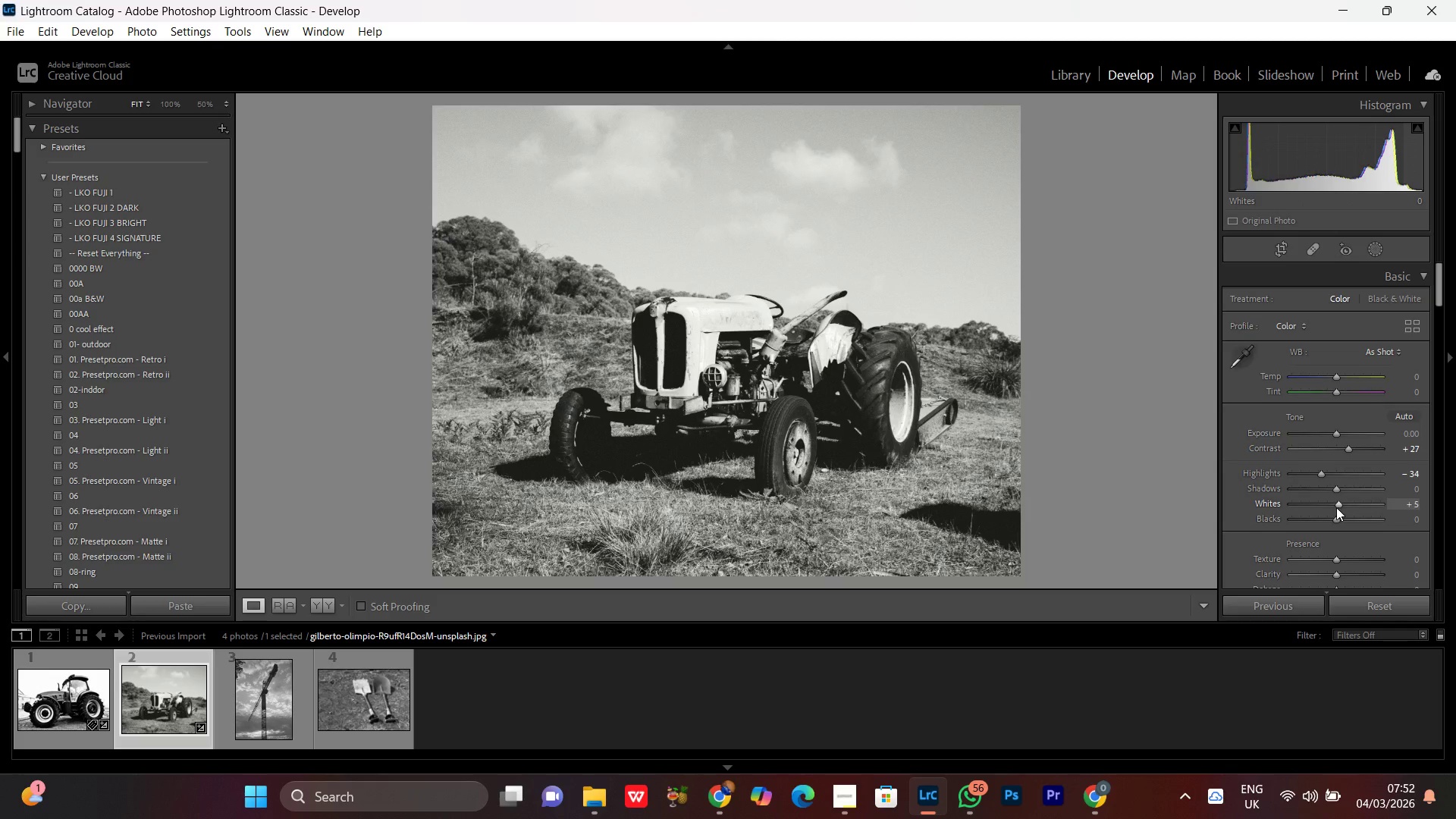 
scroll: coordinate [1336, 507], scroll_direction: up, amount: 6.0
 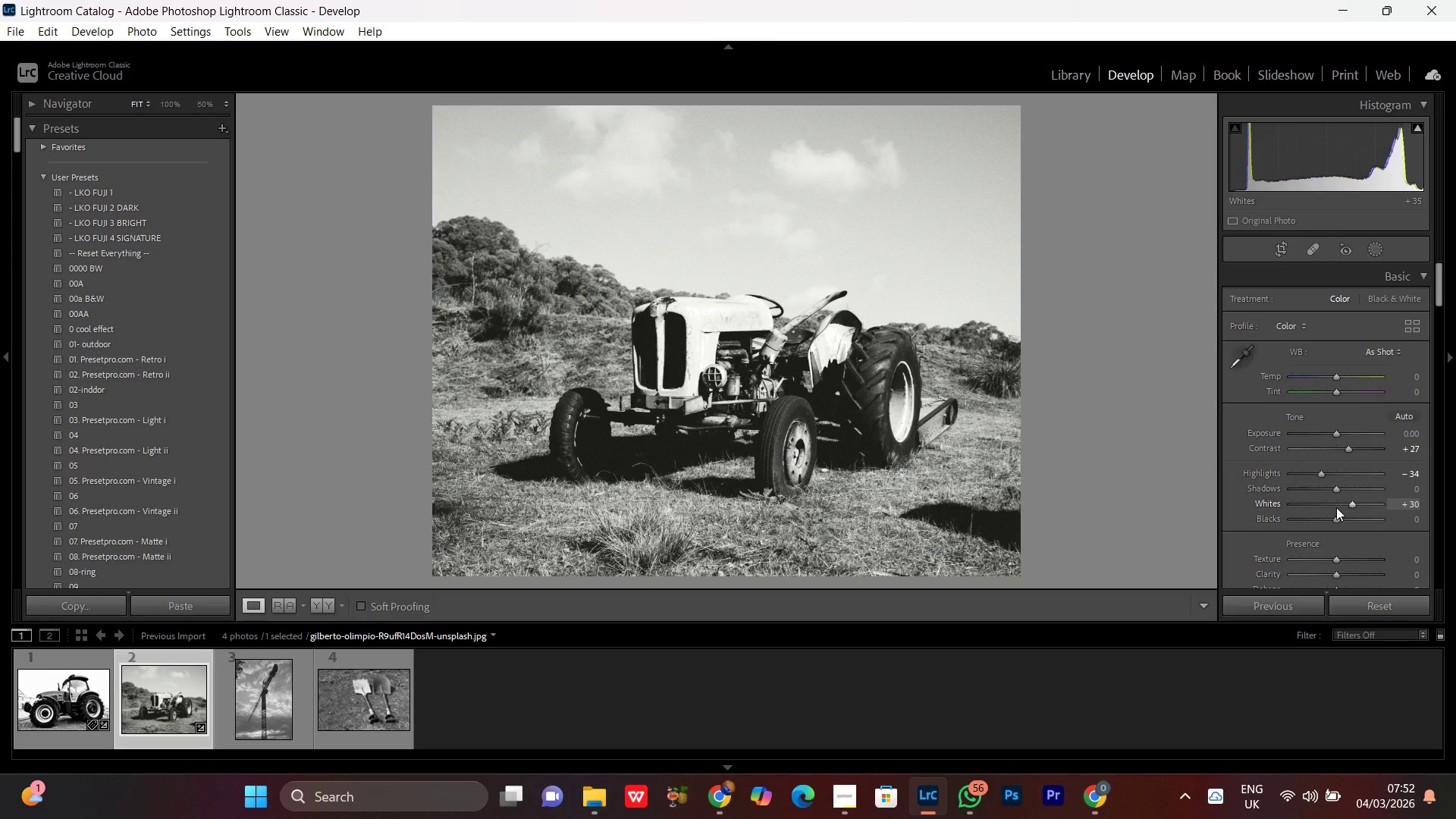 
scroll: coordinate [1336, 507], scroll_direction: down, amount: 1.0
 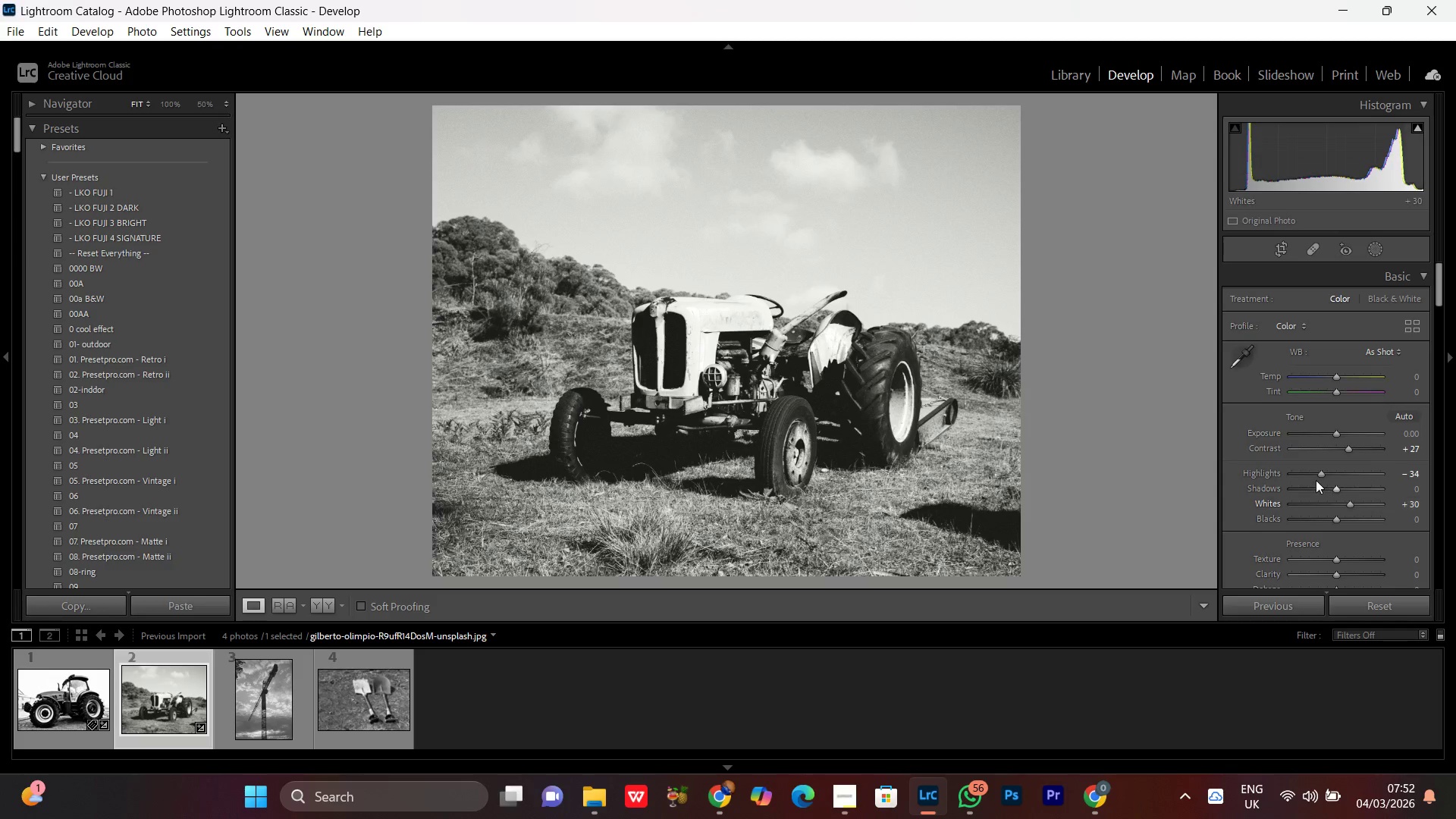 
left_click([1338, 488])
 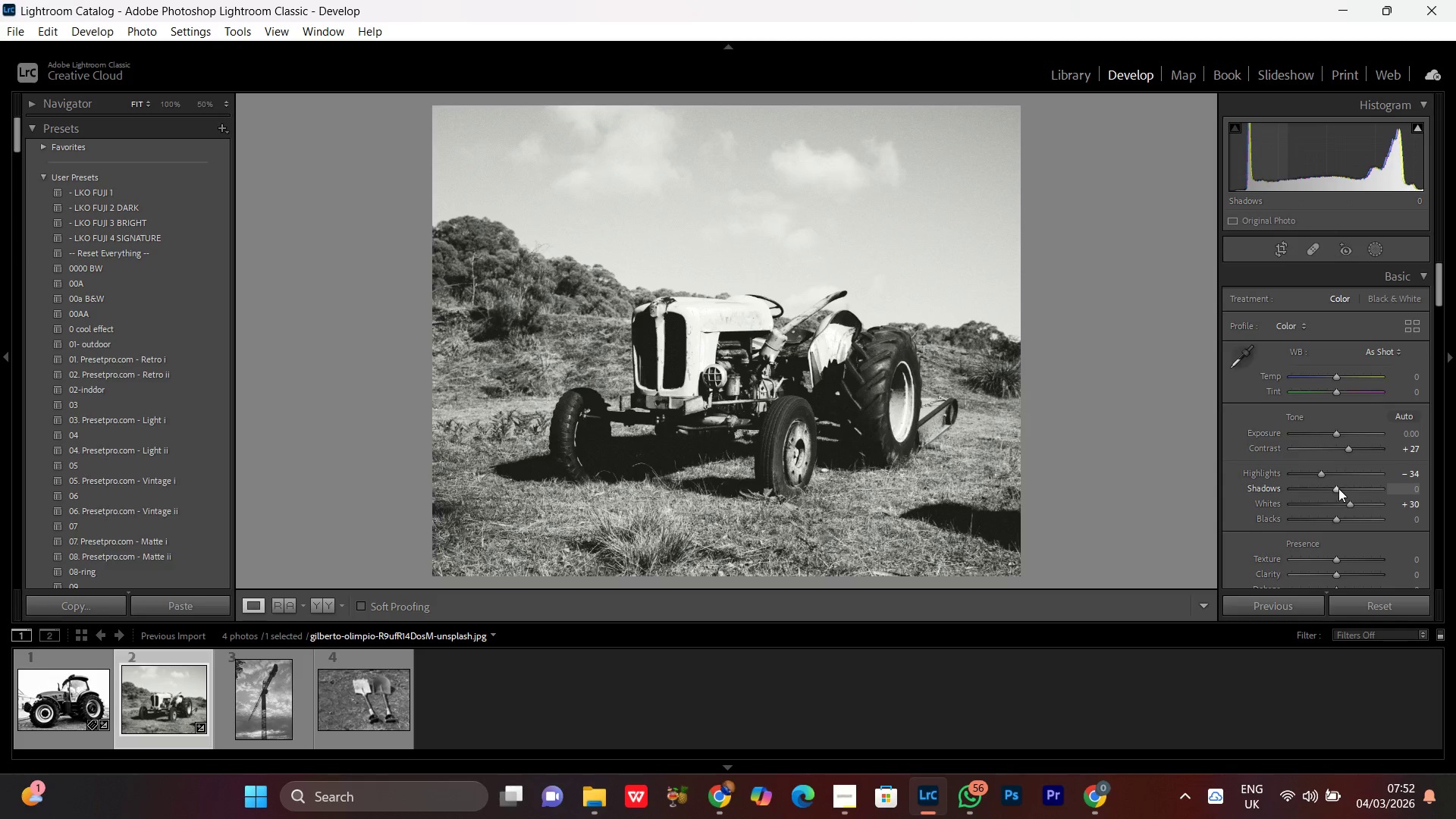 
scroll: coordinate [1338, 488], scroll_direction: up, amount: 3.0
 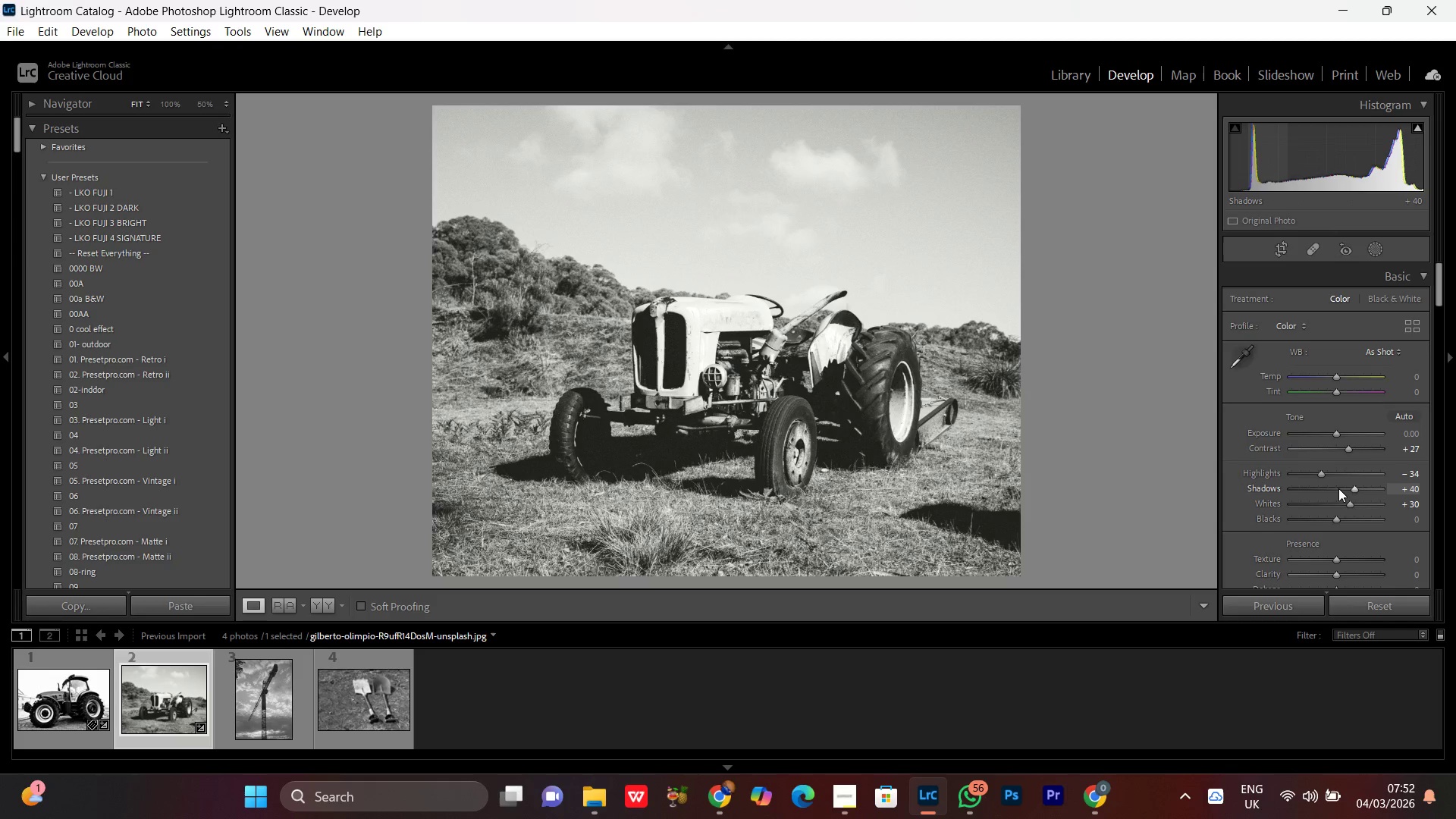 
scroll: coordinate [1338, 488], scroll_direction: down, amount: 1.0
 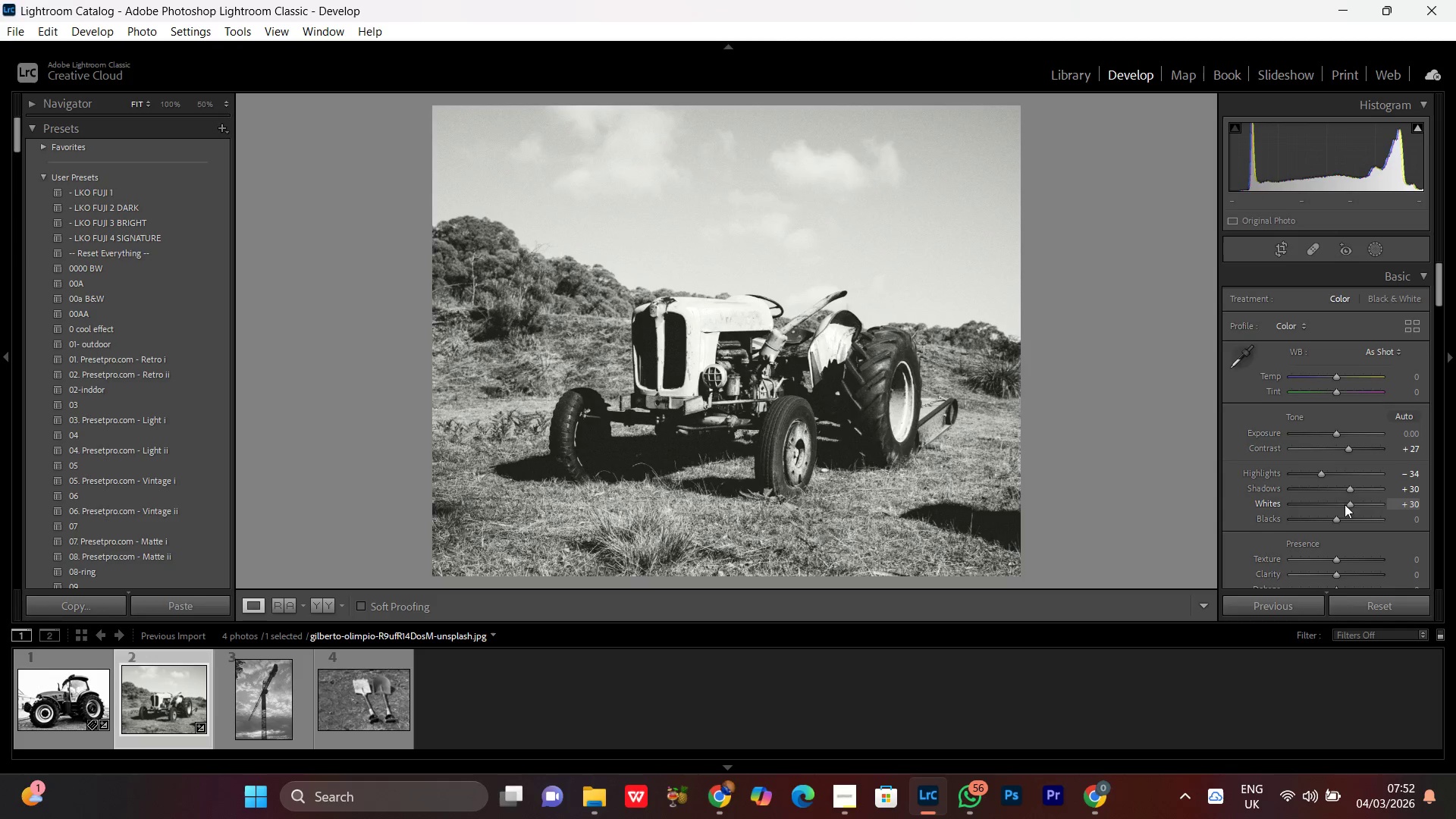 
left_click([1339, 521])
 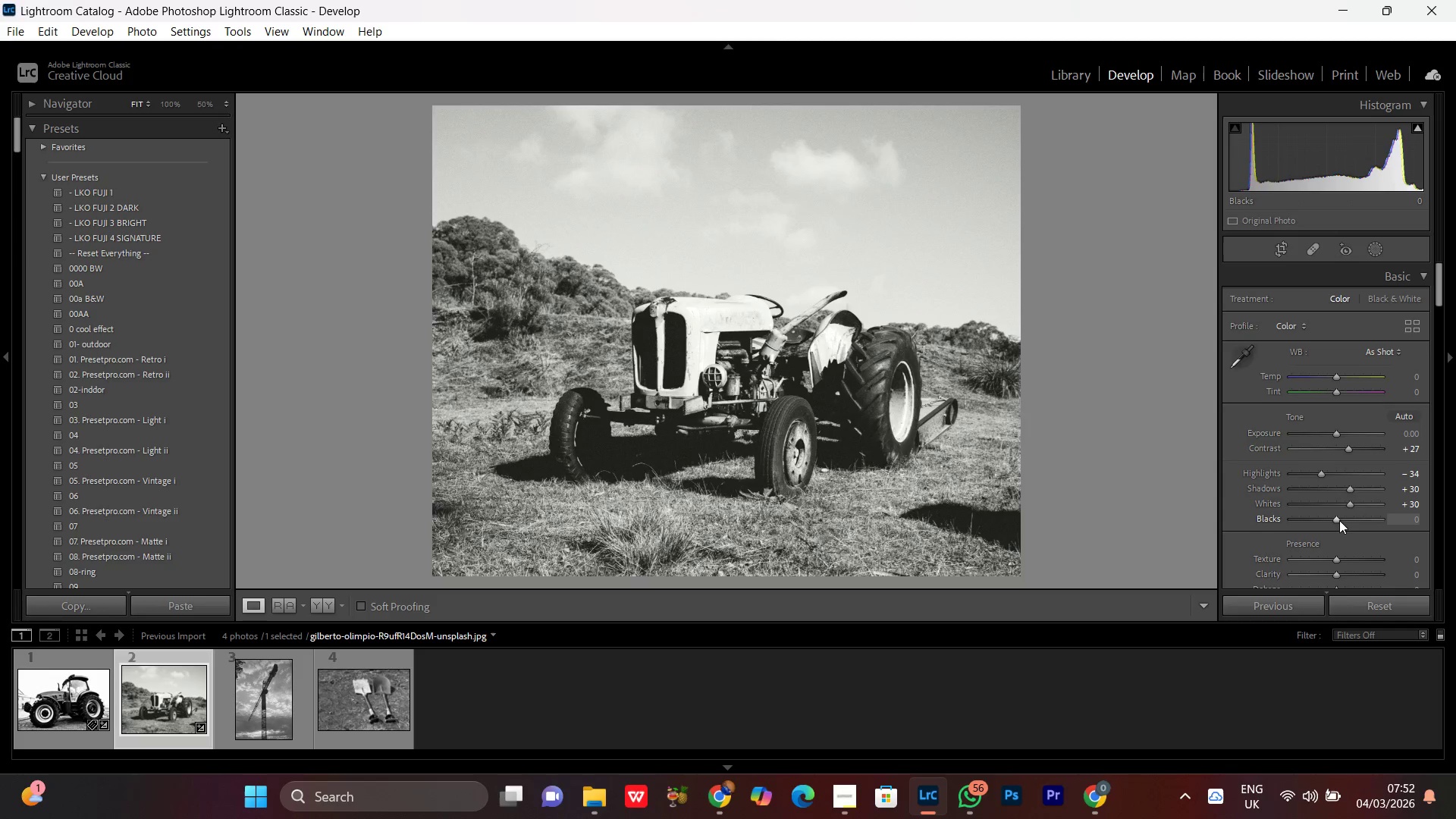 
scroll: coordinate [1339, 520], scroll_direction: down, amount: 7.0
 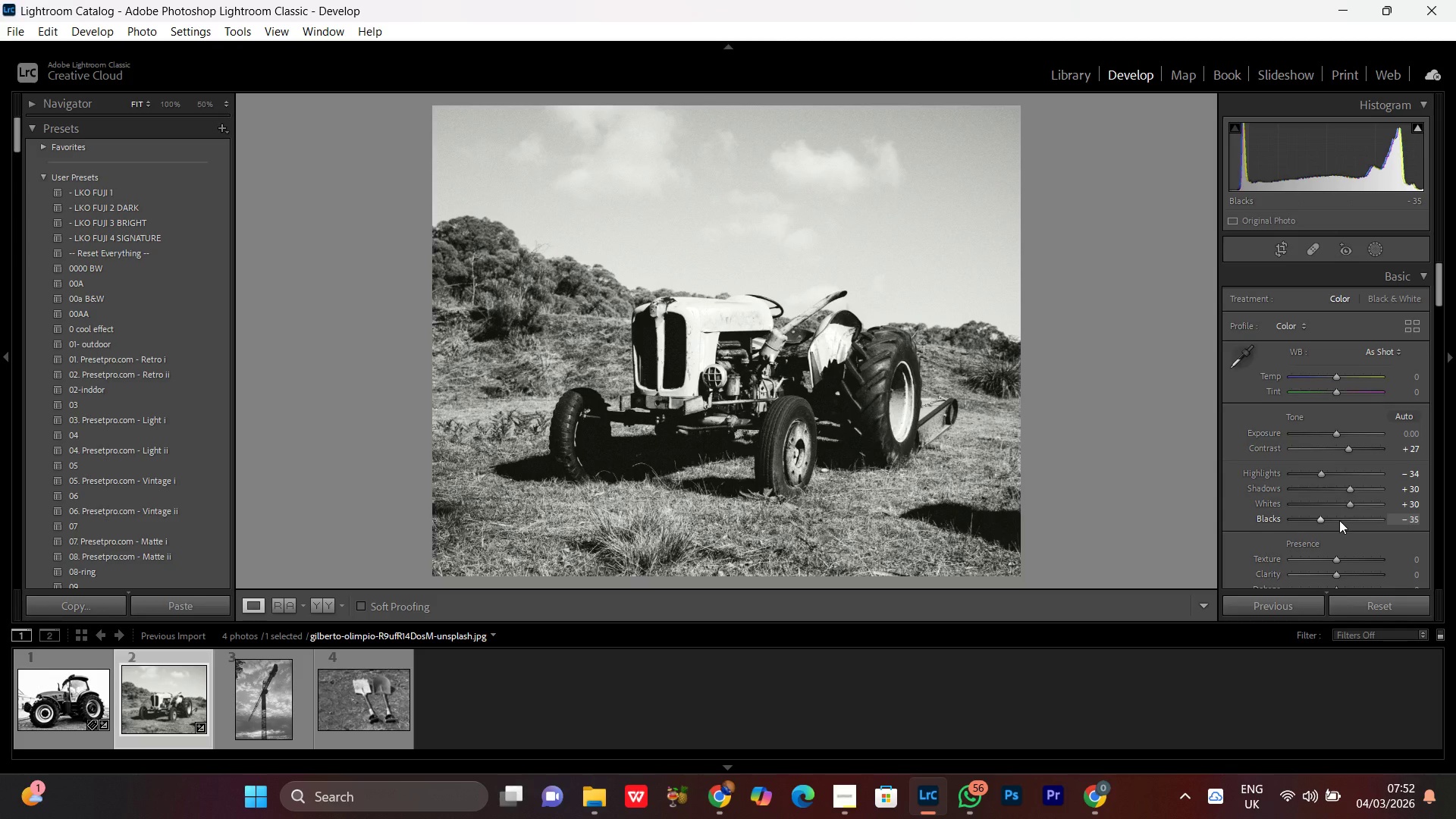 
scroll: coordinate [1339, 520], scroll_direction: none, amount: 0.0
 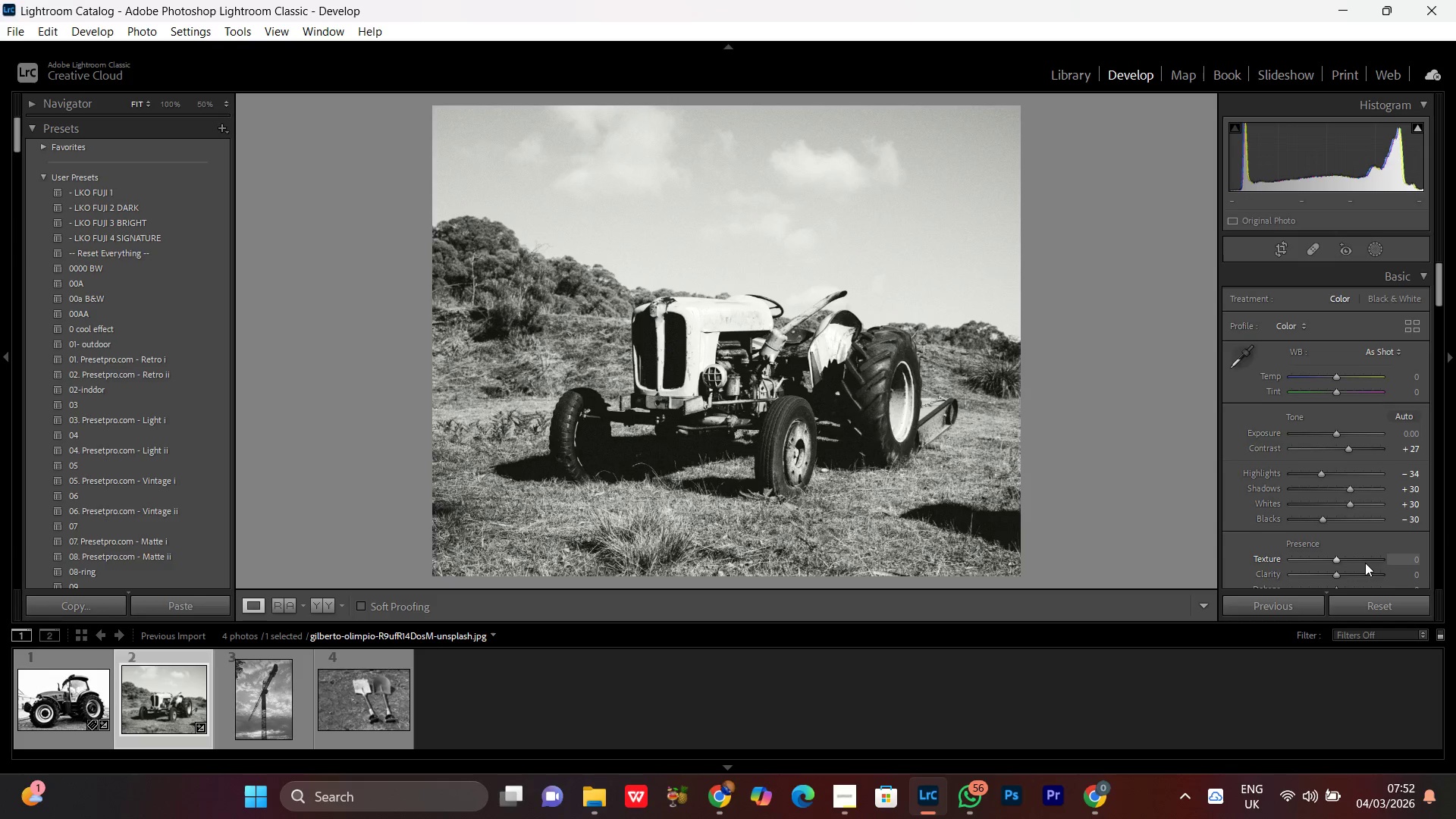 
left_click([1336, 556])
 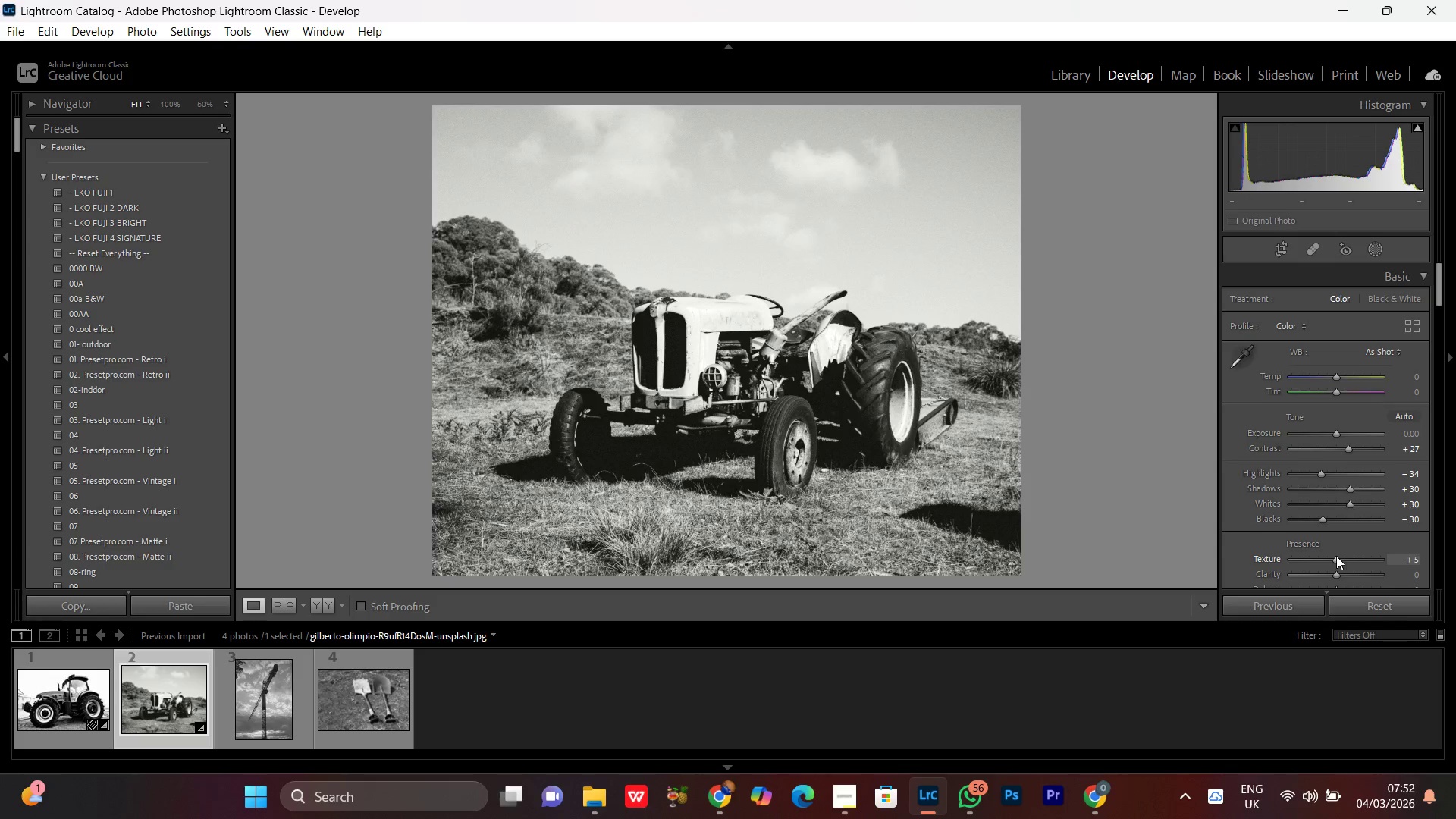 
scroll: coordinate [1336, 556], scroll_direction: up, amount: 6.0
 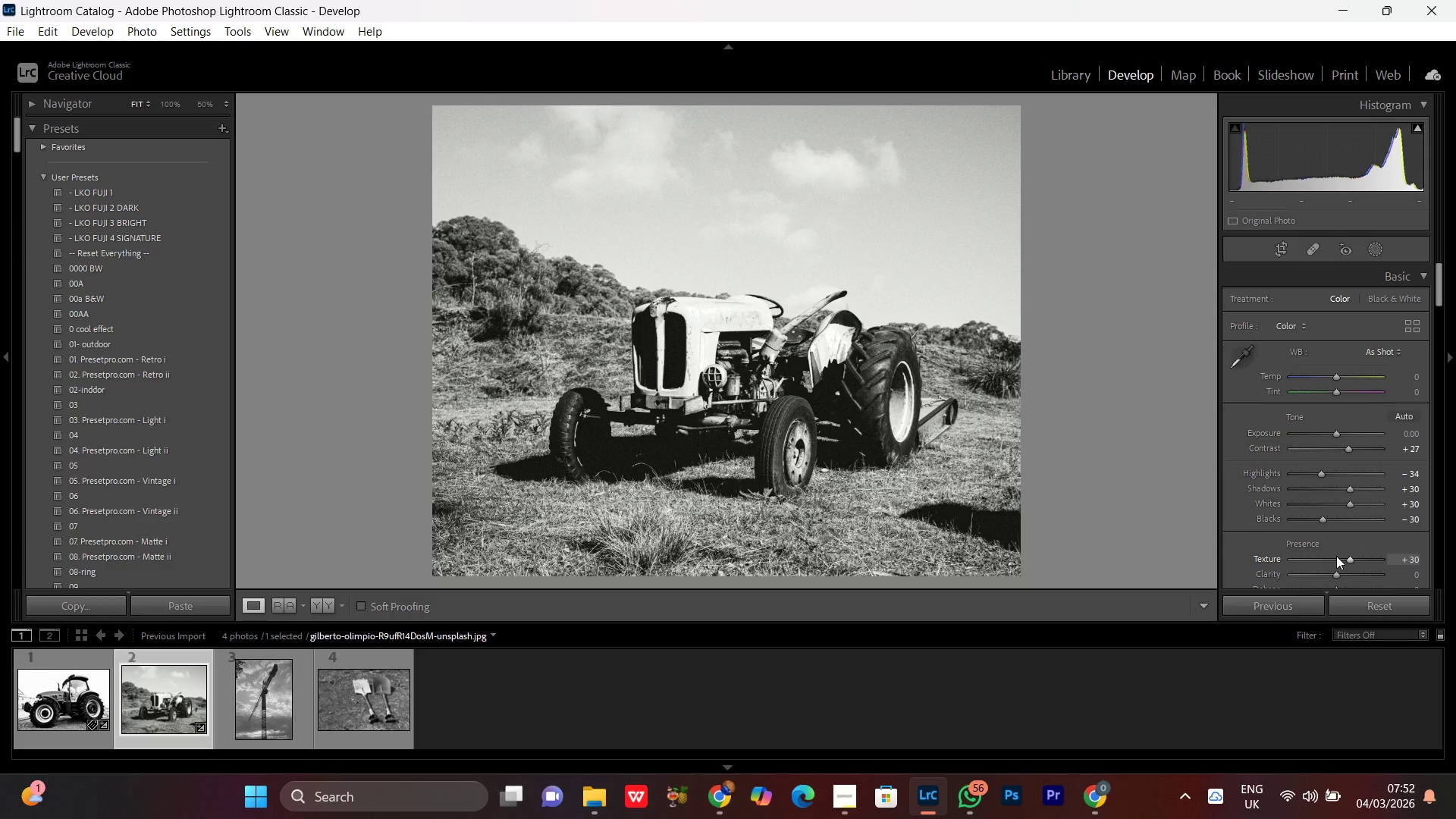 
scroll: coordinate [1336, 556], scroll_direction: none, amount: 0.0
 